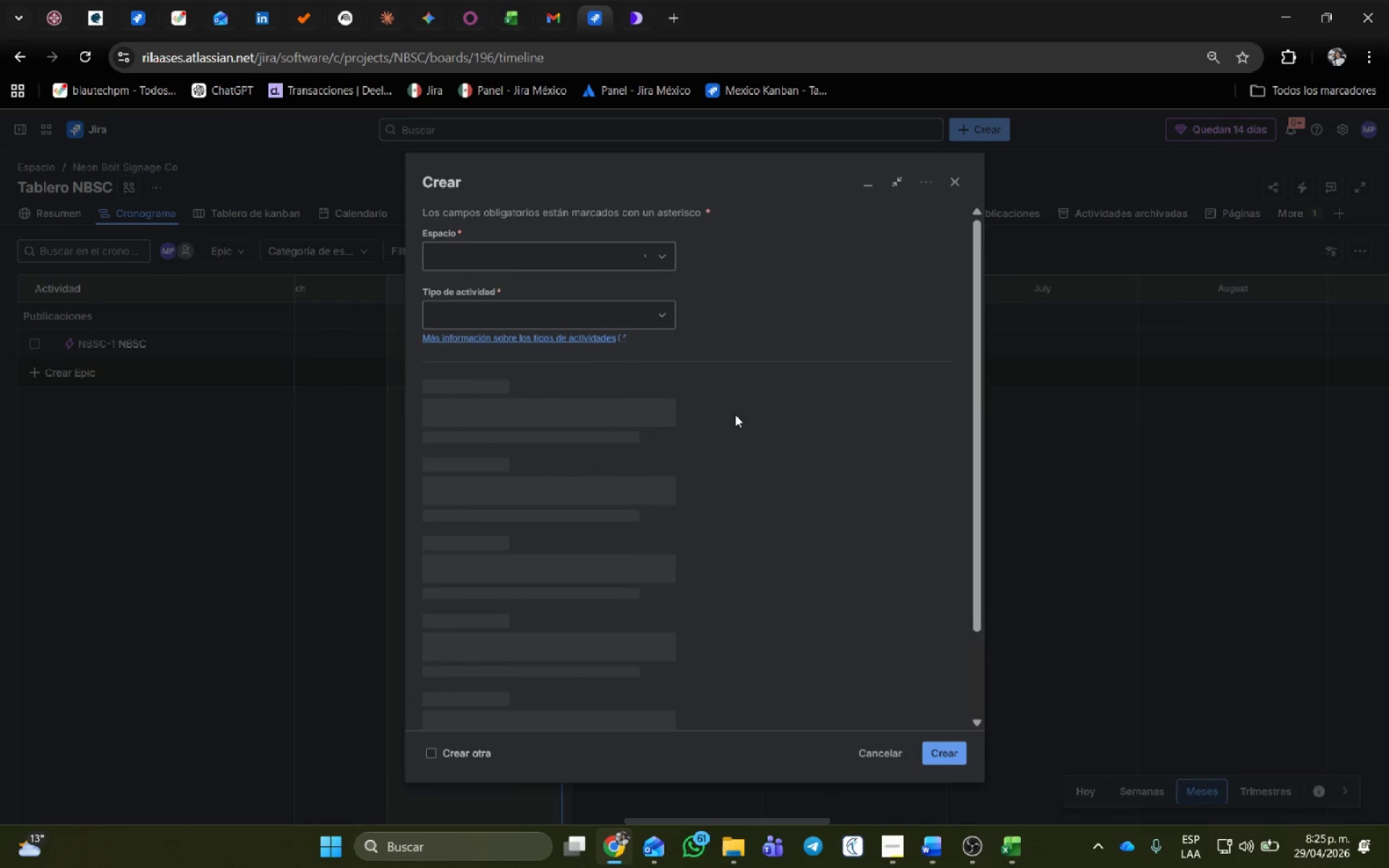 
scroll: coordinate [544, 650], scroll_direction: down, amount: 20.0
 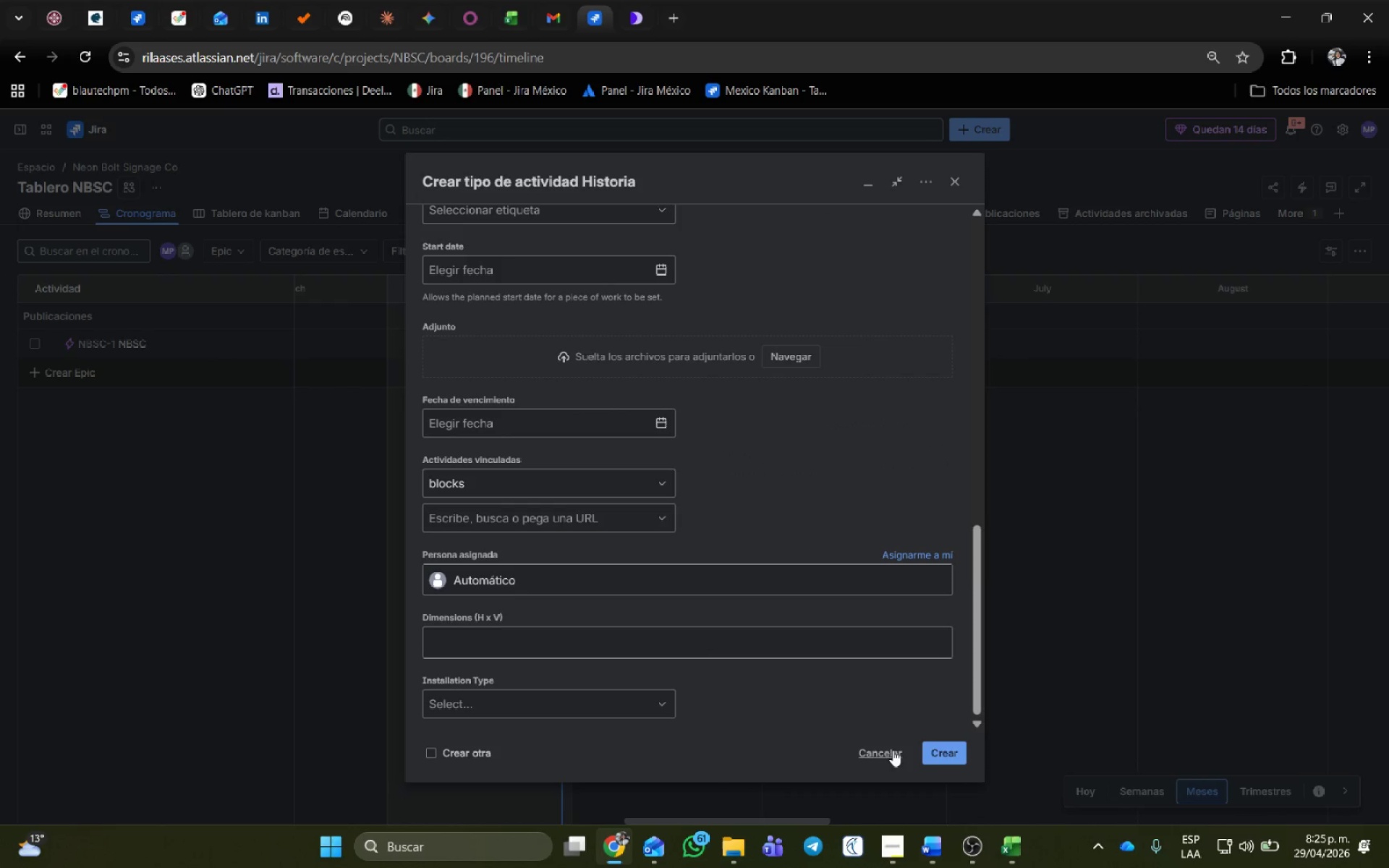 
left_click([893, 755])
 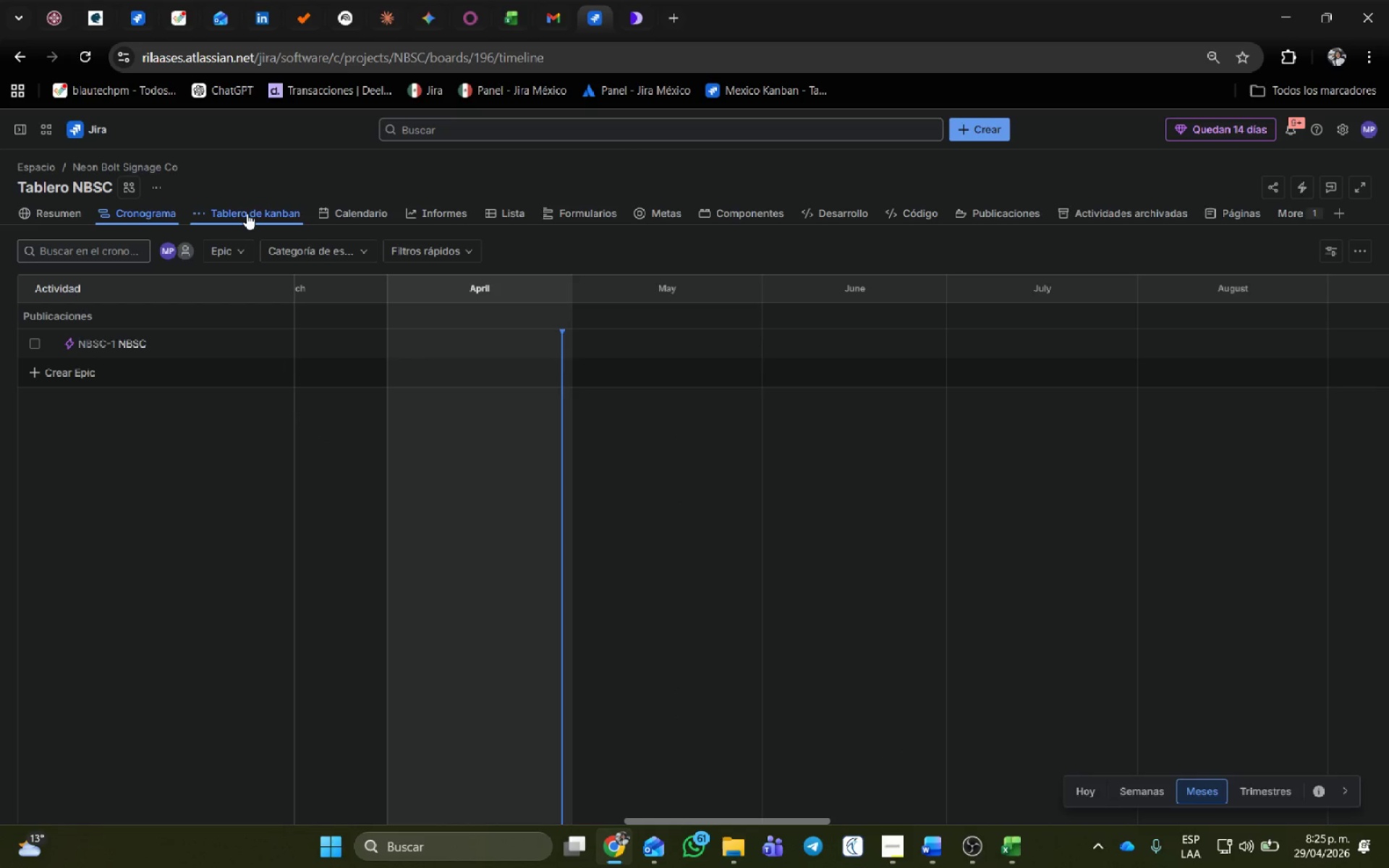 
left_click([276, 214])
 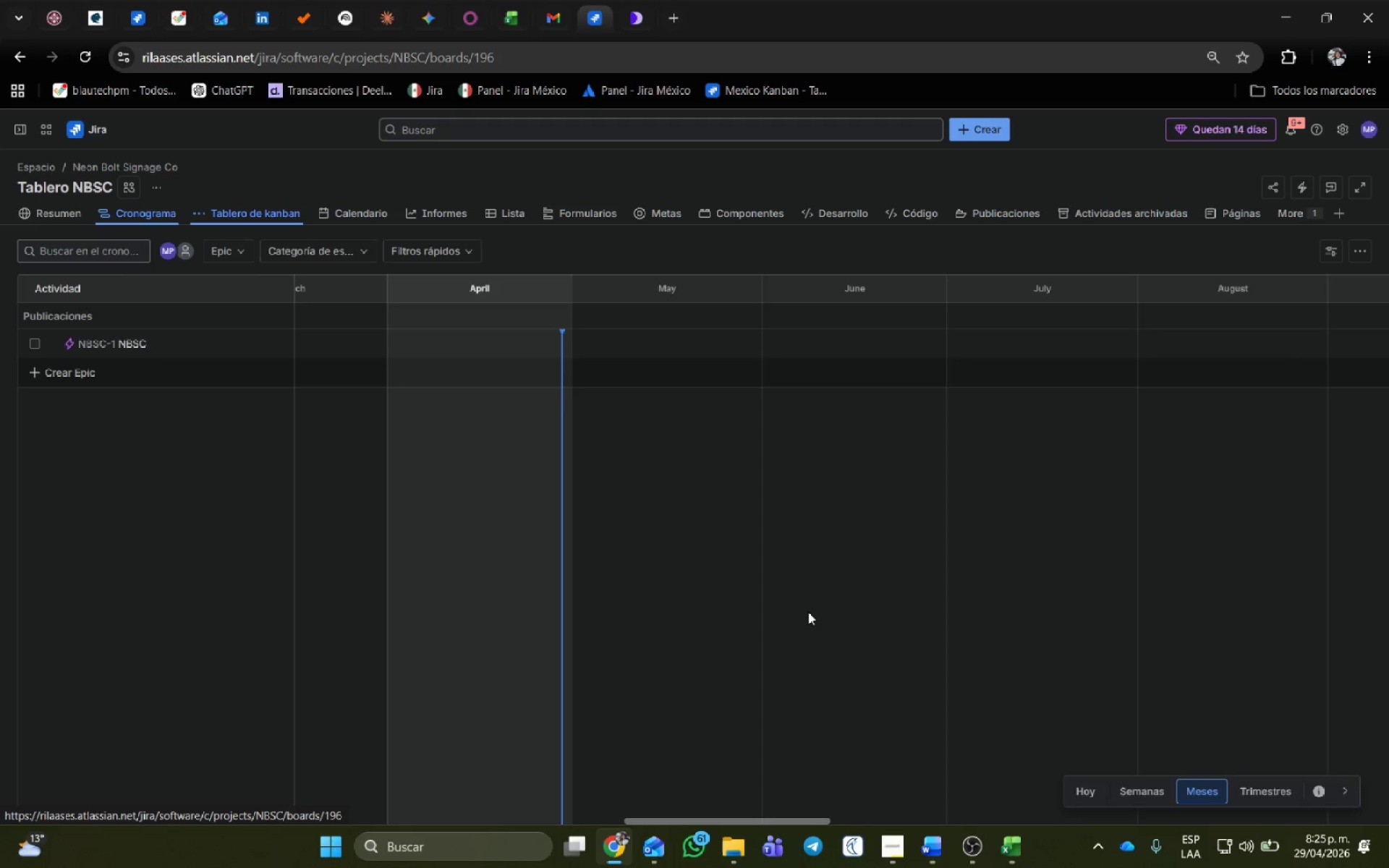 
key(Alt+AltLeft)
 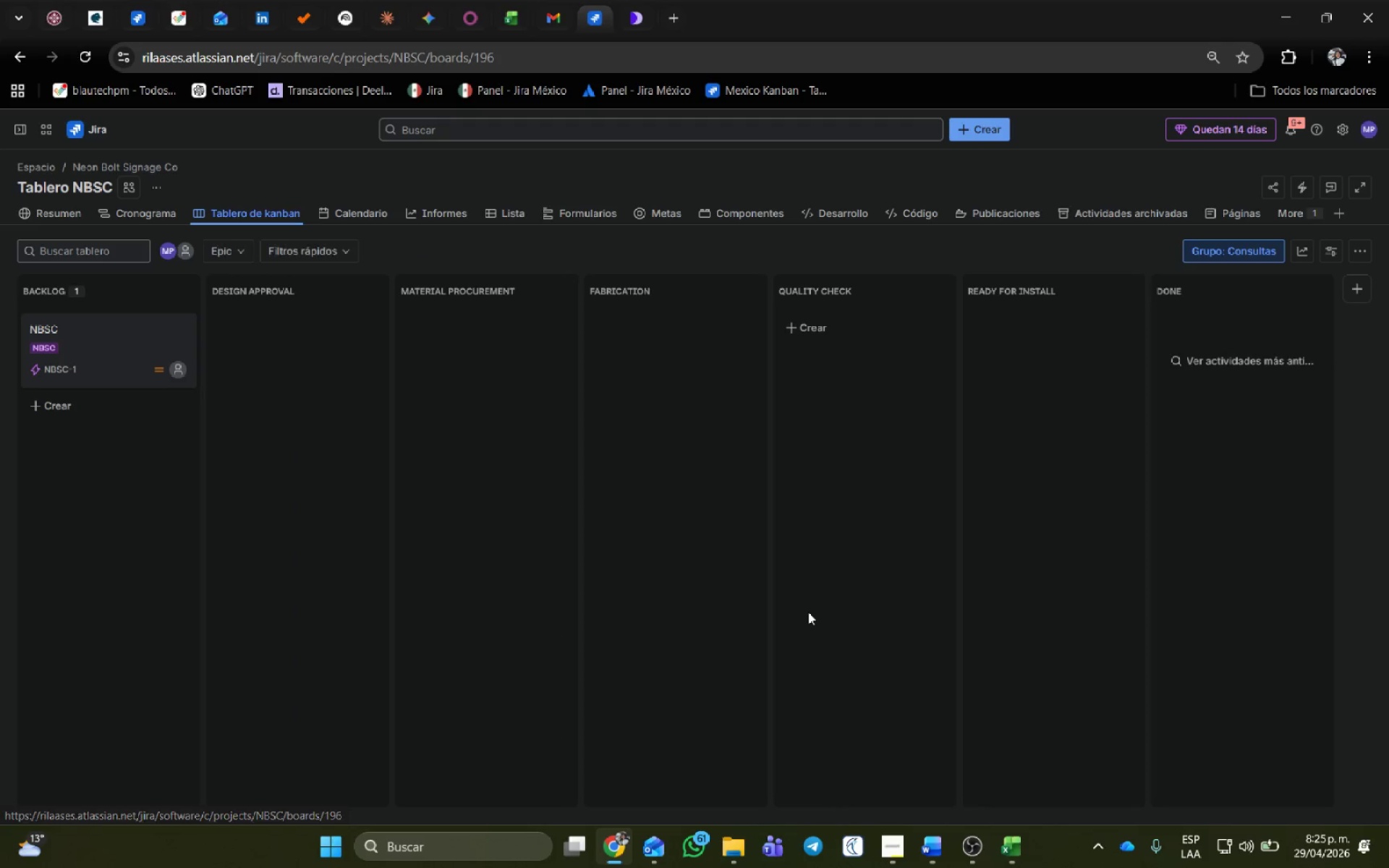 
key(Alt+Tab)
 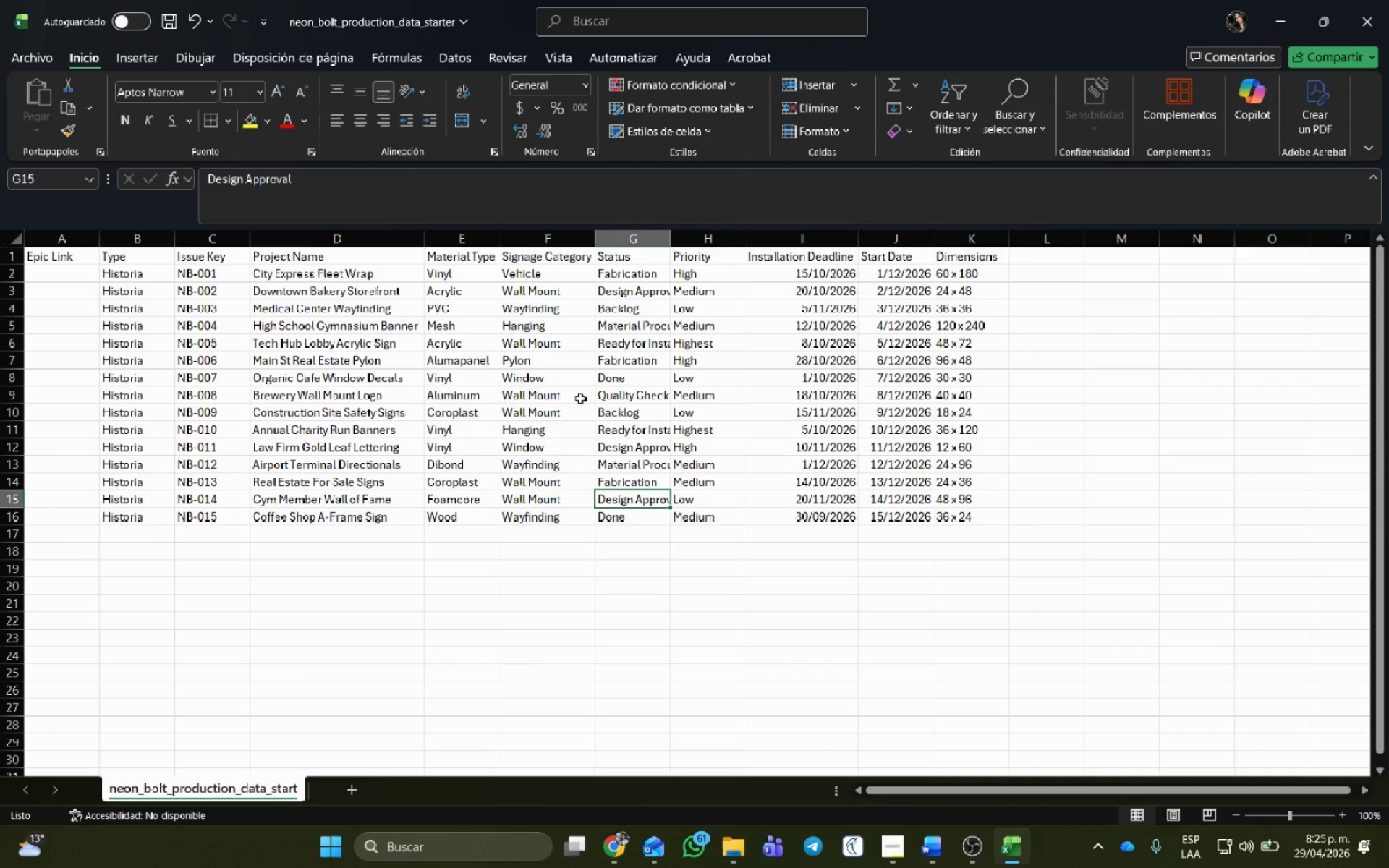 
scroll: coordinate [624, 543], scroll_direction: up, amount: 2.0
 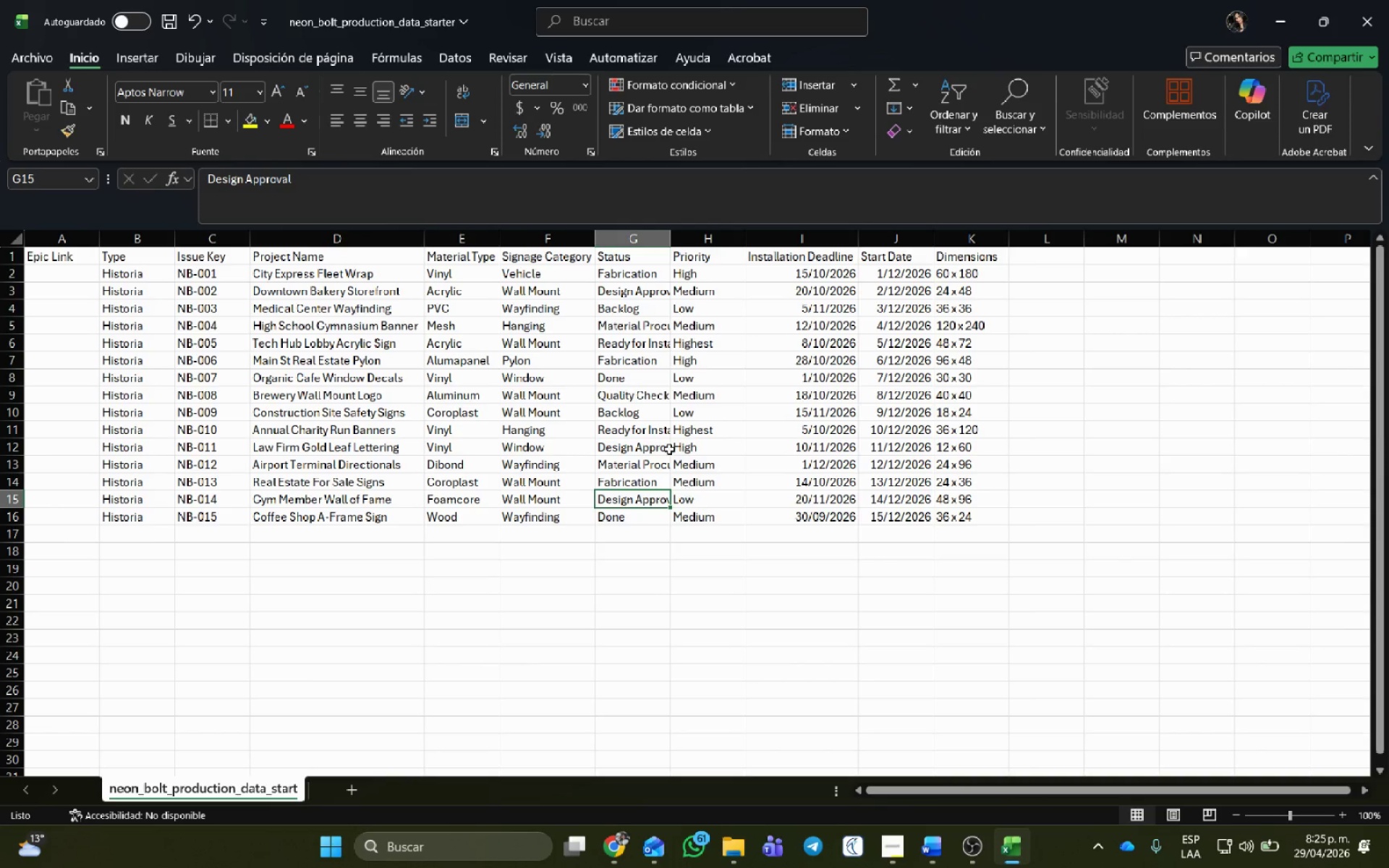 
left_click([621, 370])
 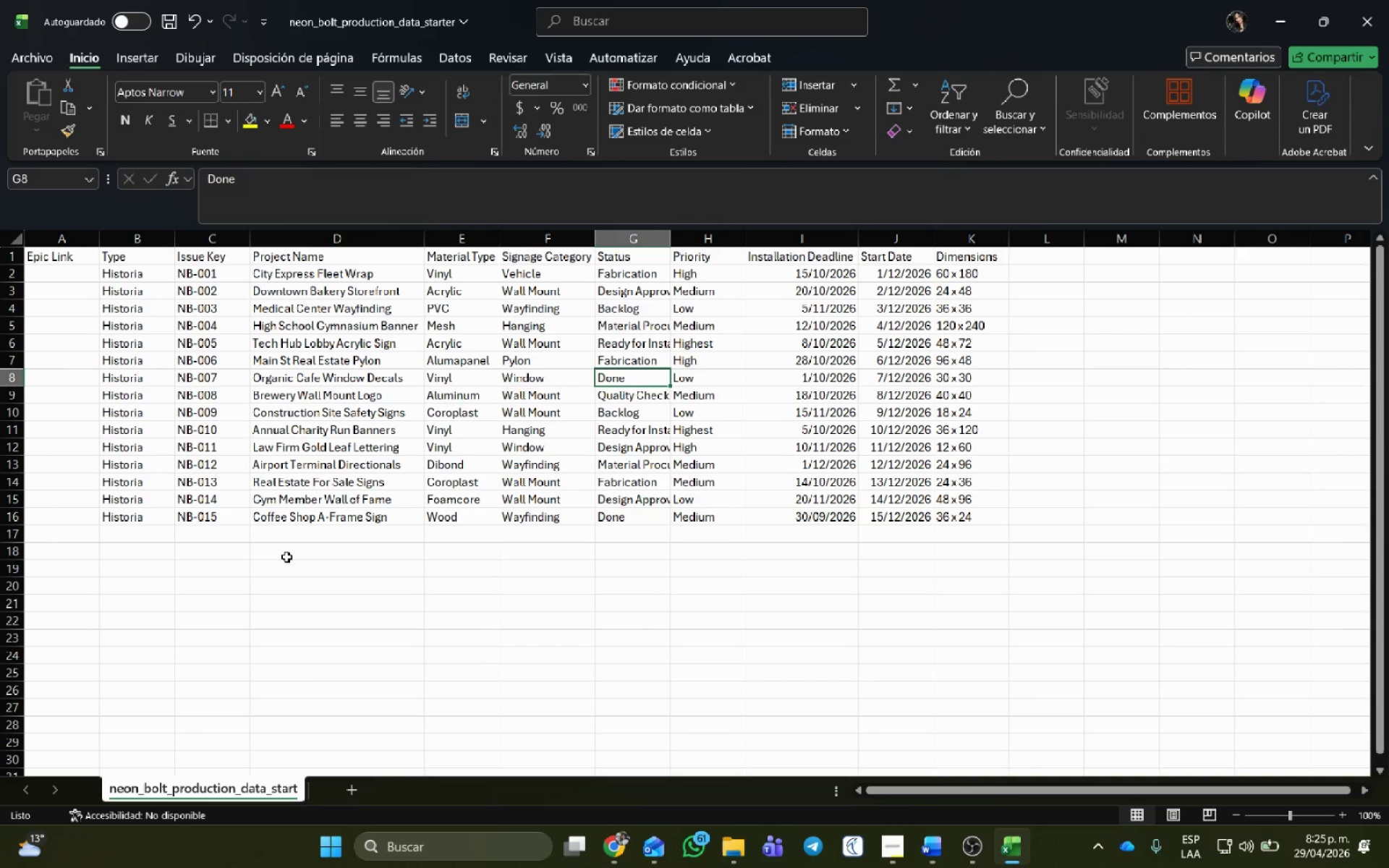 
wait(5.3)
 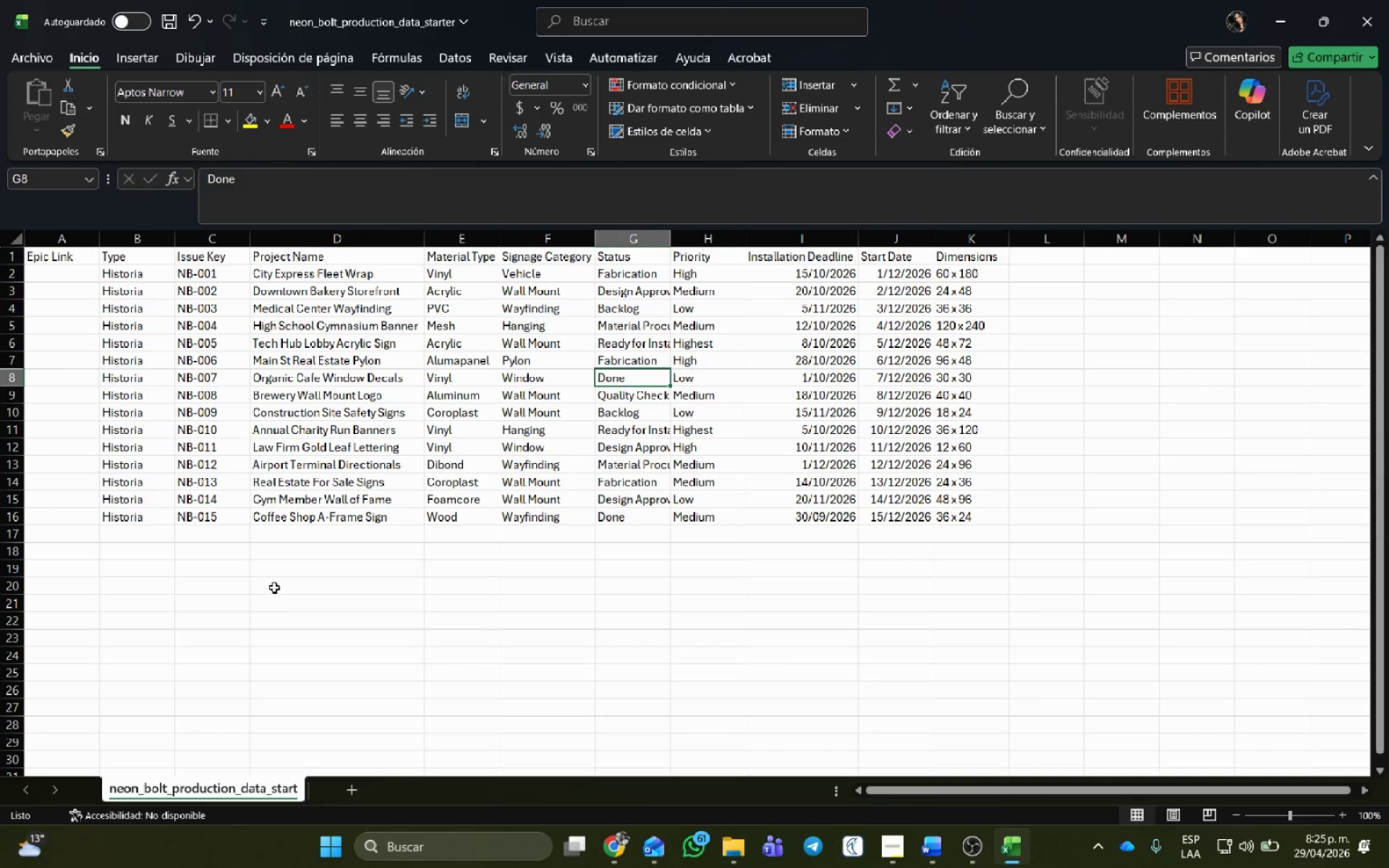 
left_click_drag(start_coordinate=[789, 244], to_coordinate=[885, 242])
 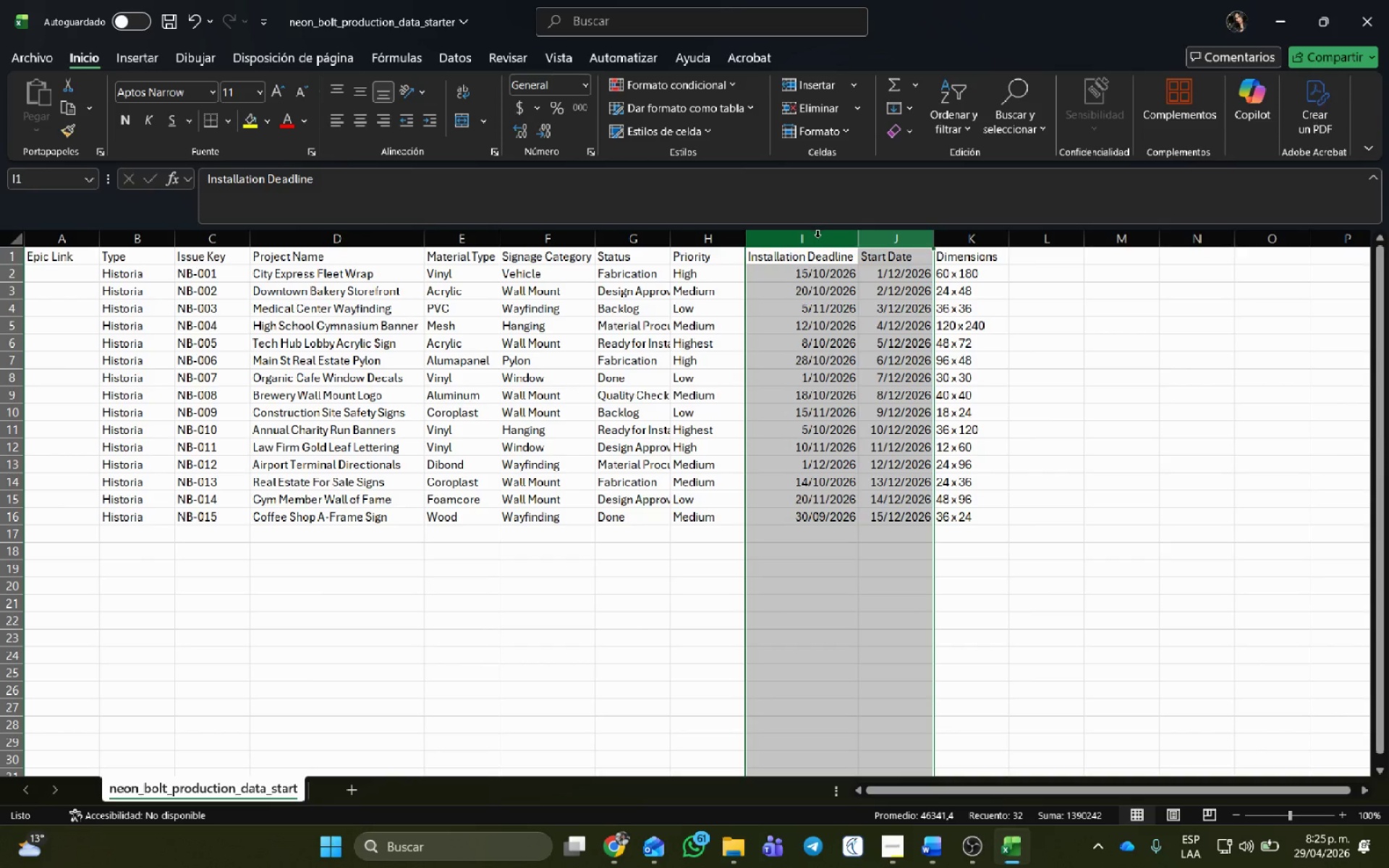 
right_click([817, 237])
 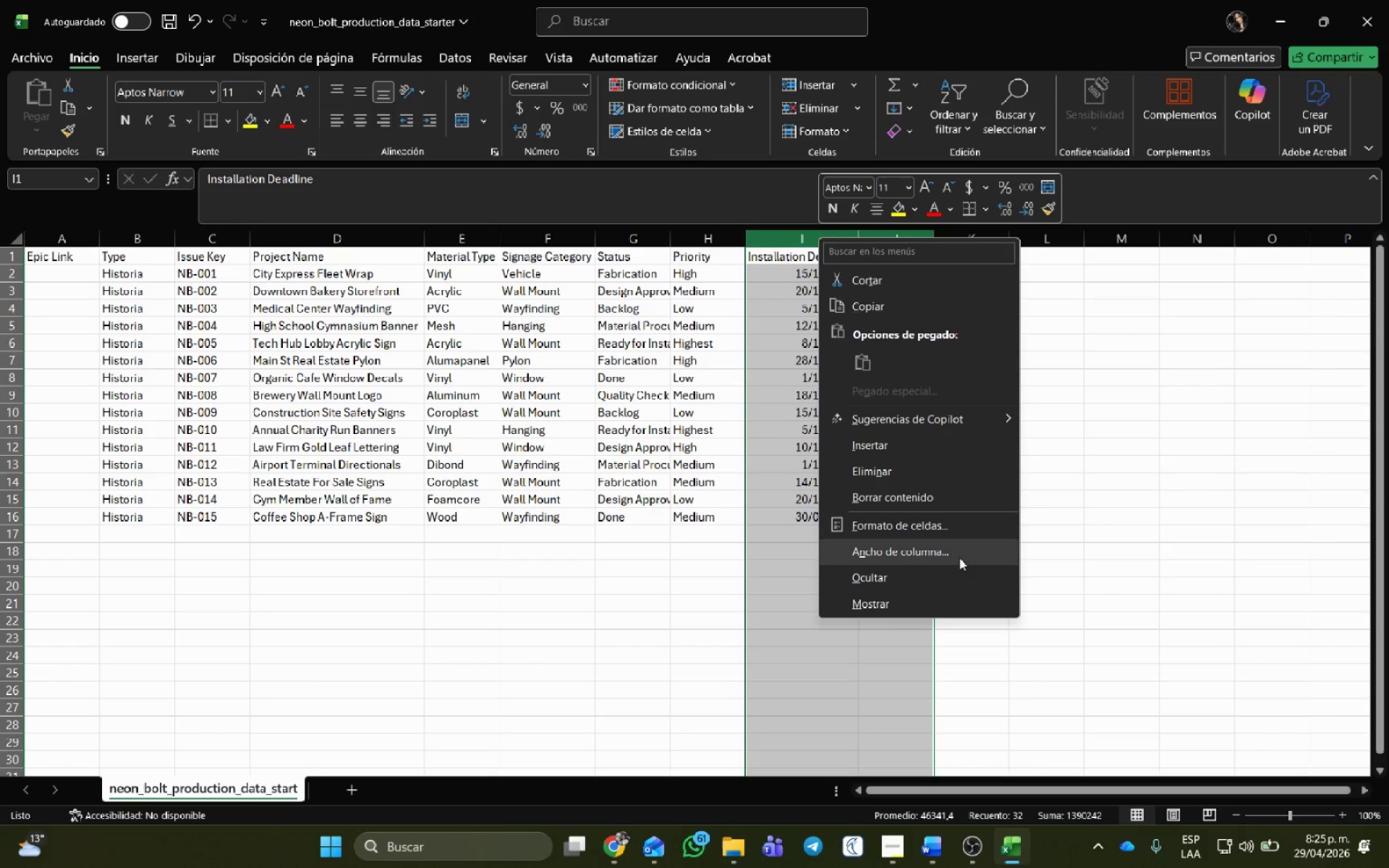 
wait(6.92)
 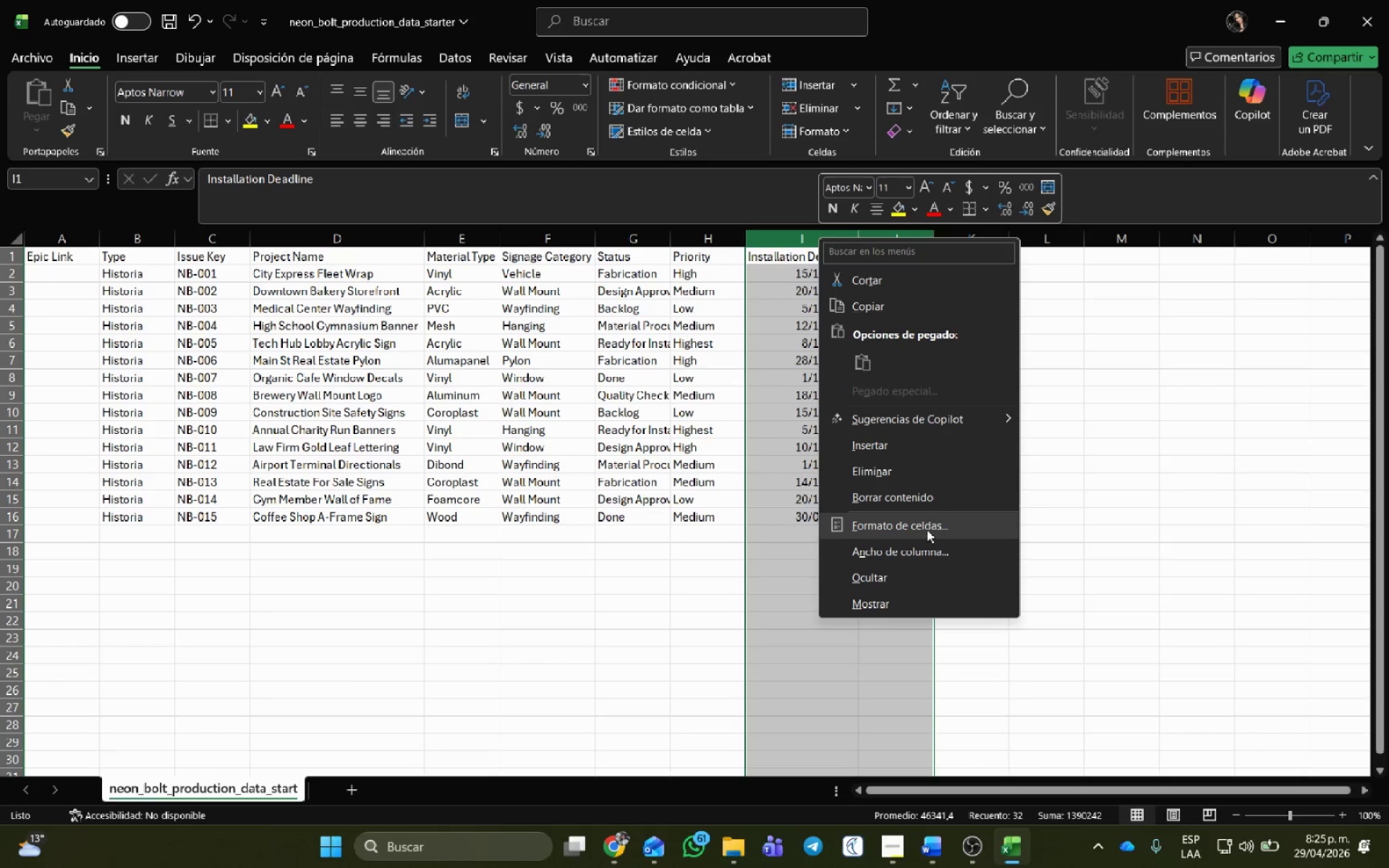 
left_click([929, 522])
 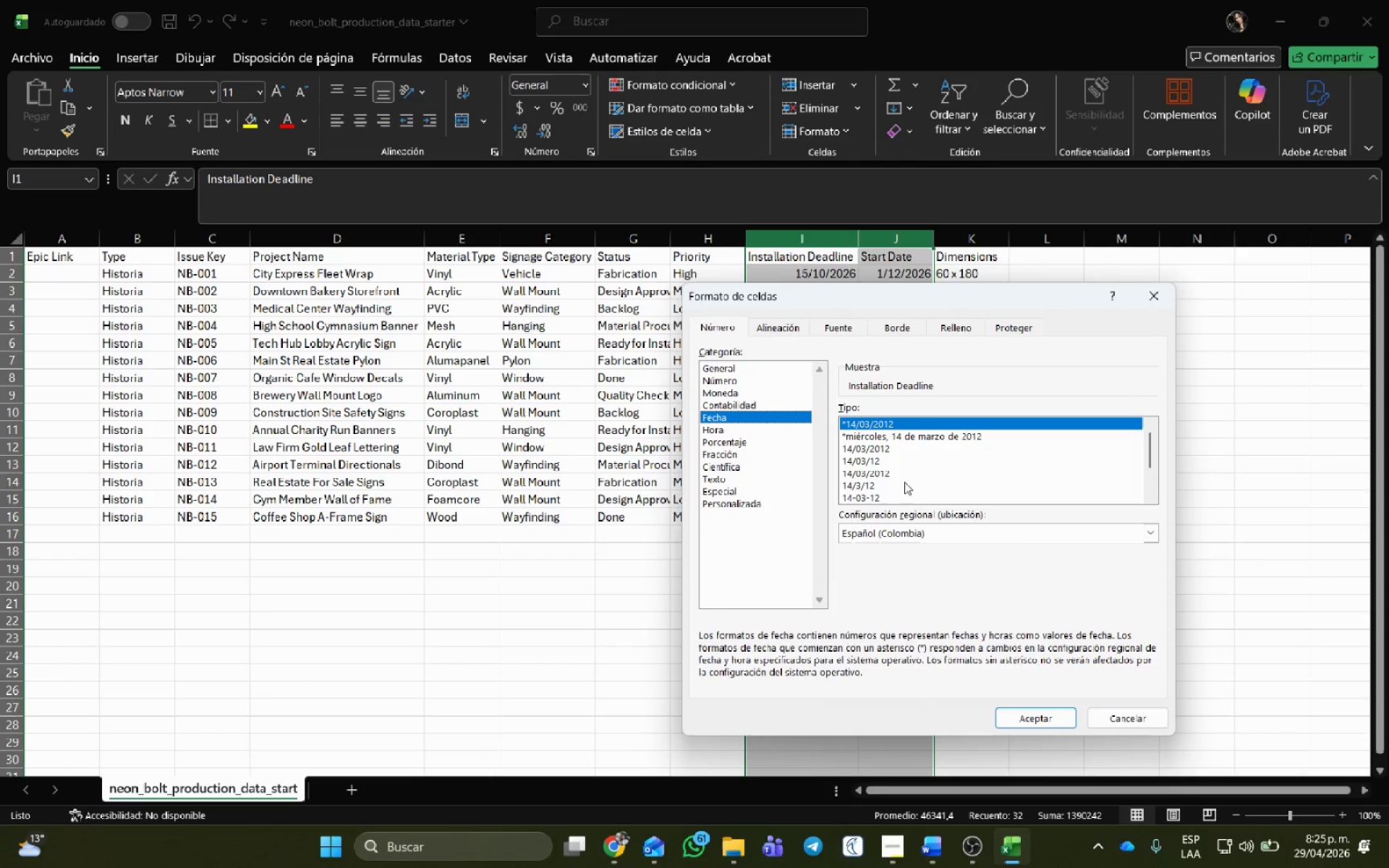 
left_click([1151, 495])
 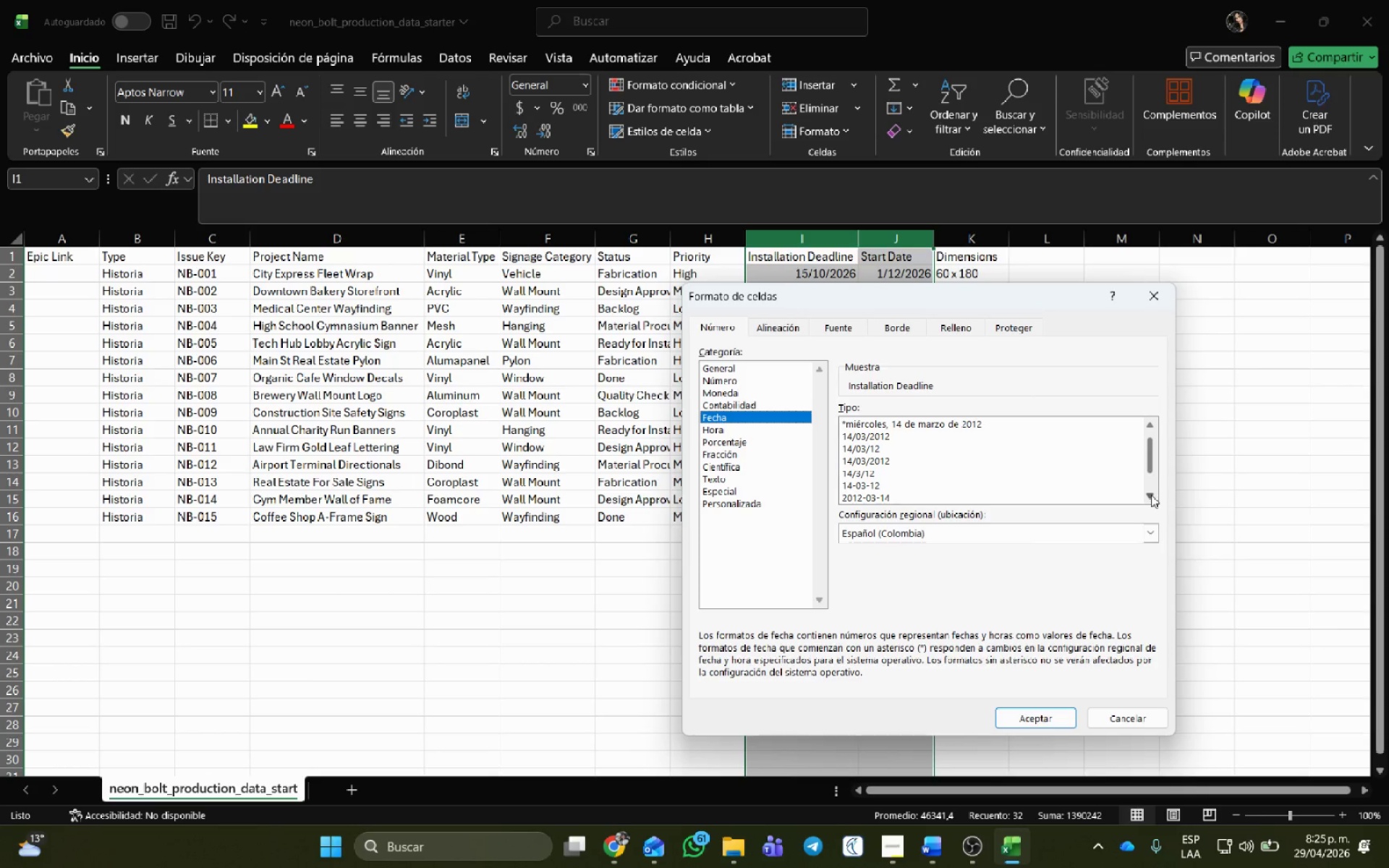 
left_click([1151, 495])
 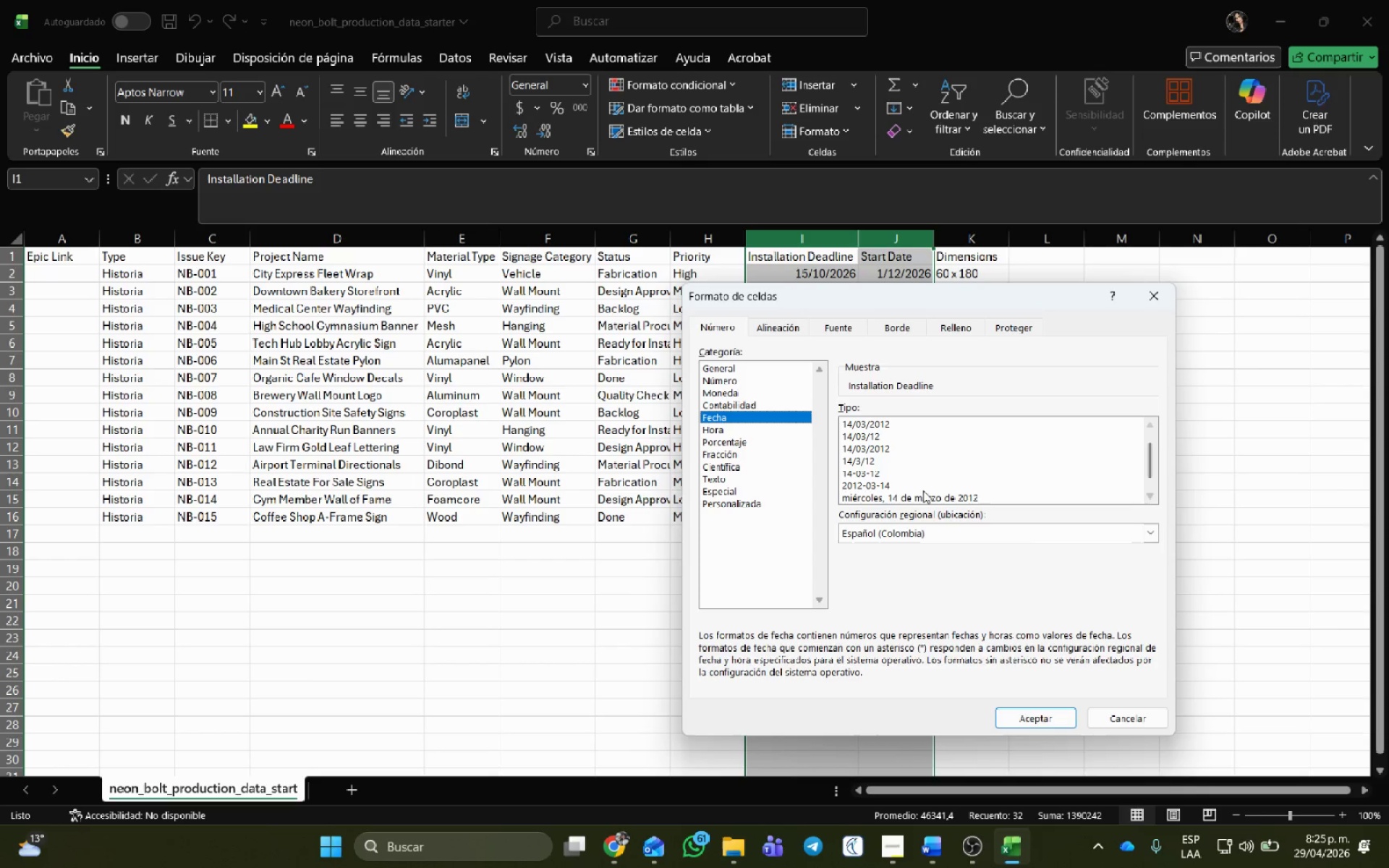 
left_click([921, 484])
 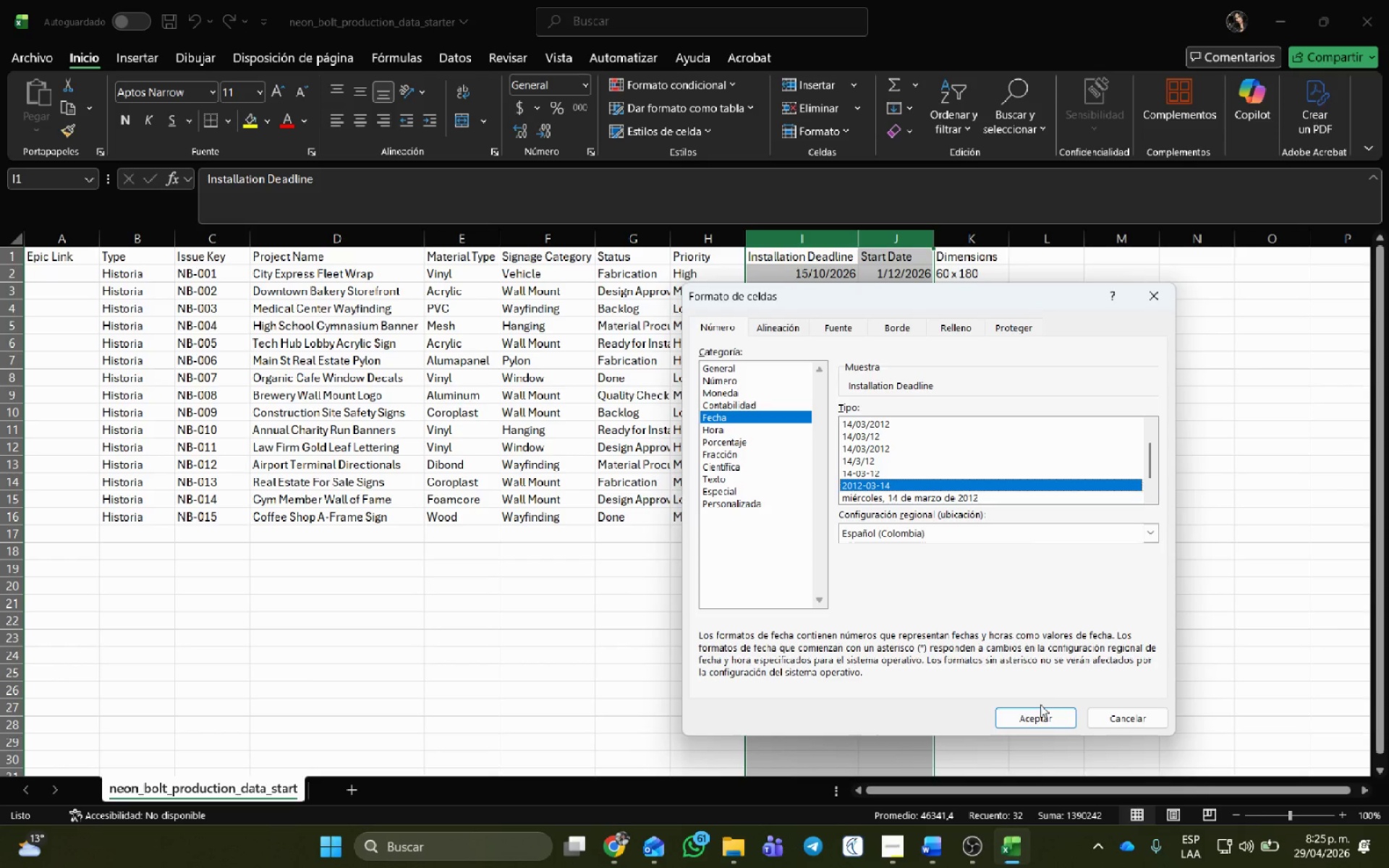 
left_click([1042, 715])
 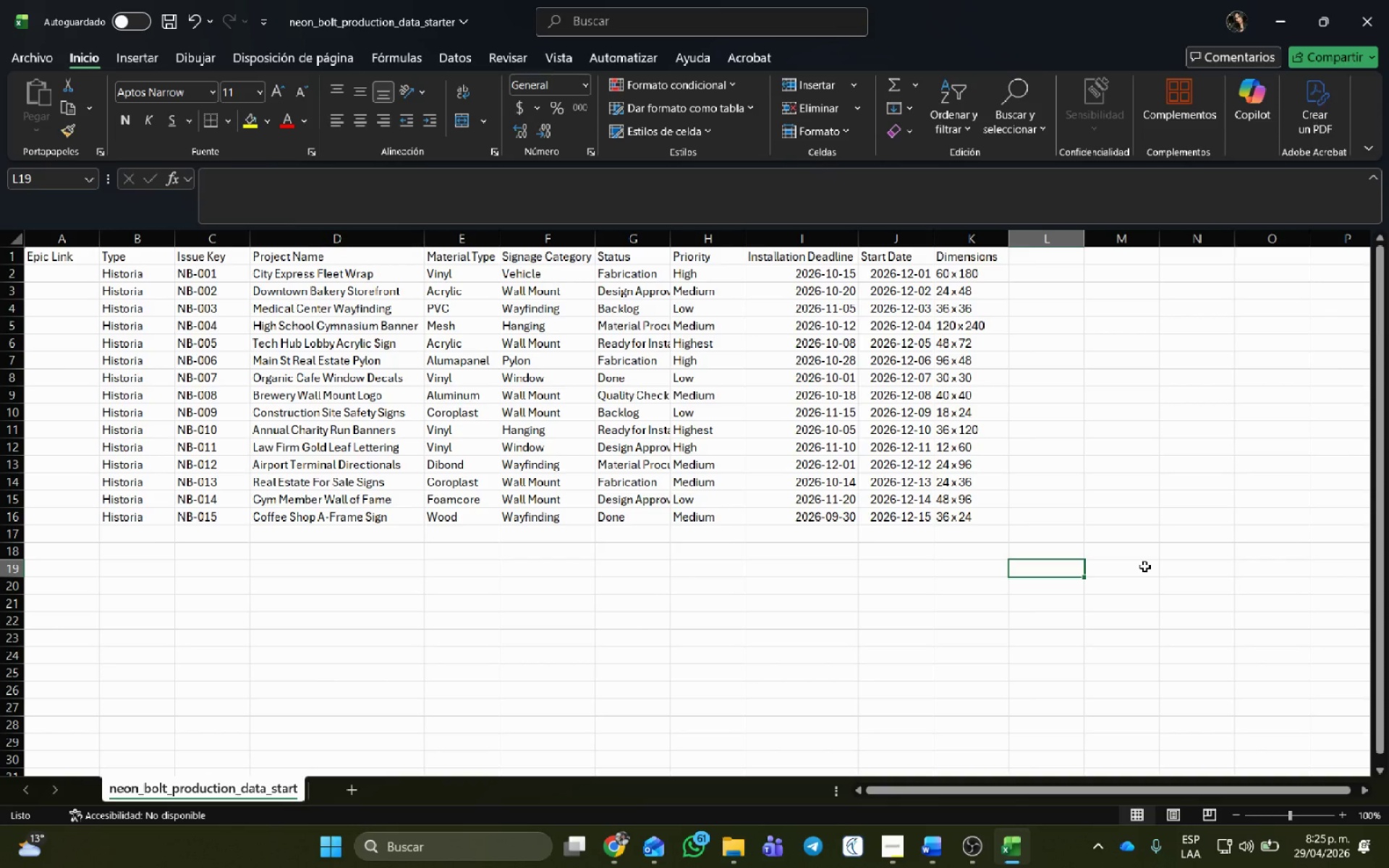 
wait(16.8)
 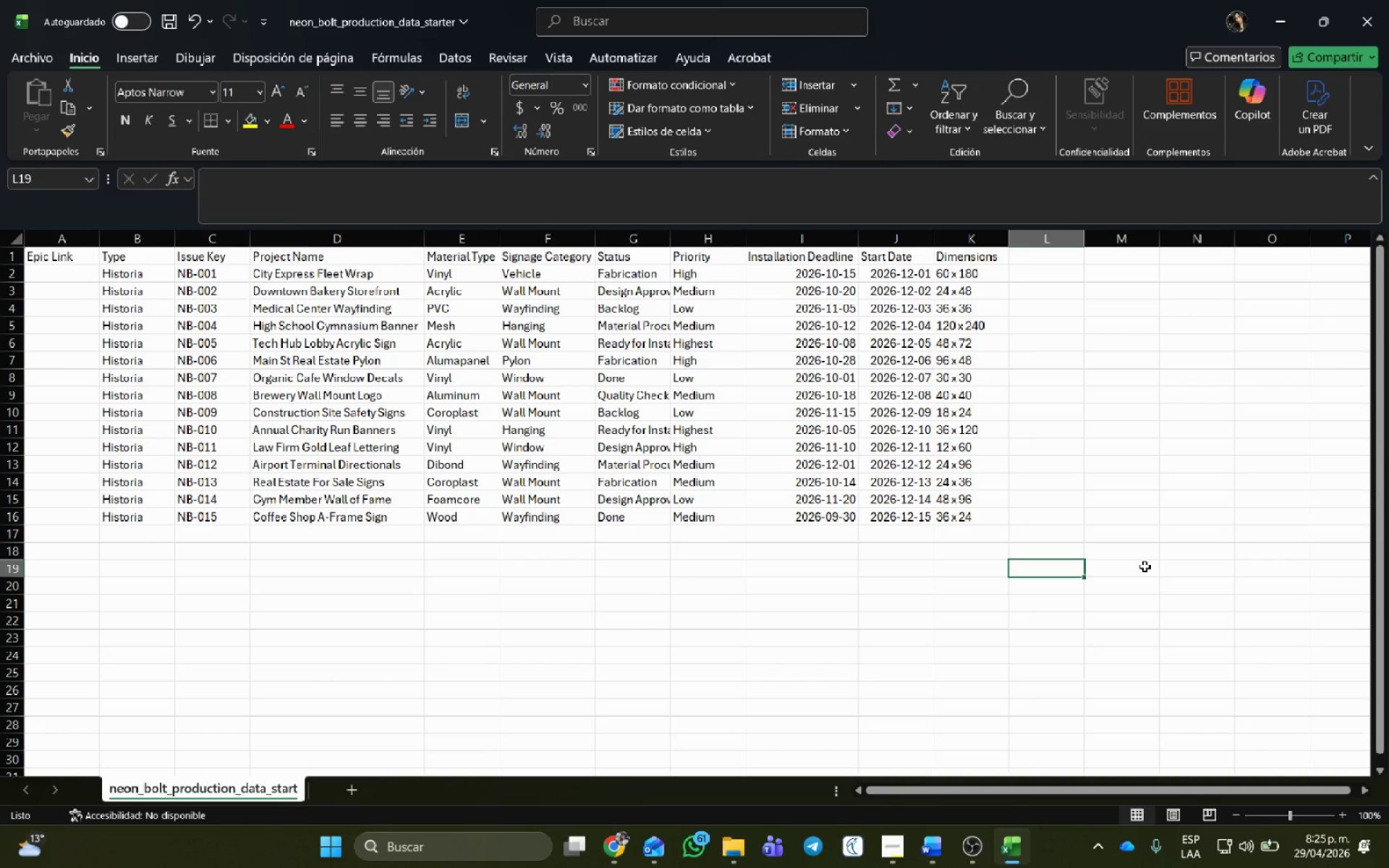 
left_click([621, 849])
 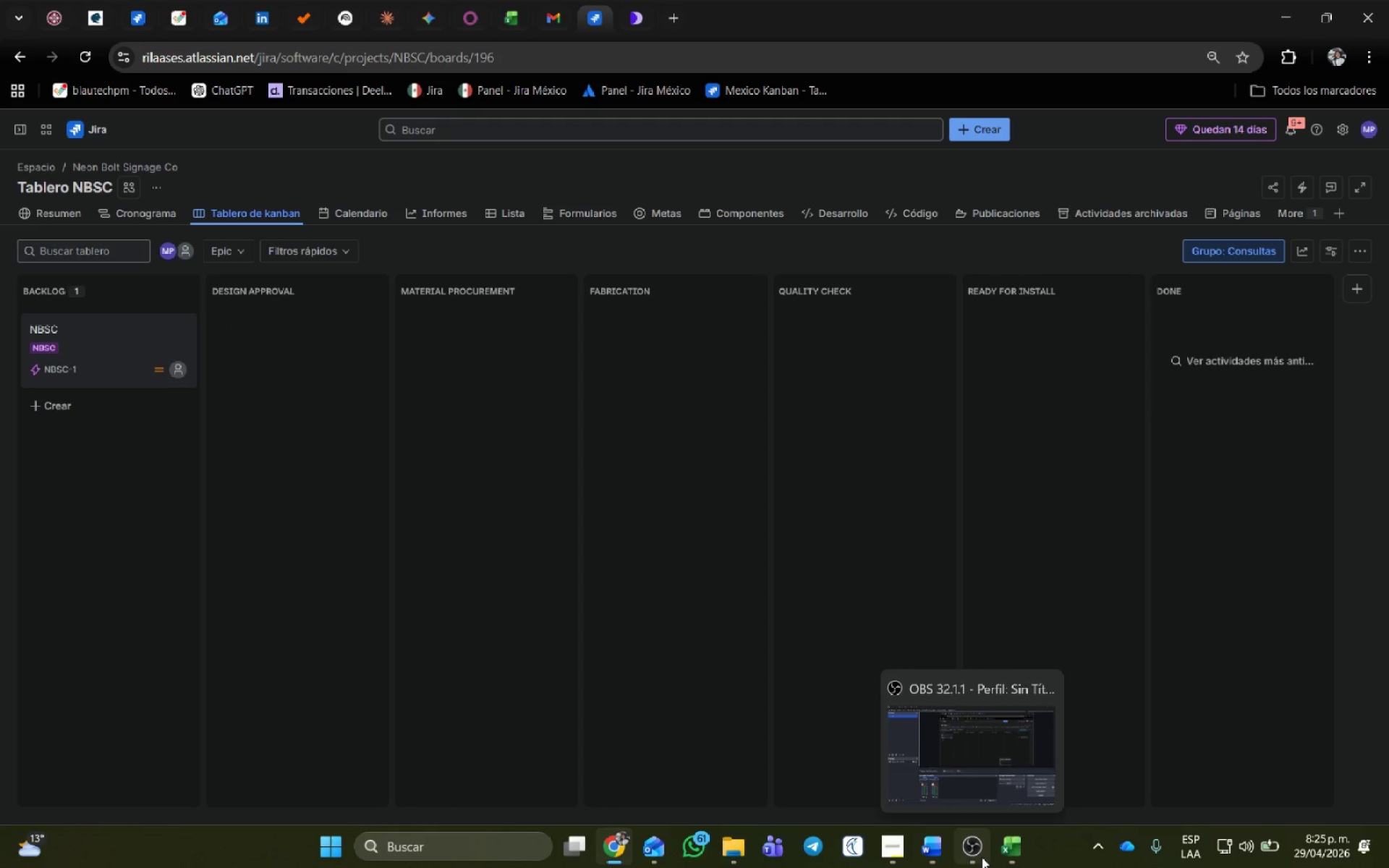 
wait(6.34)
 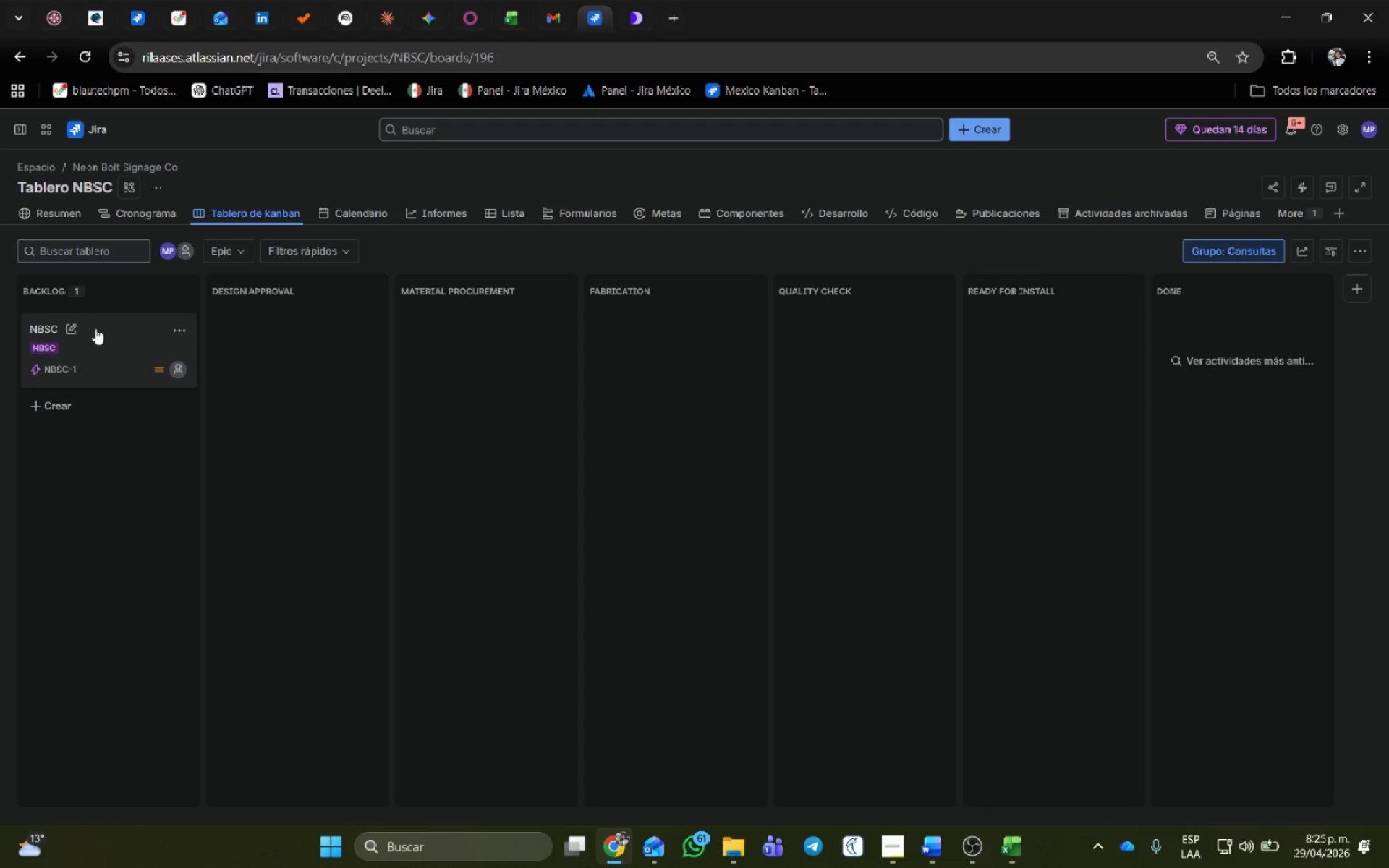 
left_click([1005, 848])
 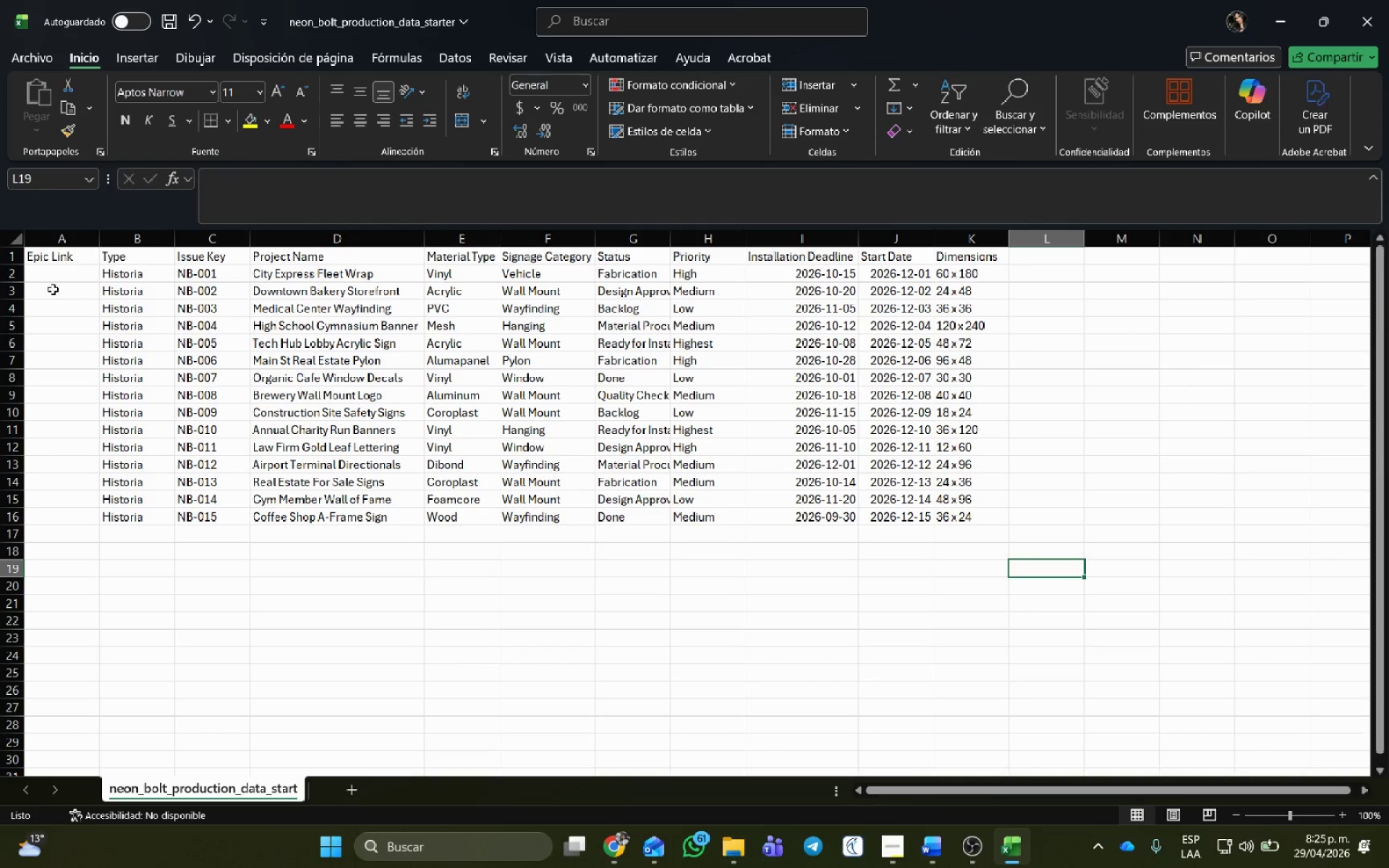 
left_click([52, 273])
 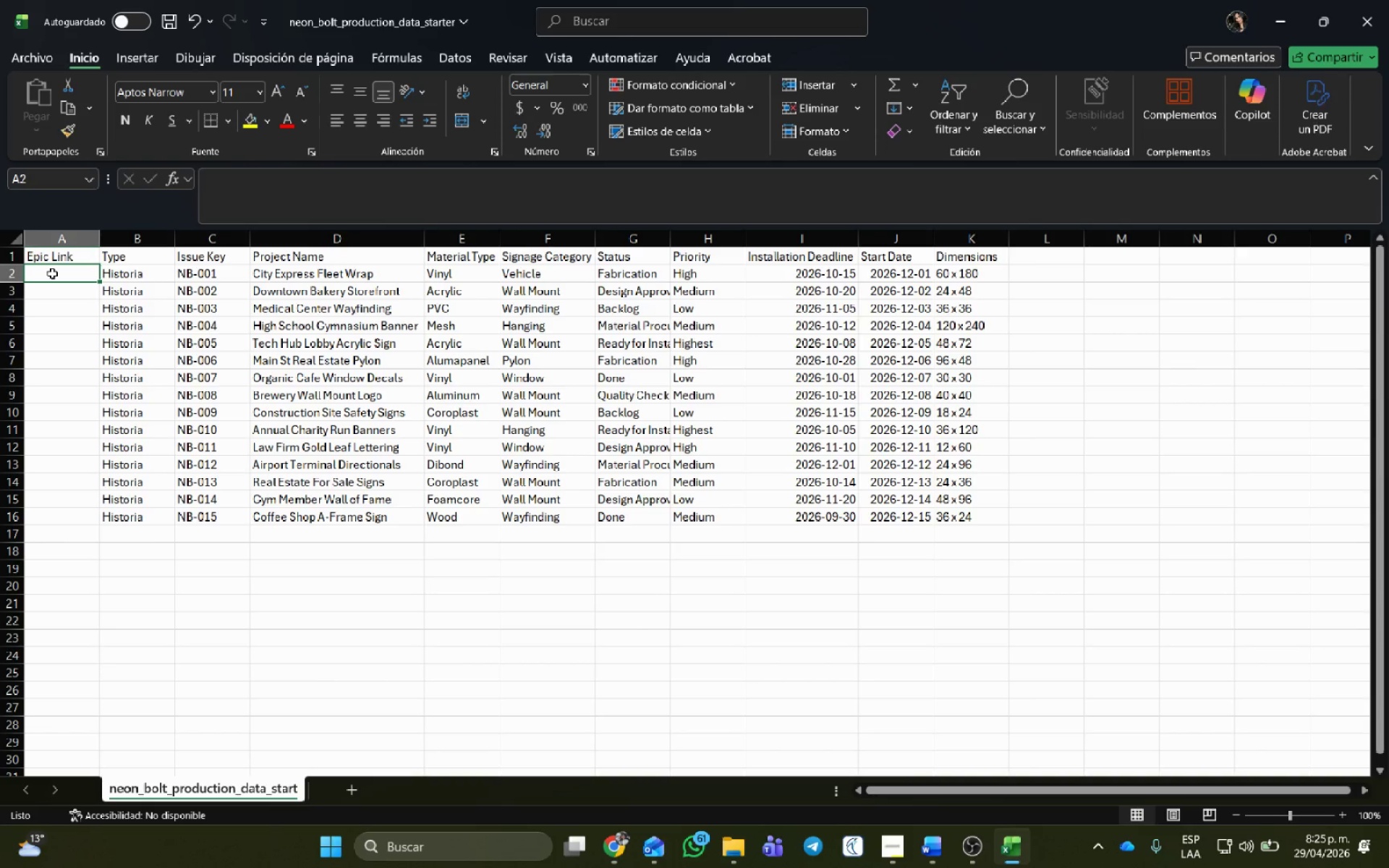 
type(NB)
key(Backspace)
key(Backspace)
type(nbsc-1)
 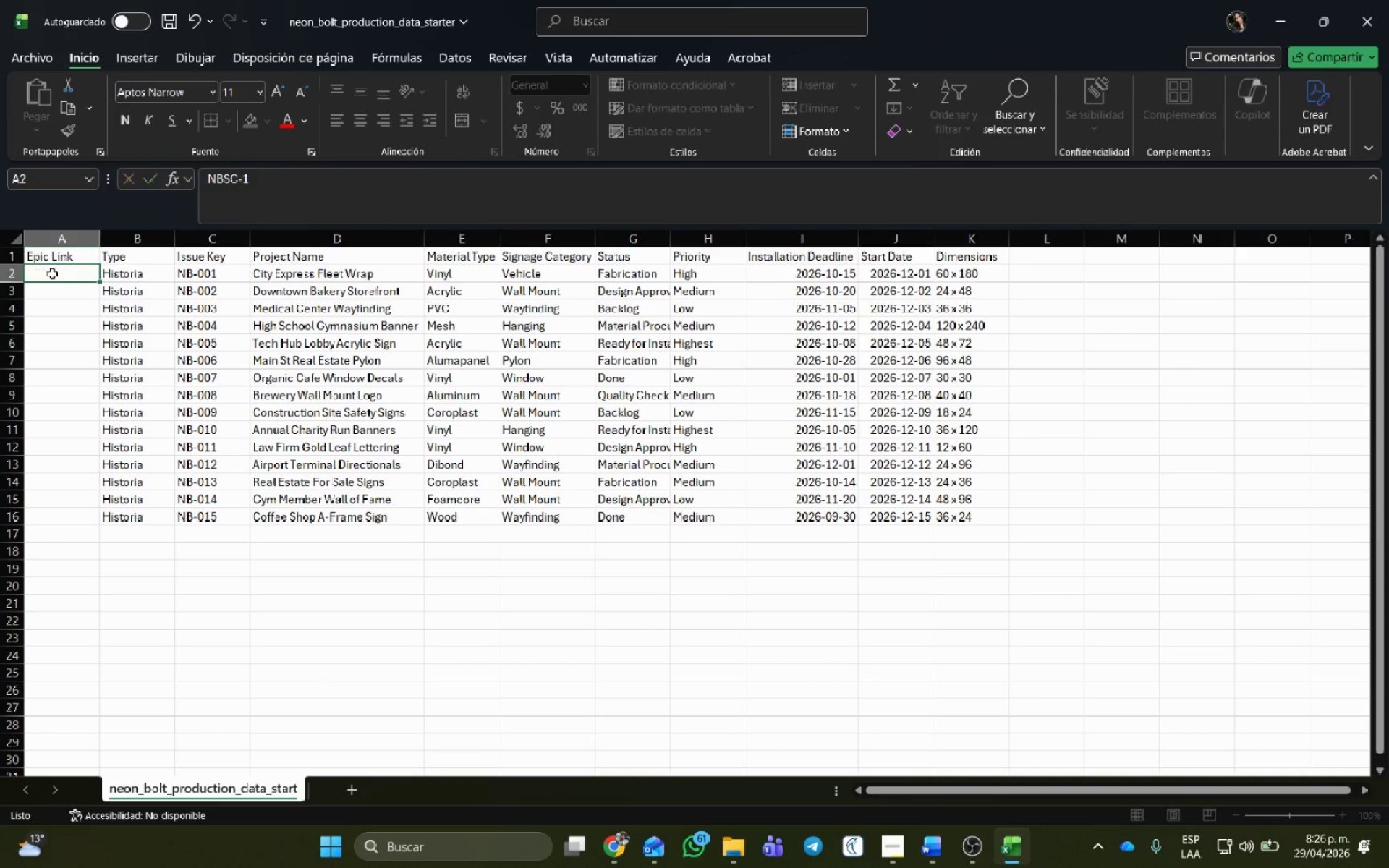 
key(Enter)
 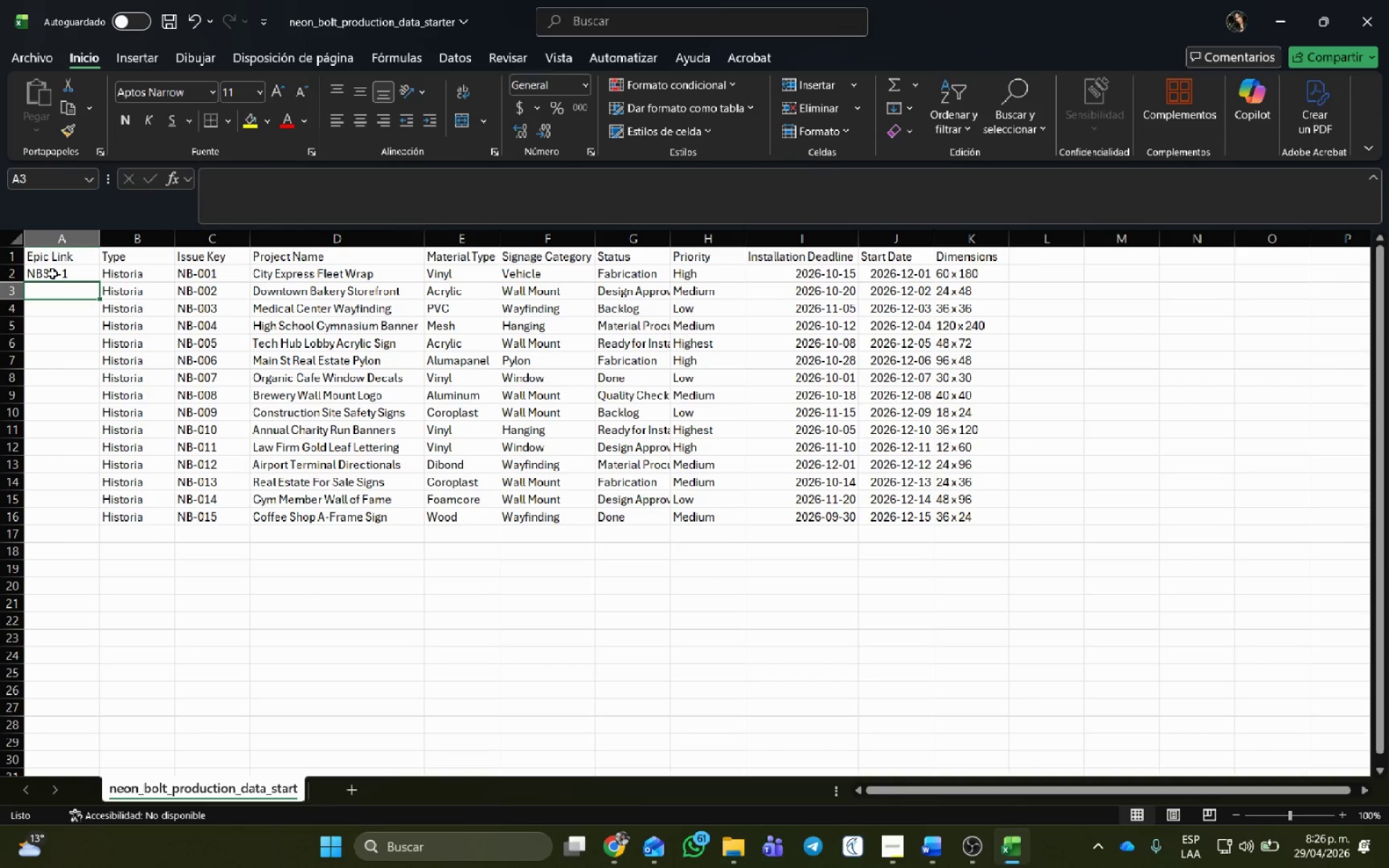 
left_click([52, 273])
 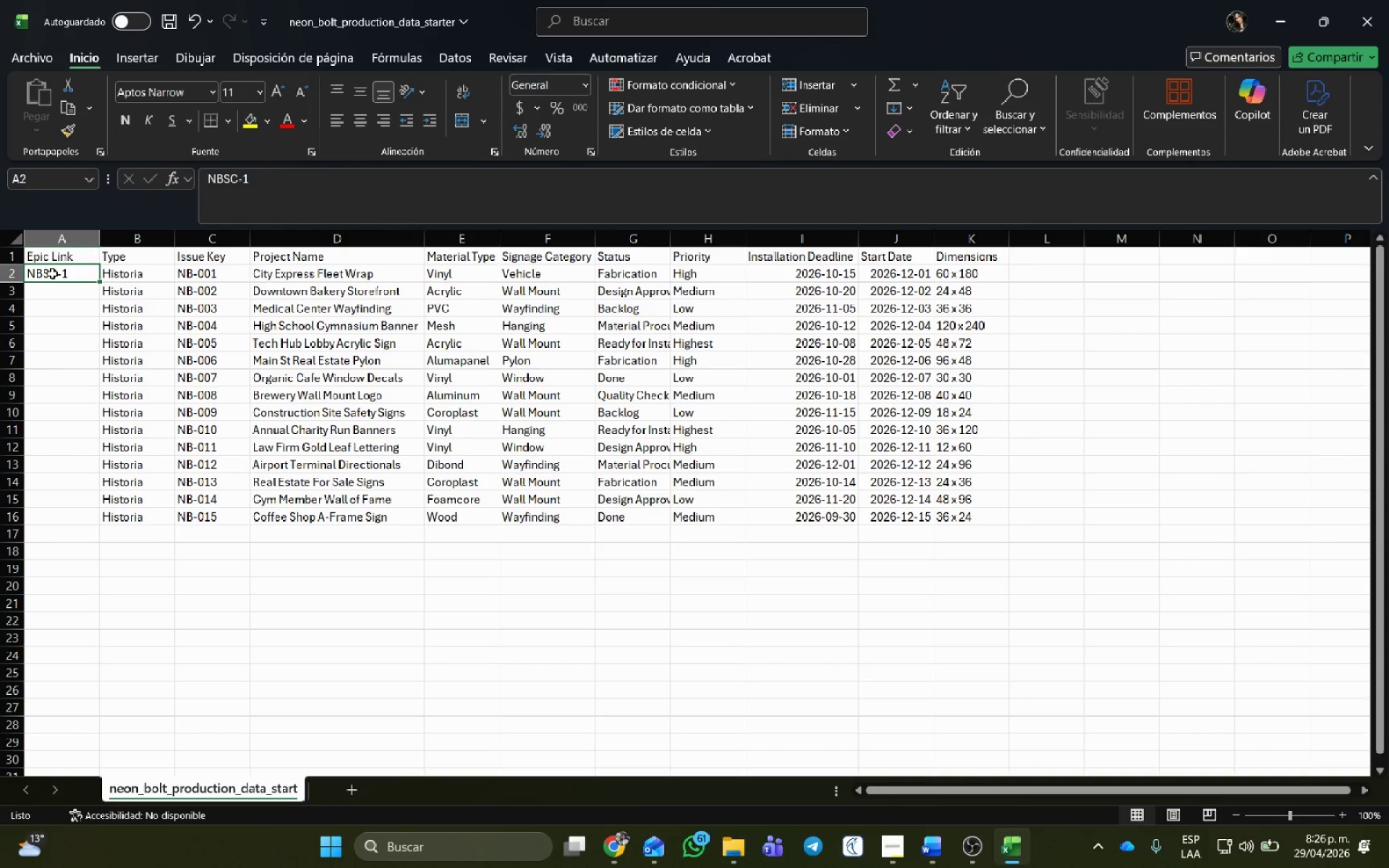 
key(Control+C)
 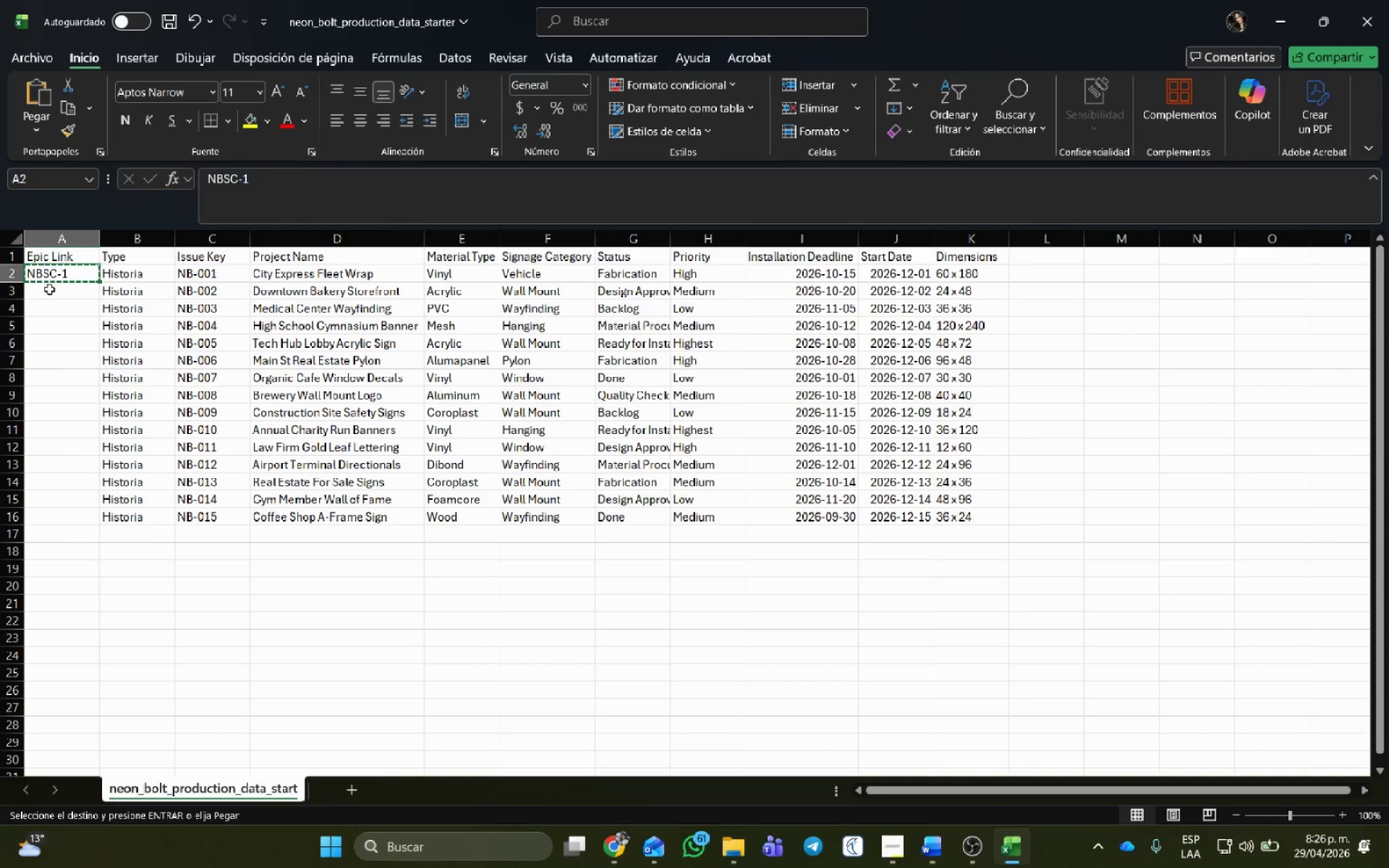 
left_click_drag(start_coordinate=[49, 289], to_coordinate=[86, 517])
 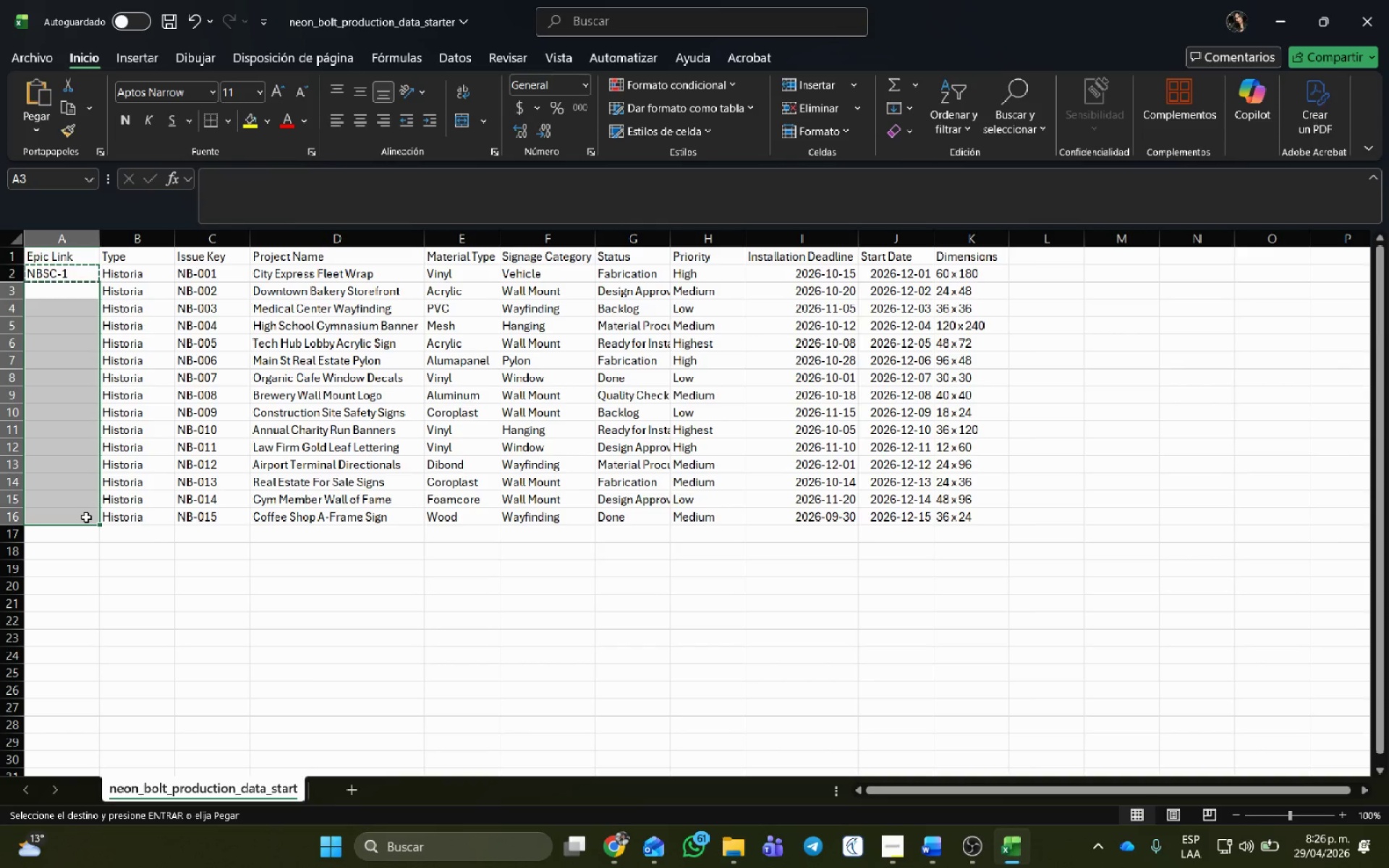 
key(Control+V)
 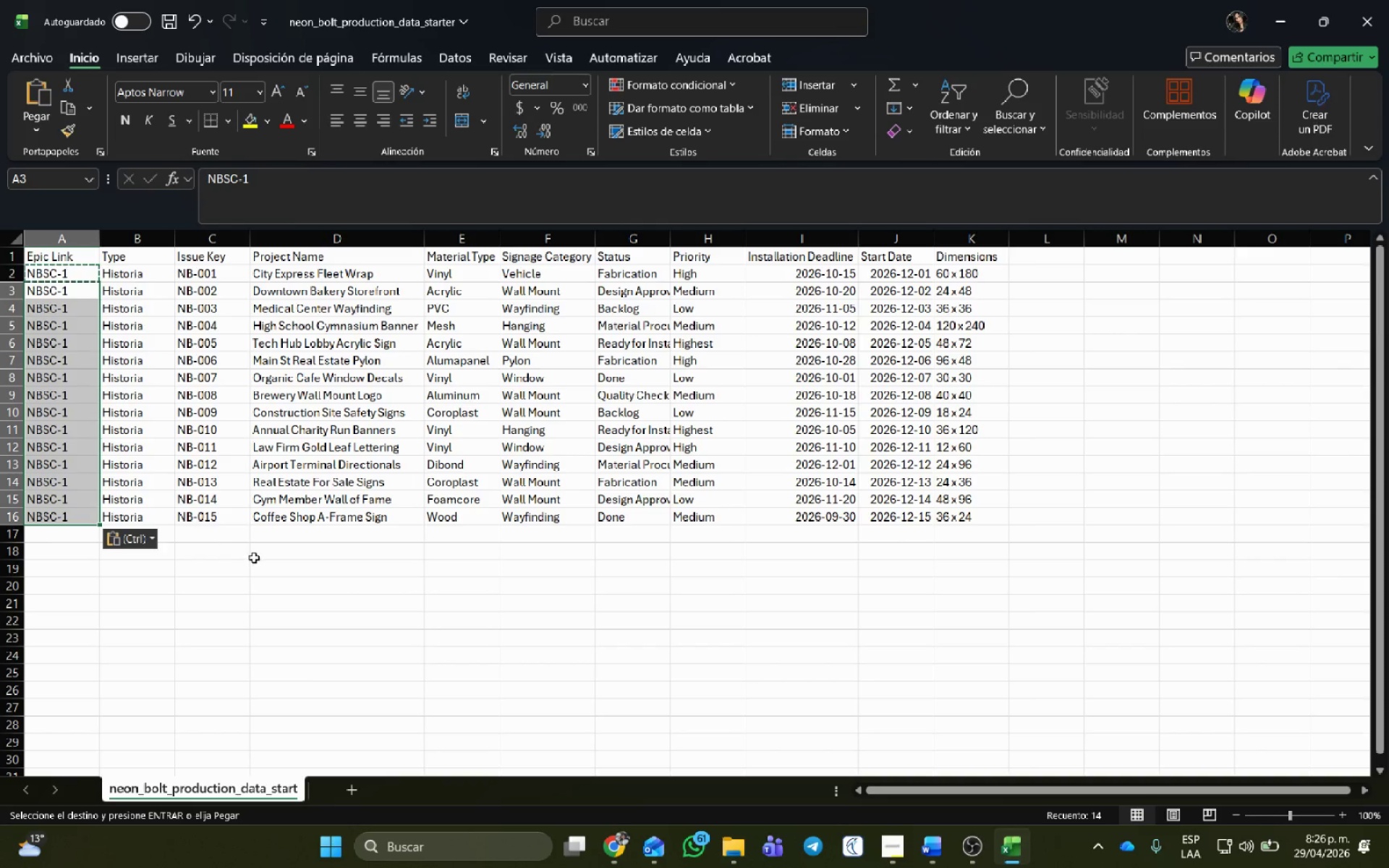 
left_click([254, 558])
 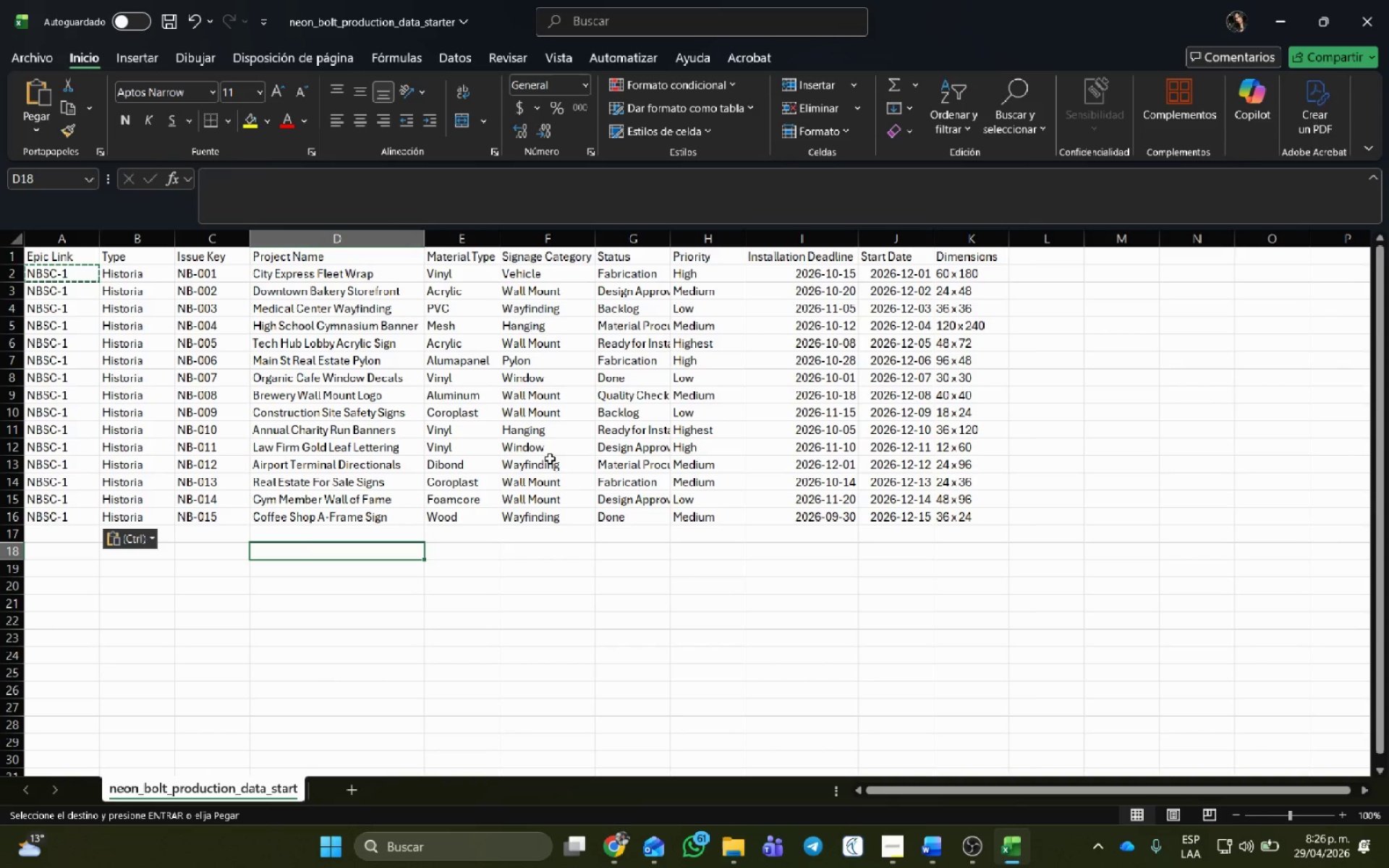 
wait(25.31)
 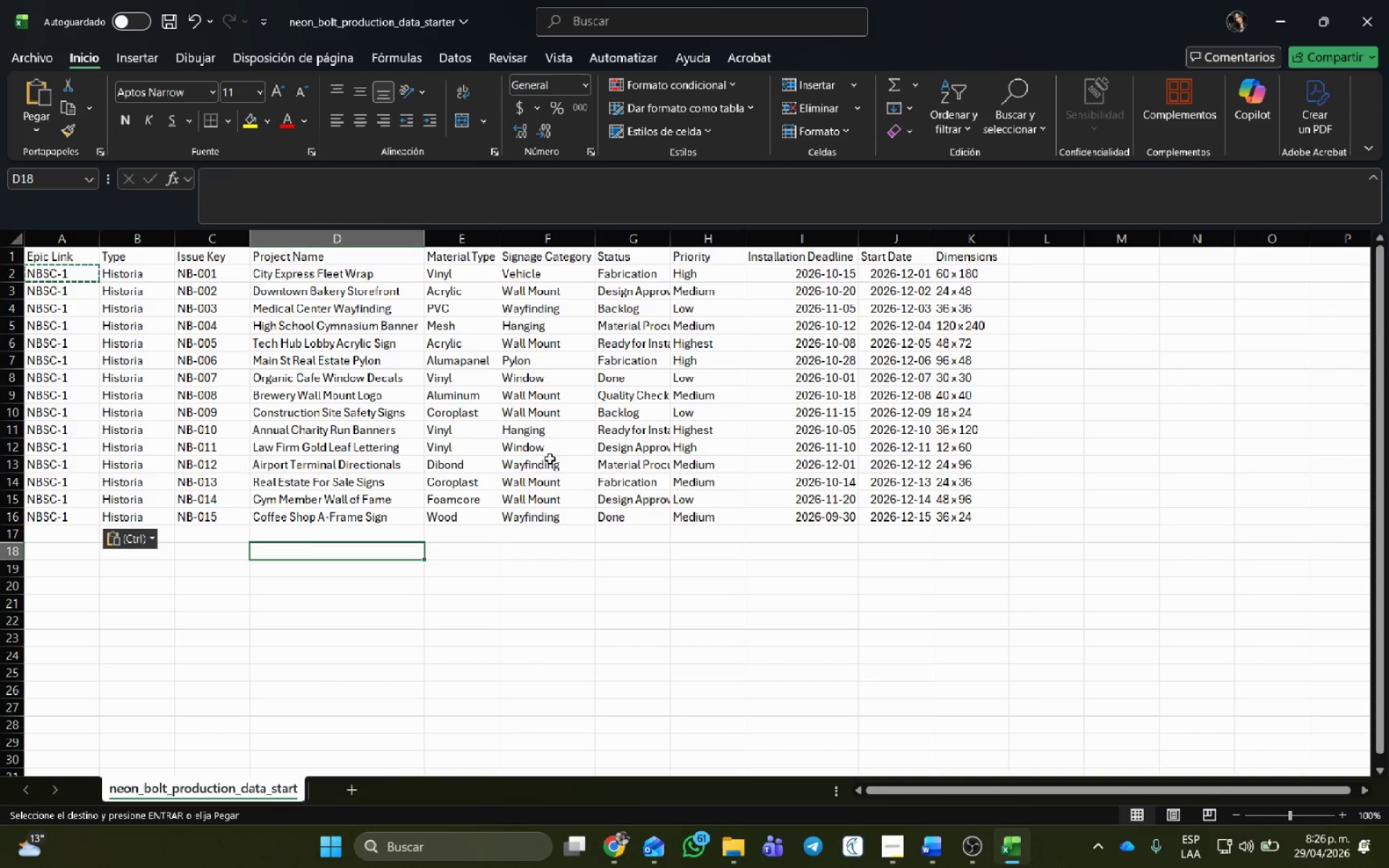 
left_click([621, 841])
 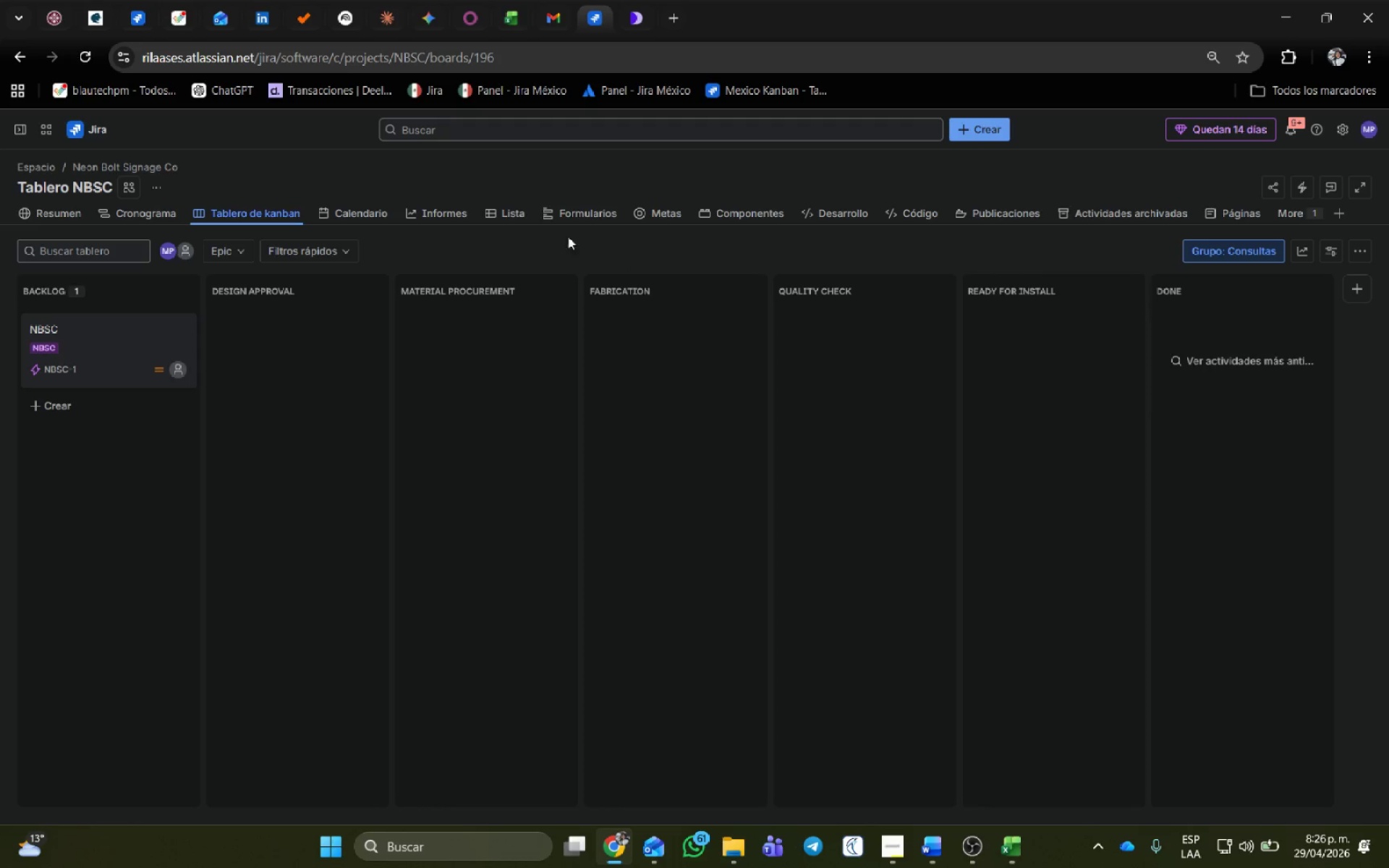 
left_click([497, 213])
 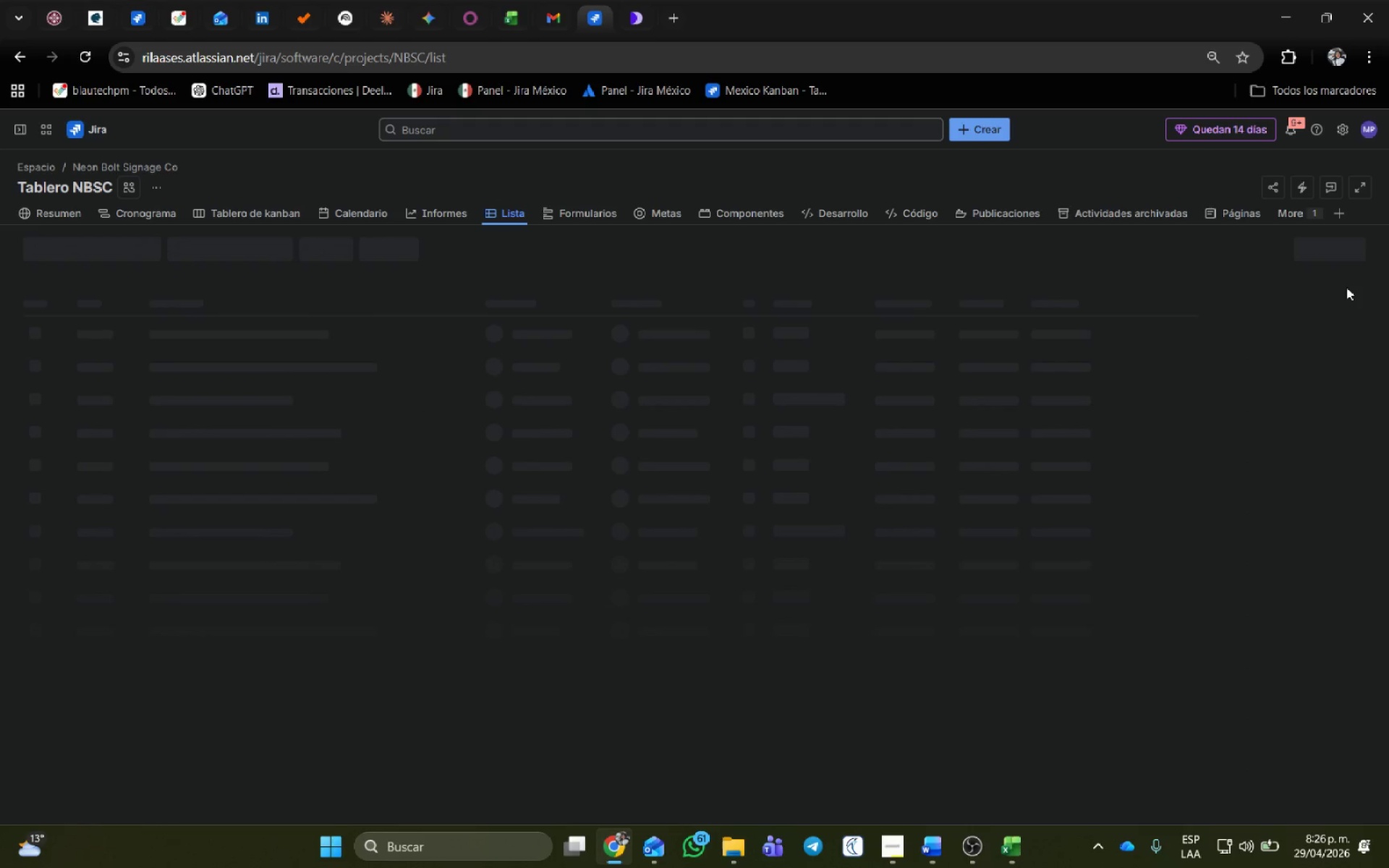 
left_click([1358, 252])
 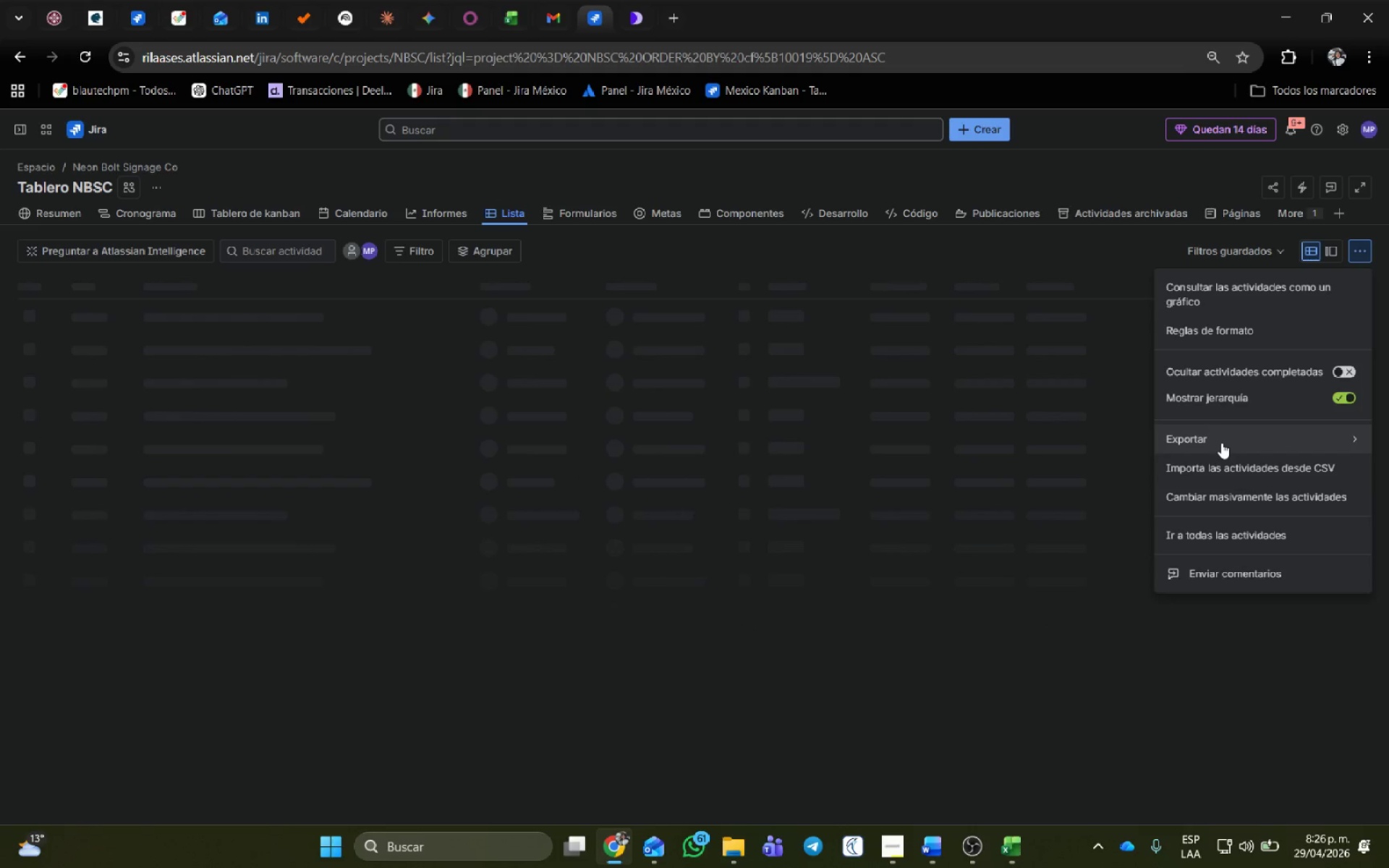 
left_click([1222, 464])
 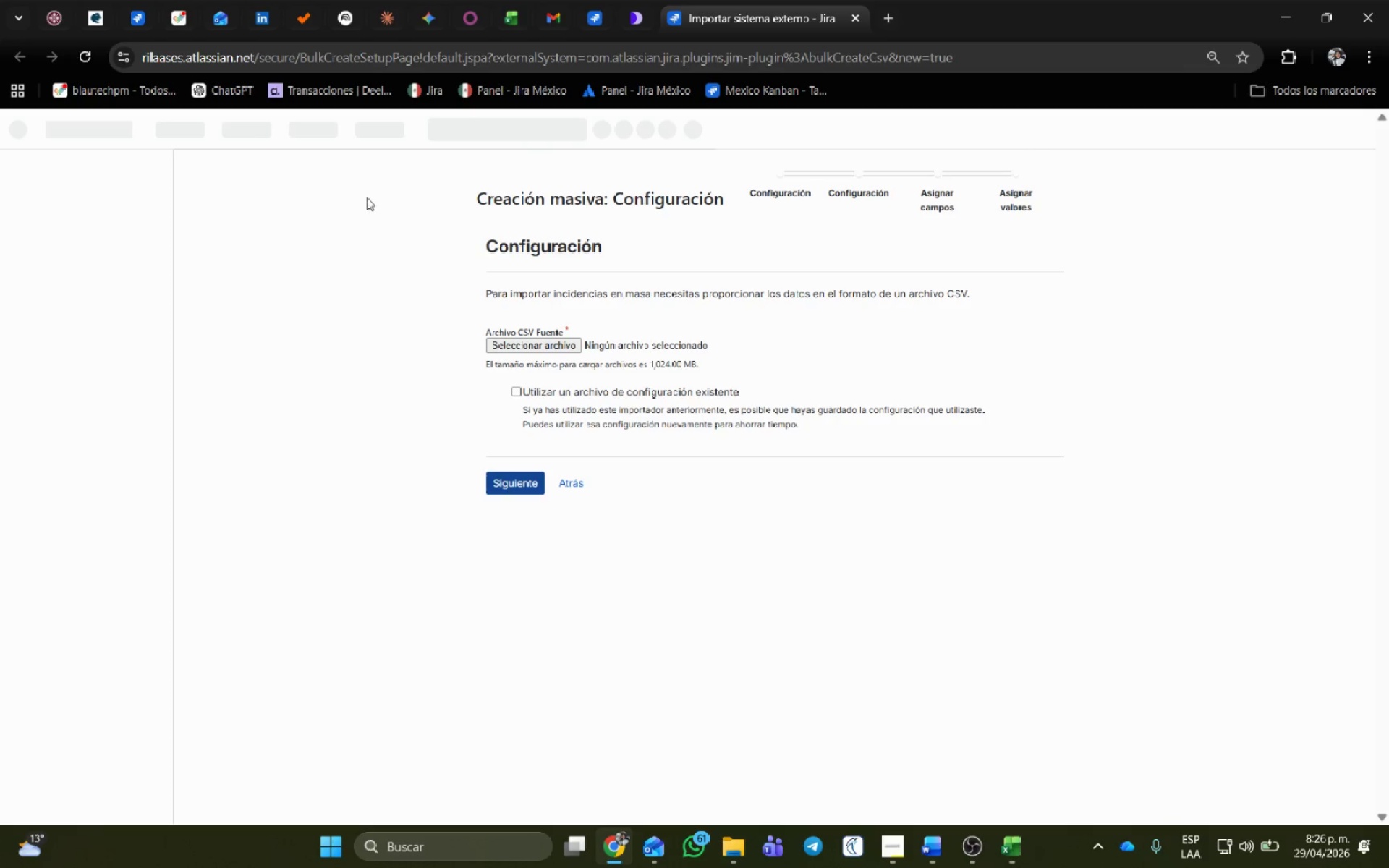 
wait(5.34)
 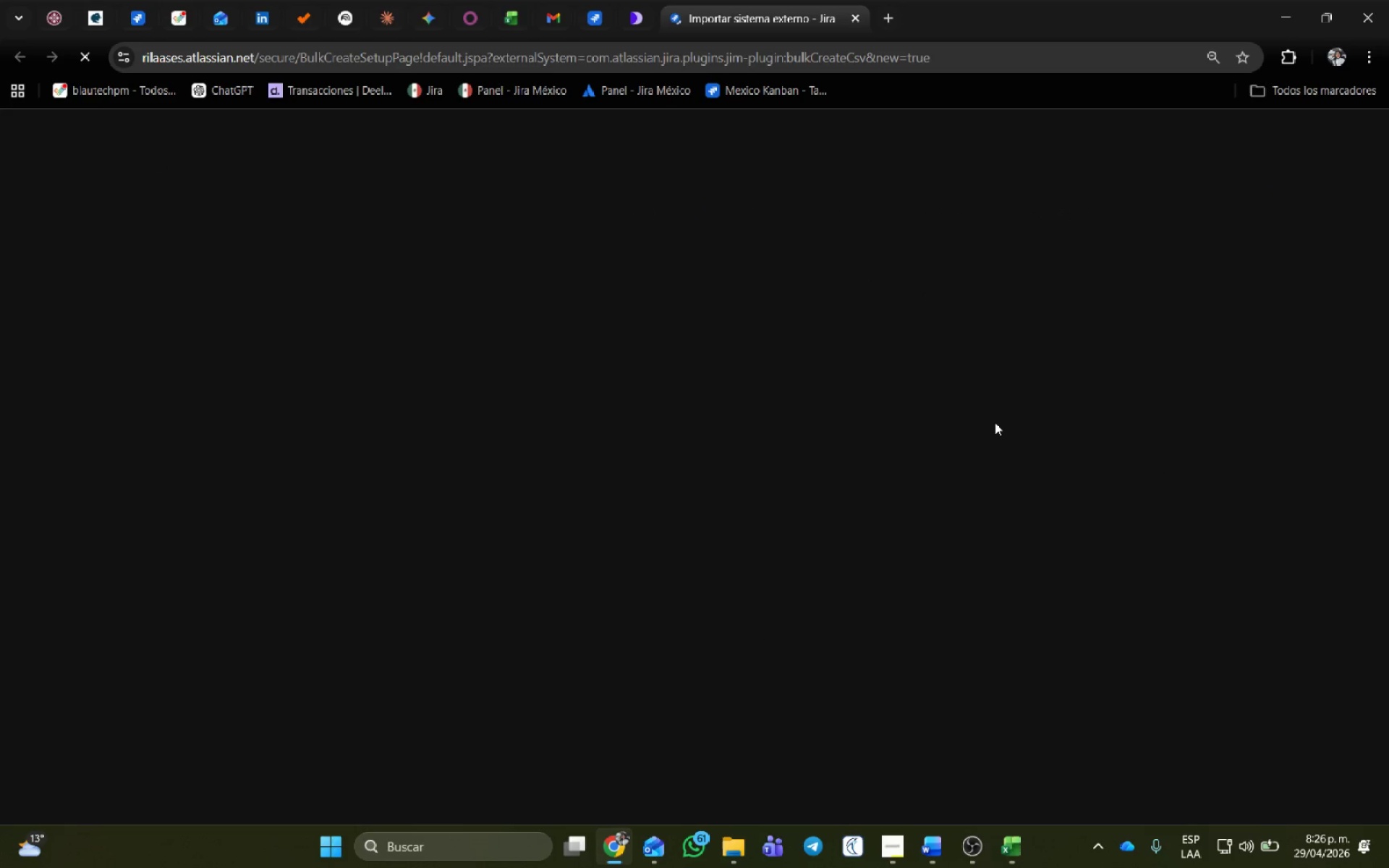 
left_click([526, 349])
 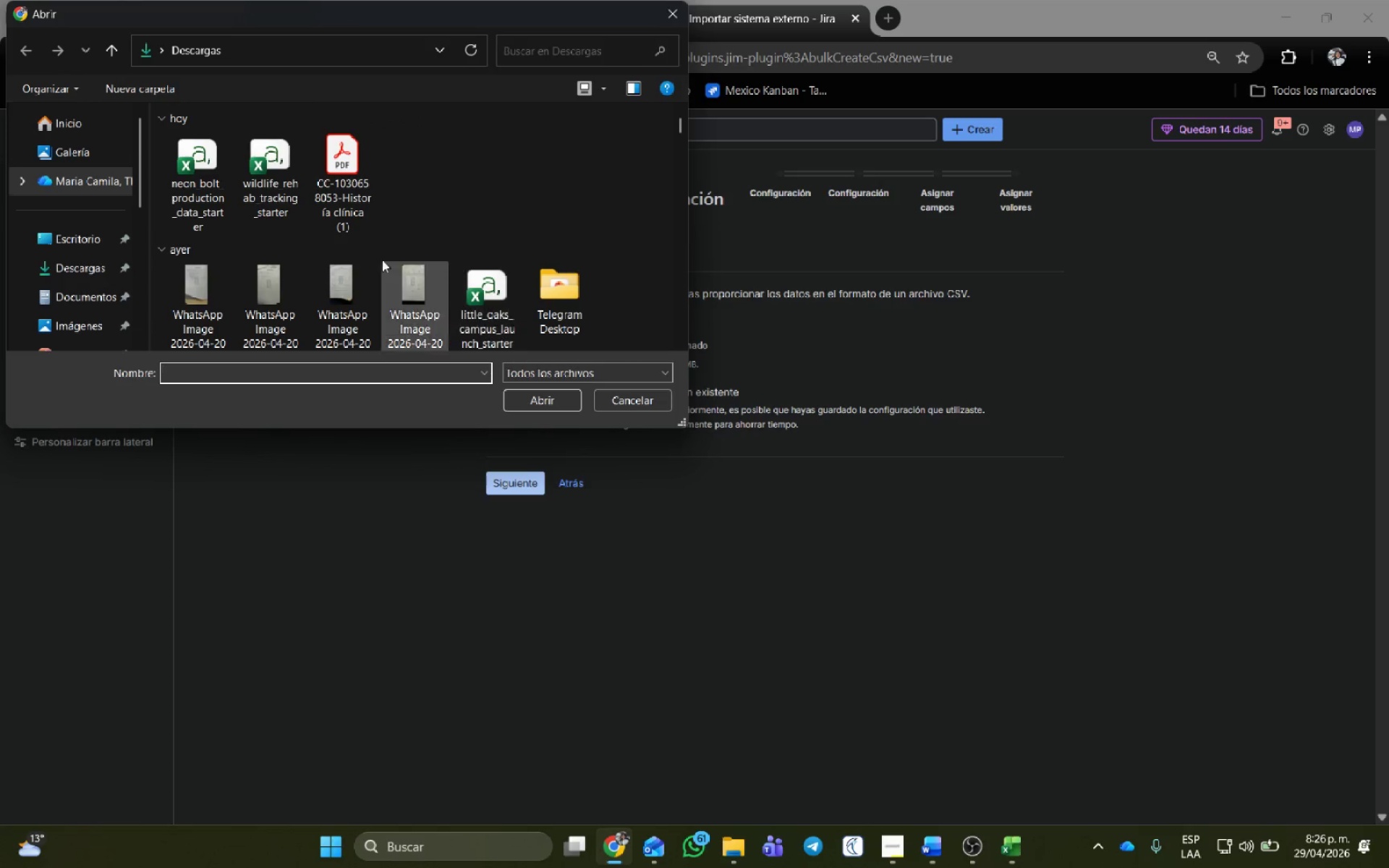 
left_click([193, 192])
 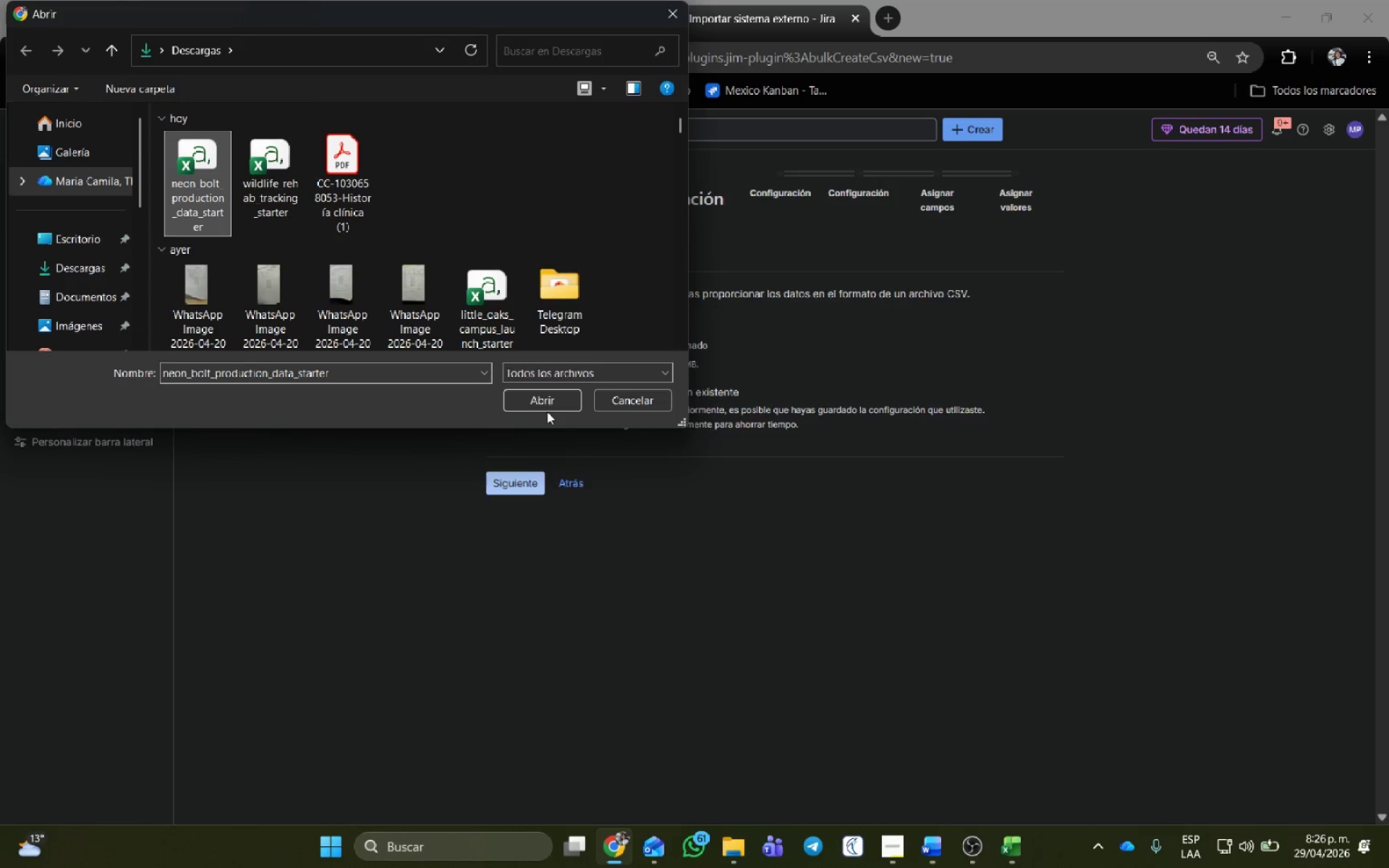 
left_click([544, 400])
 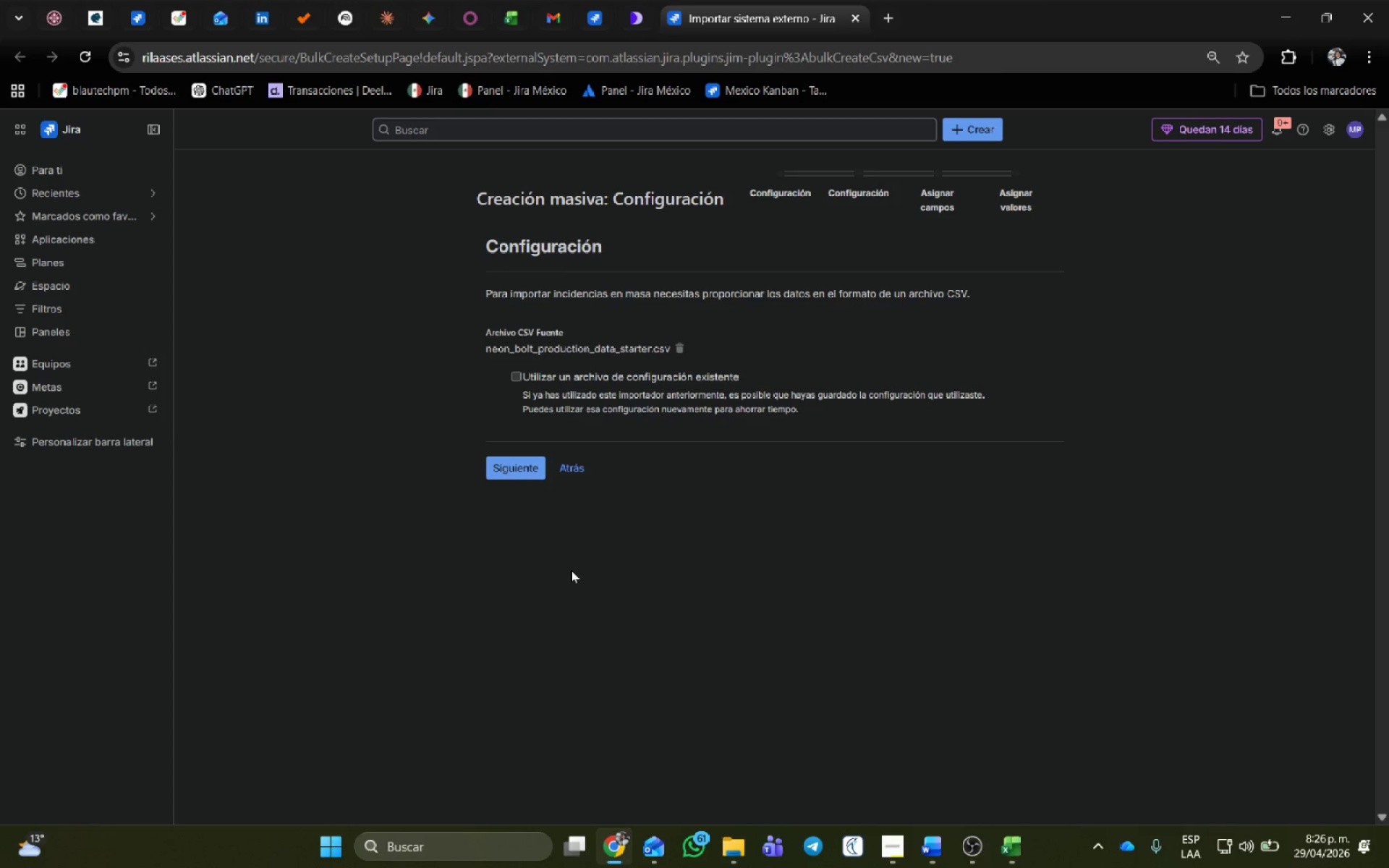 
left_click([535, 473])
 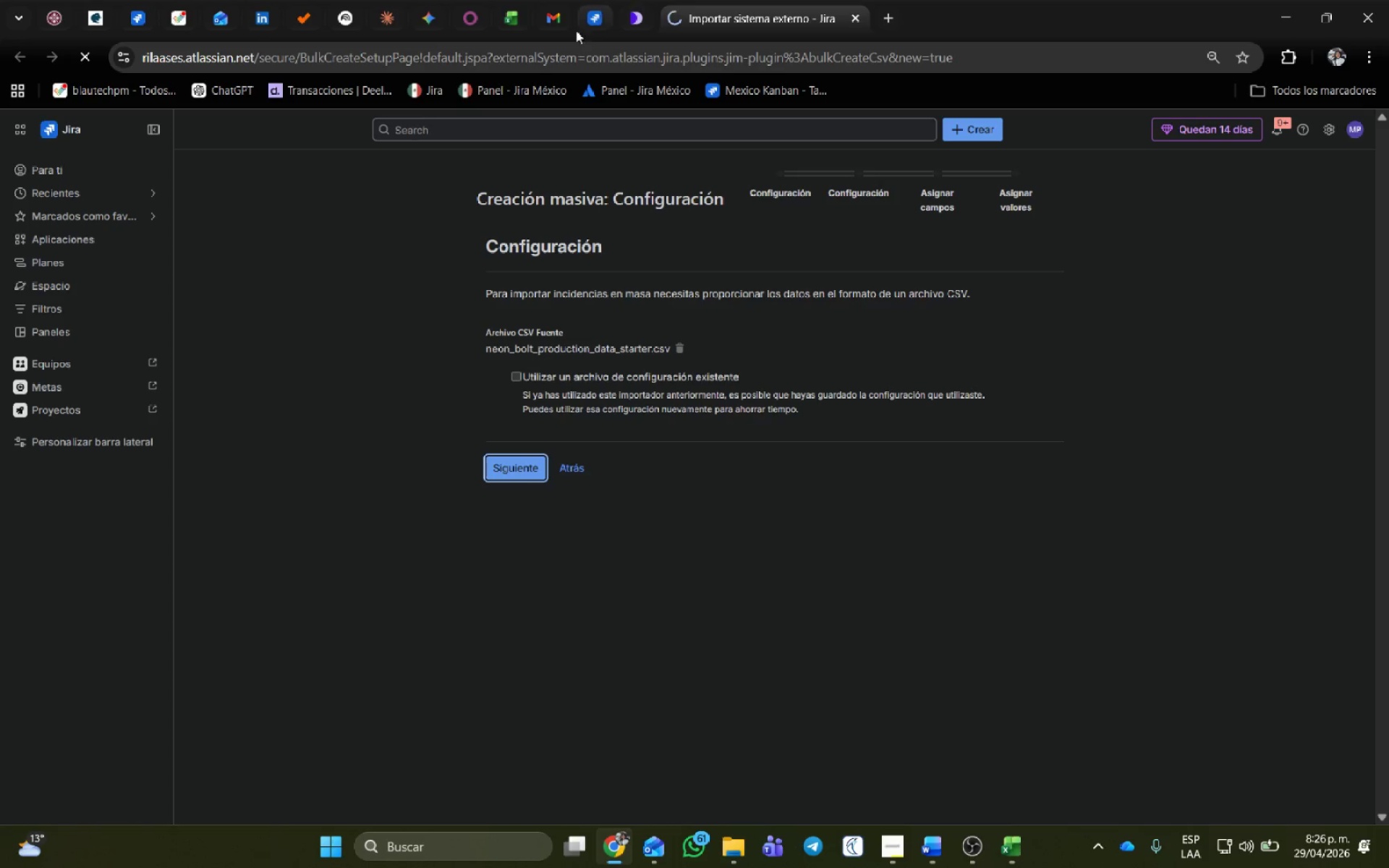 
mouse_move([540, 299])
 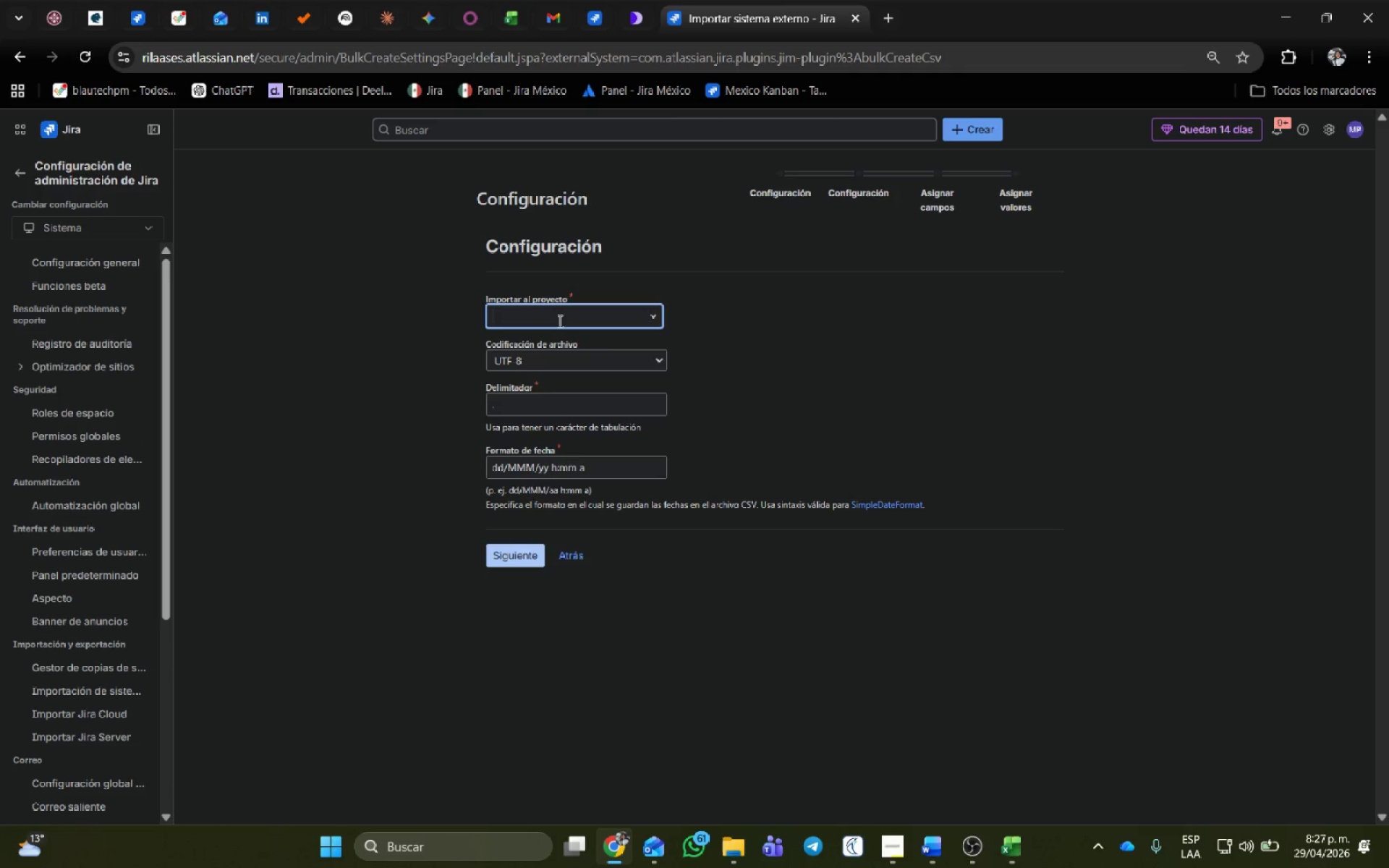 
left_click([558, 320])
 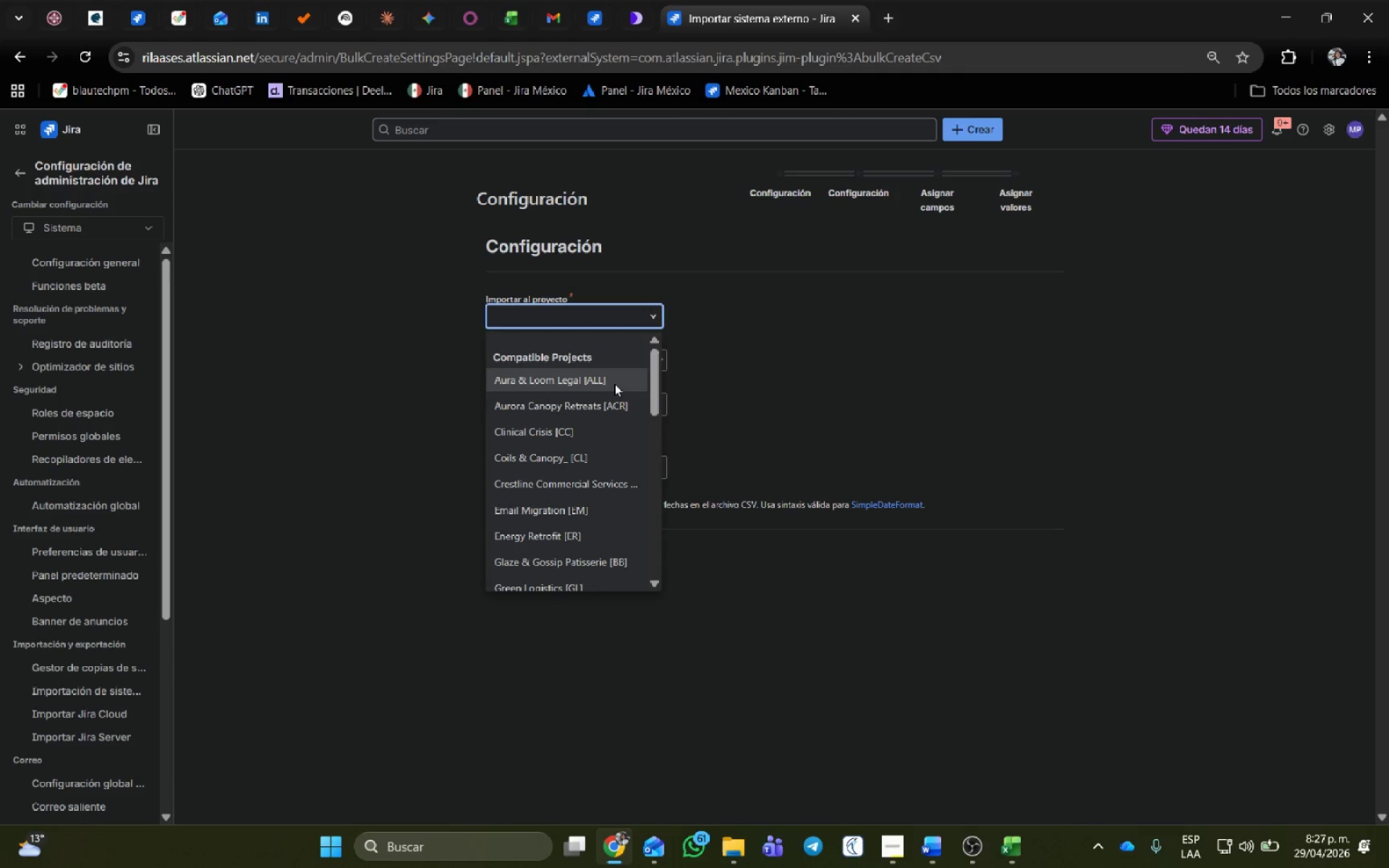 
scroll: coordinate [596, 493], scroll_direction: down, amount: 13.0
 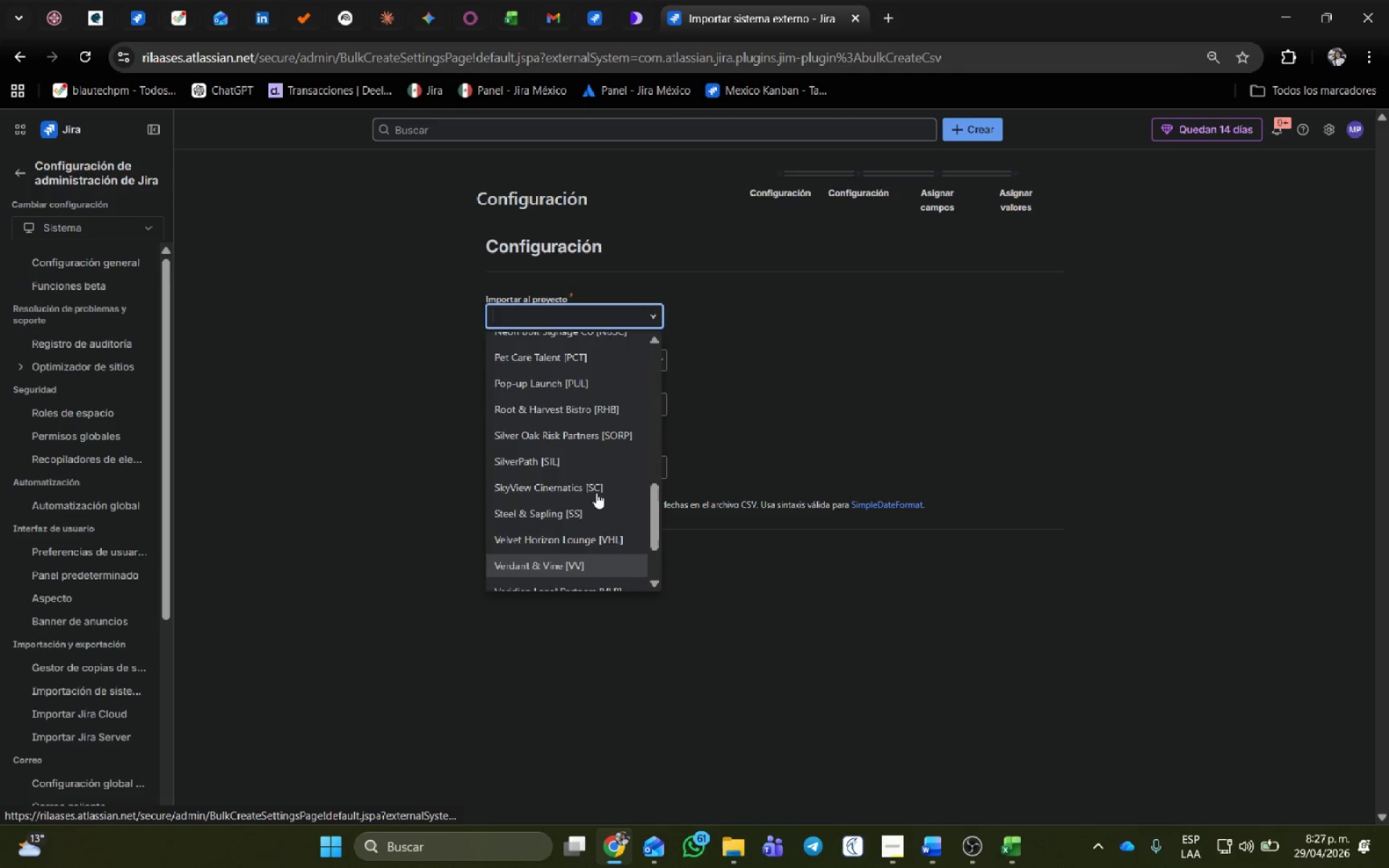 
scroll: coordinate [596, 493], scroll_direction: up, amount: 2.0
 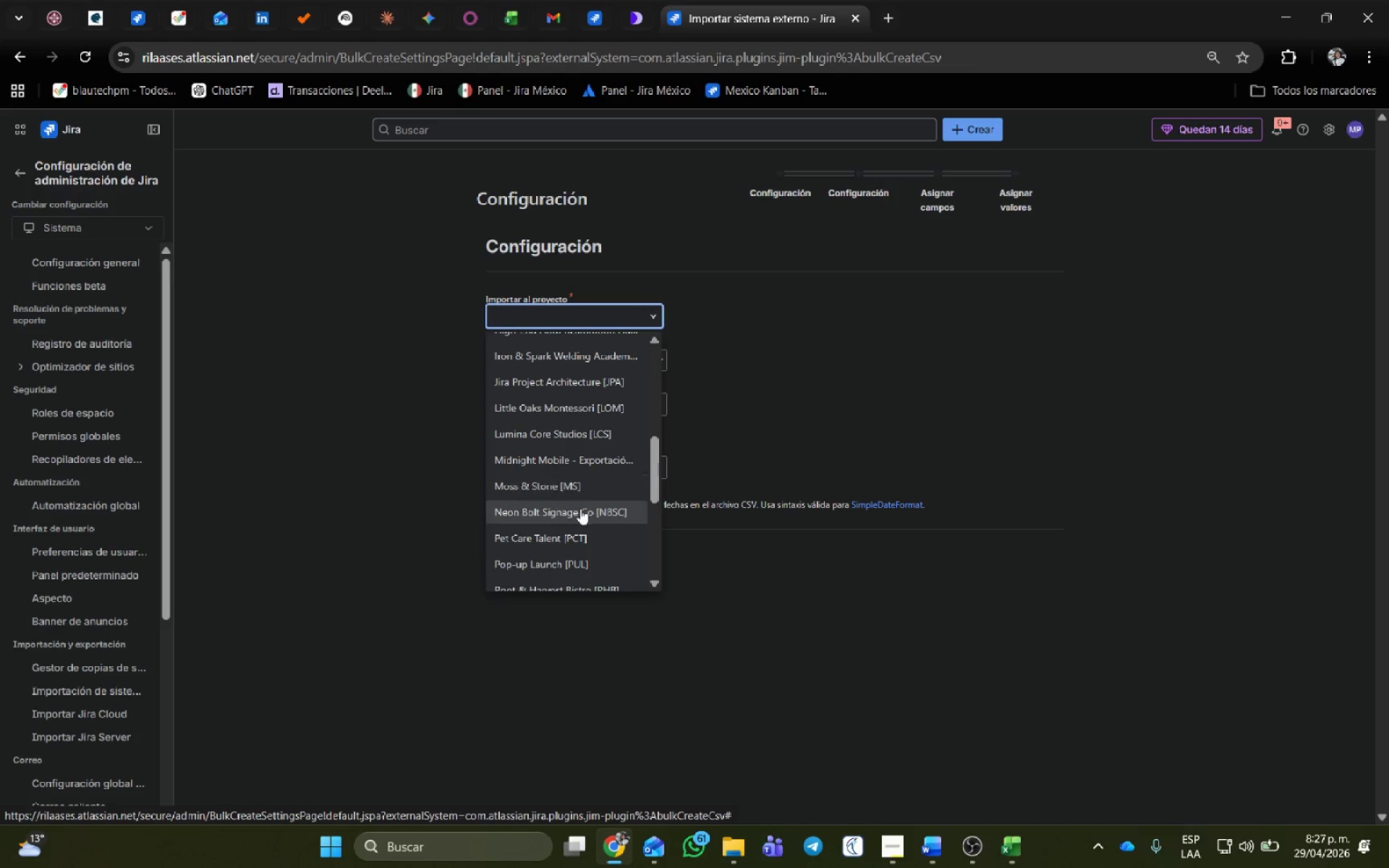 
left_click([580, 509])
 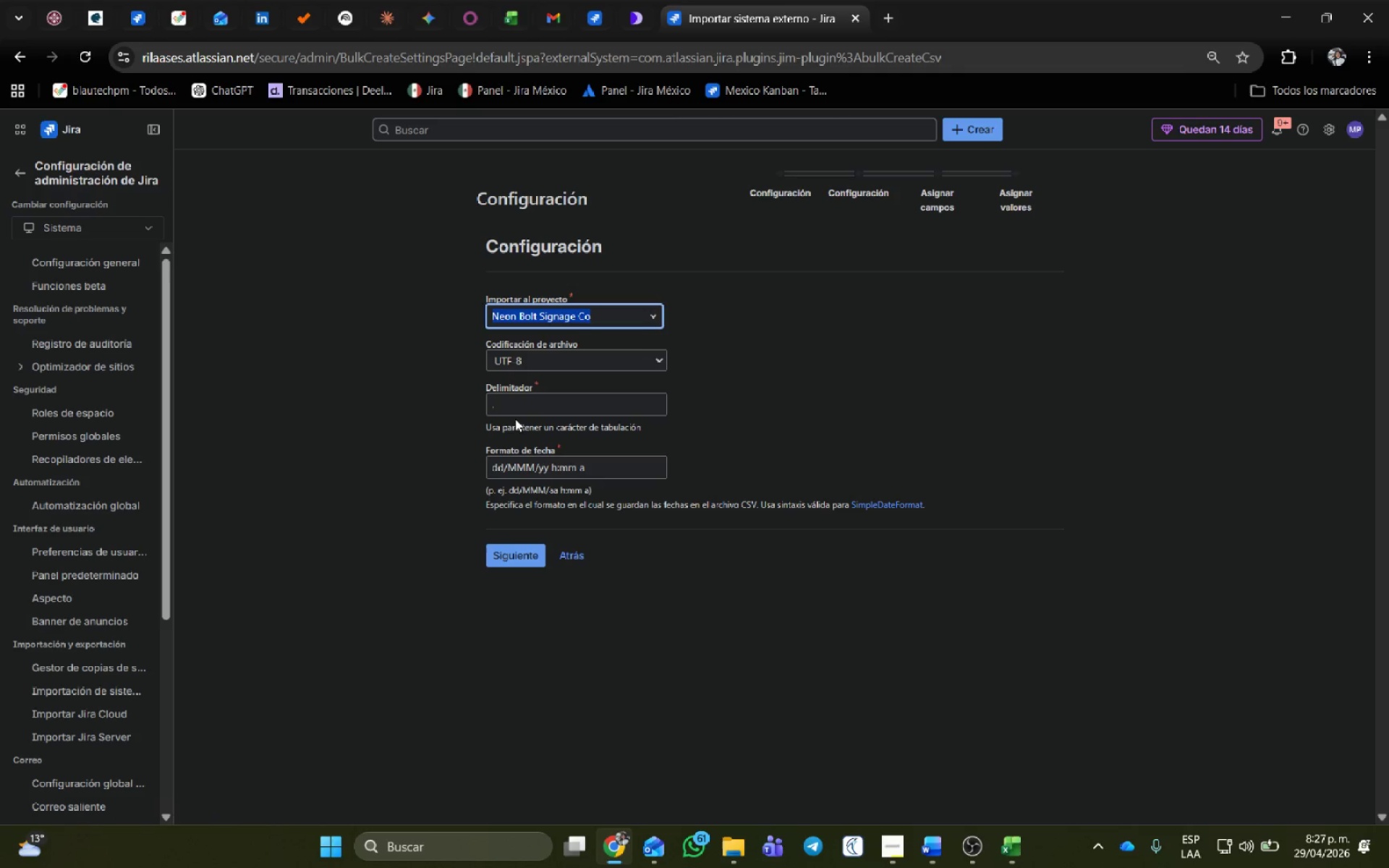 
left_click_drag(start_coordinate=[515, 407], to_coordinate=[391, 409])
 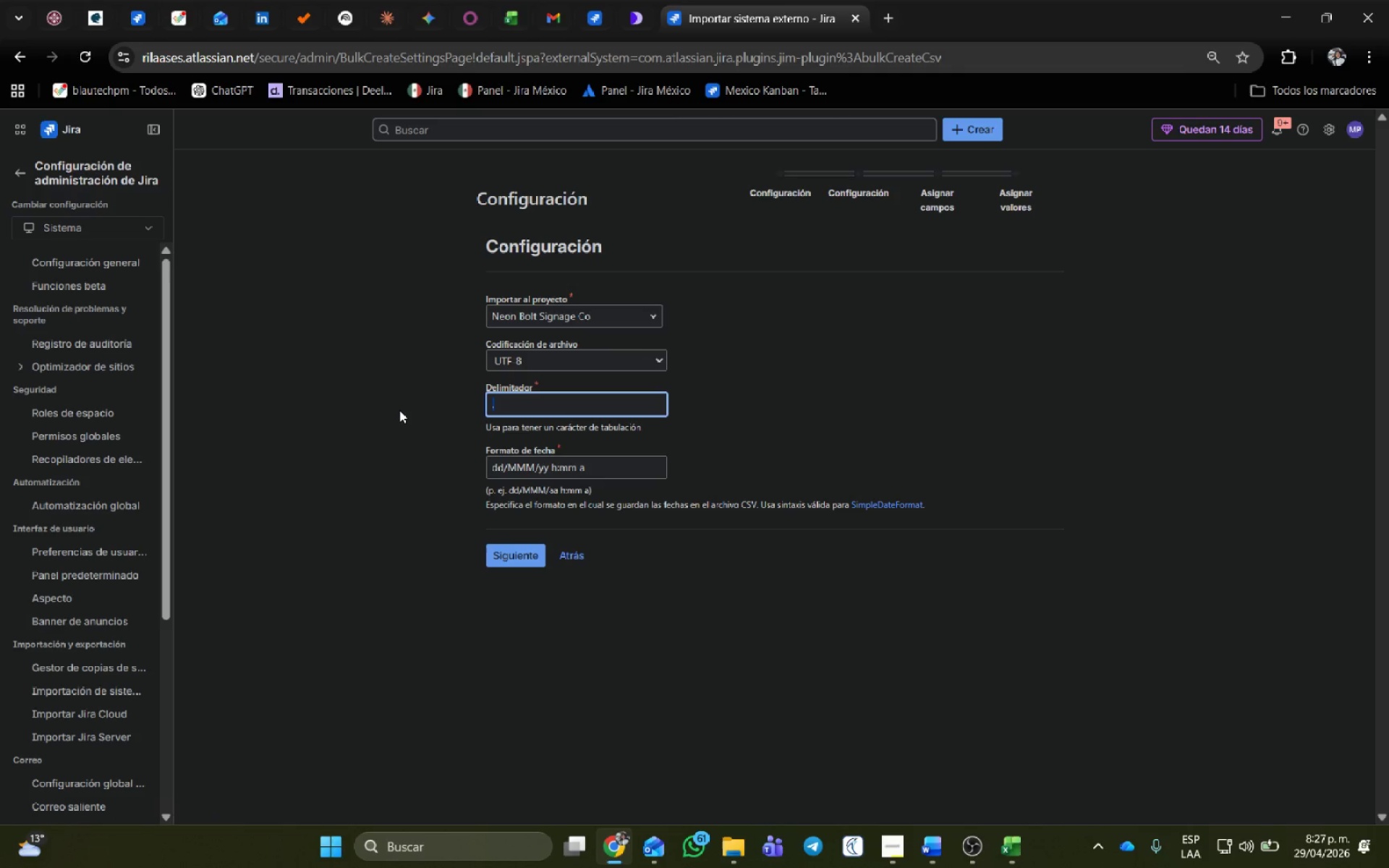 
key(Shift+Comma)
 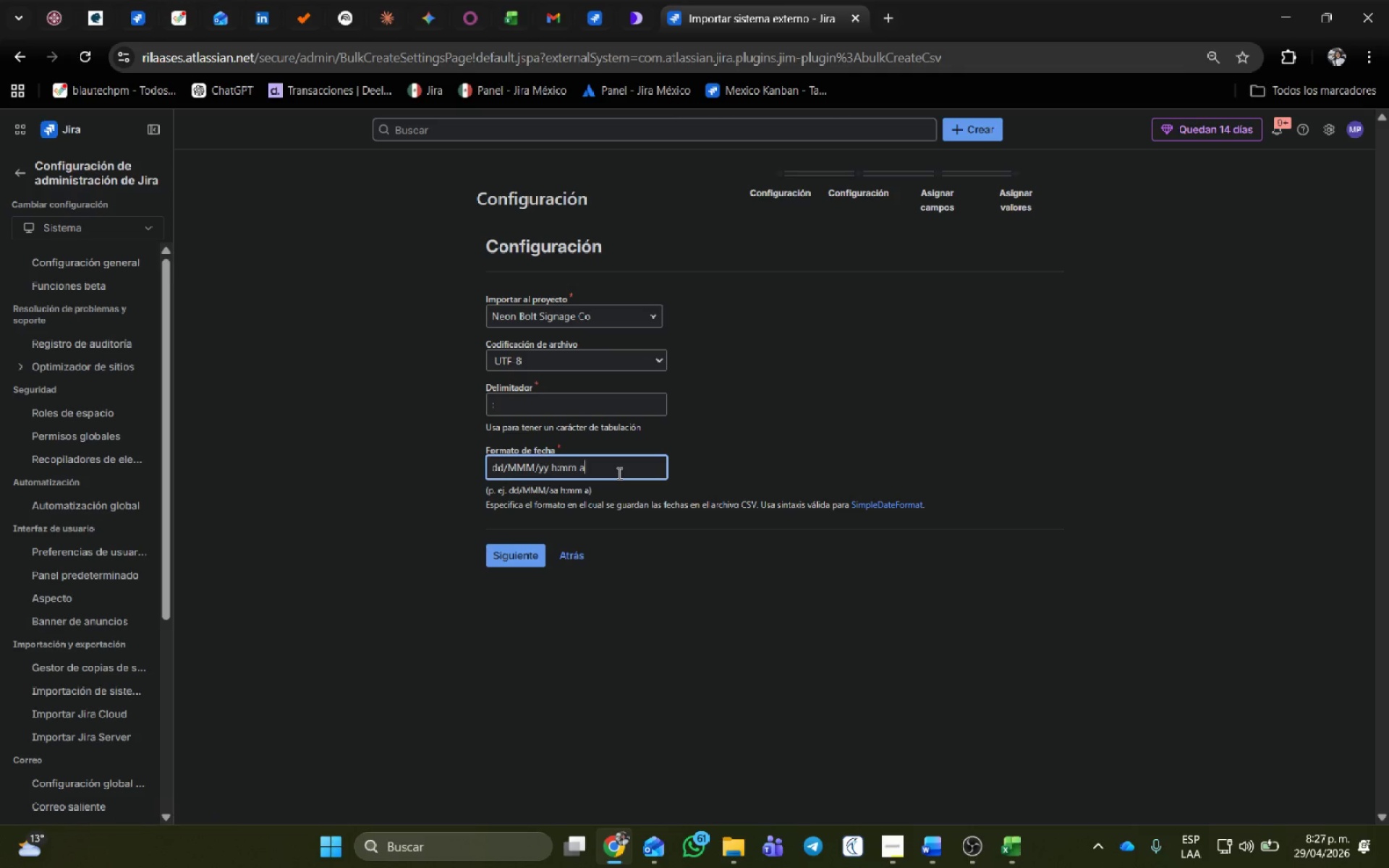 
key(Shift+ShiftLeft)
 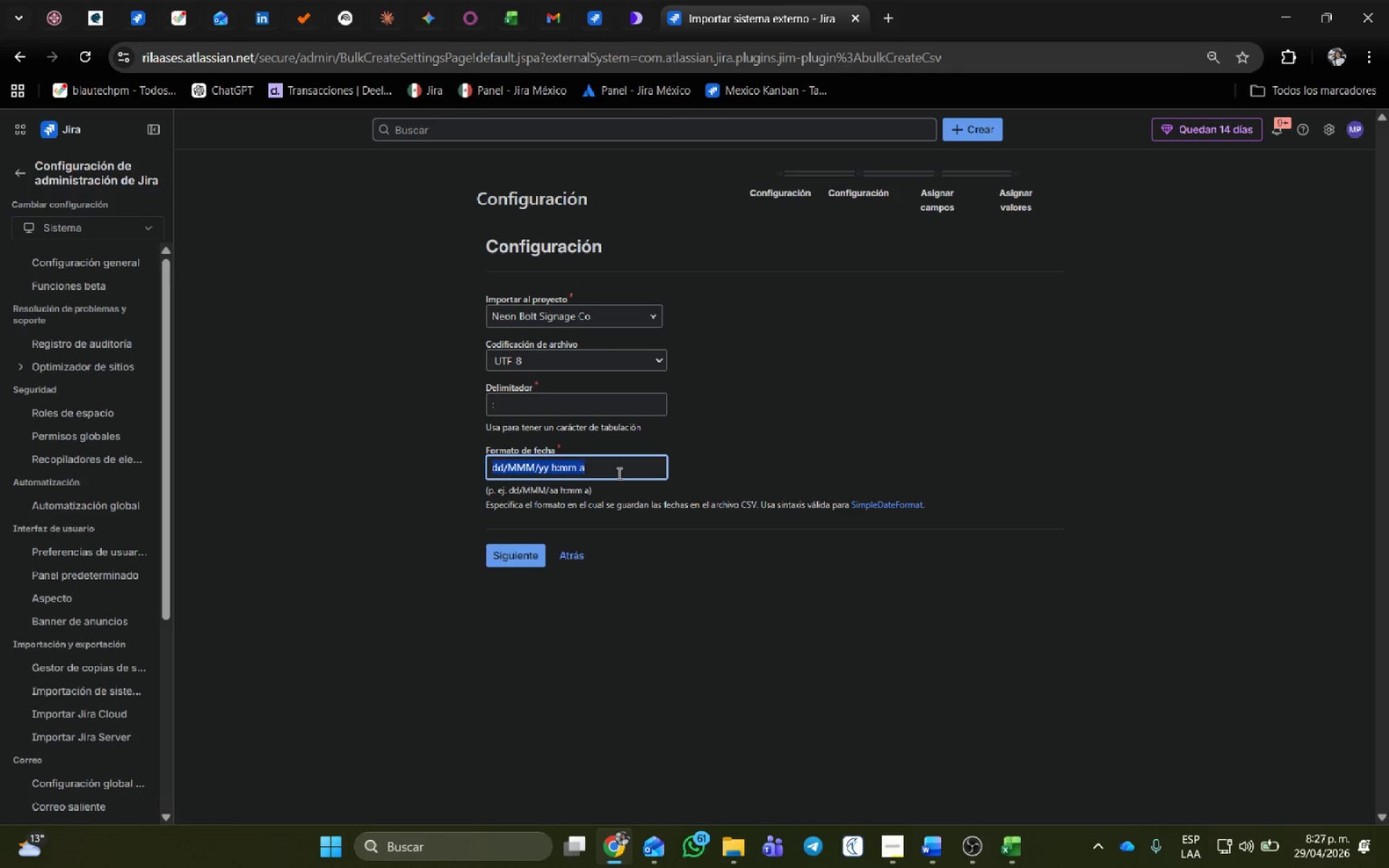 
key(Shift+Home)
 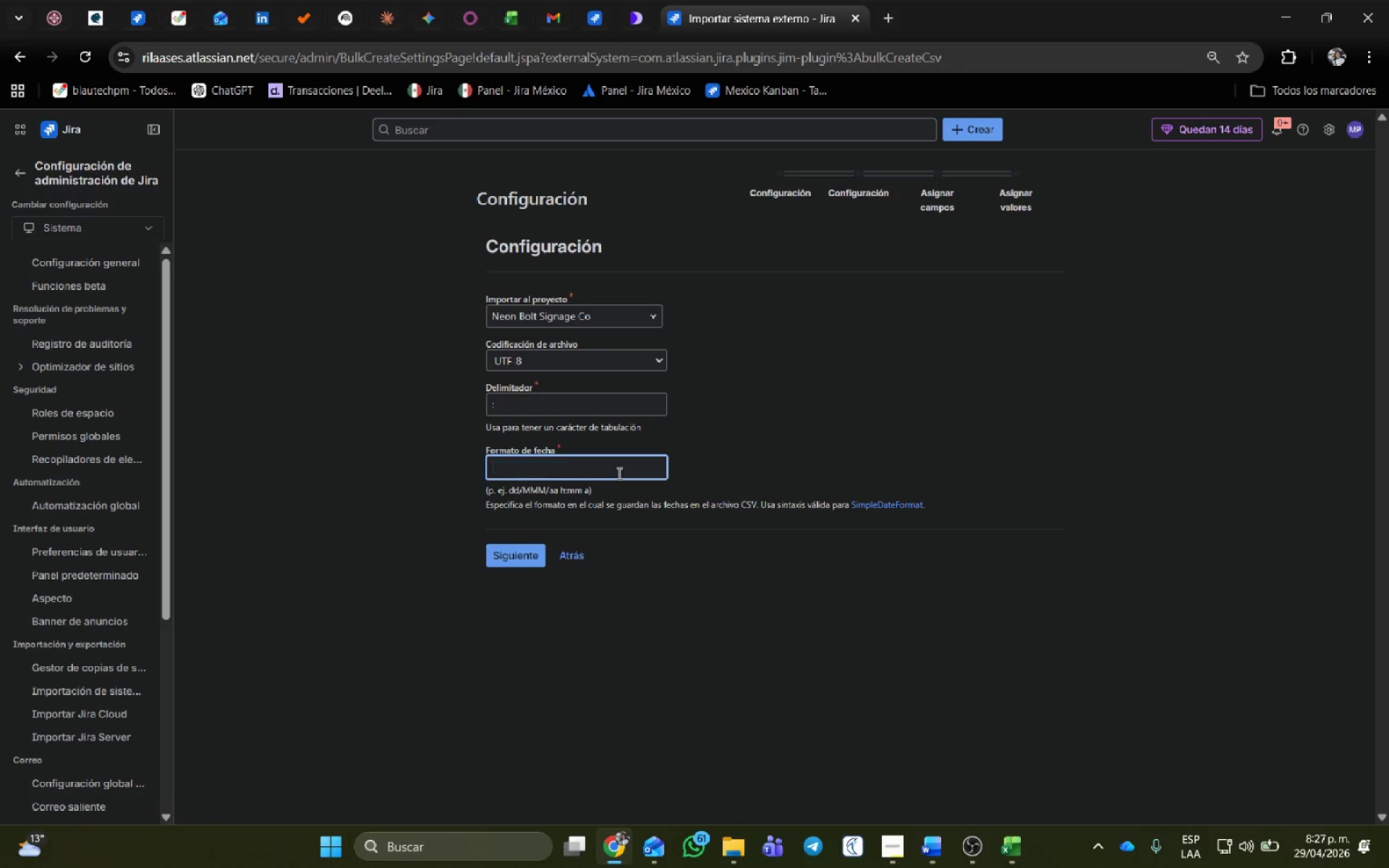 
key(Backspace)
 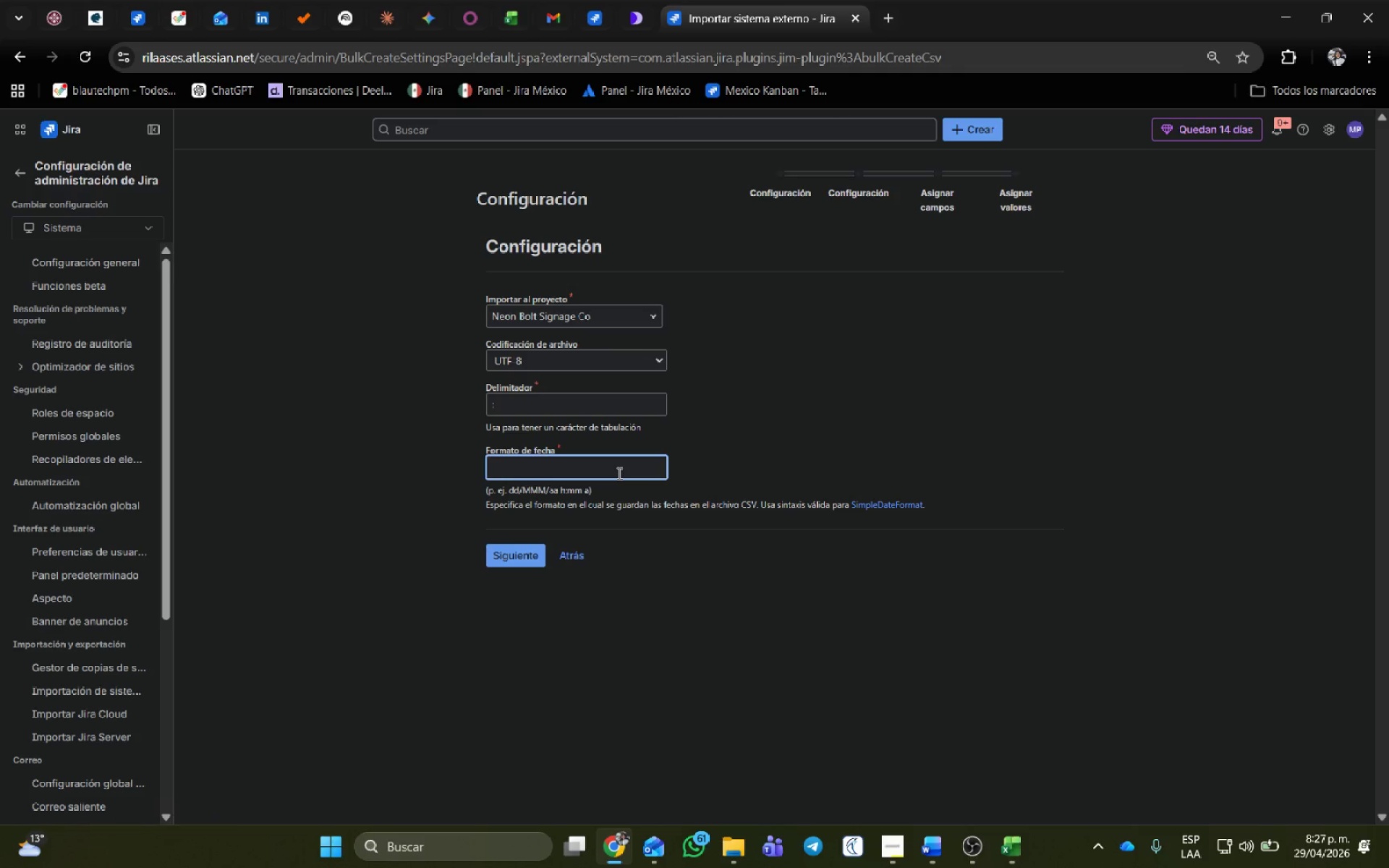 
key(Y)
 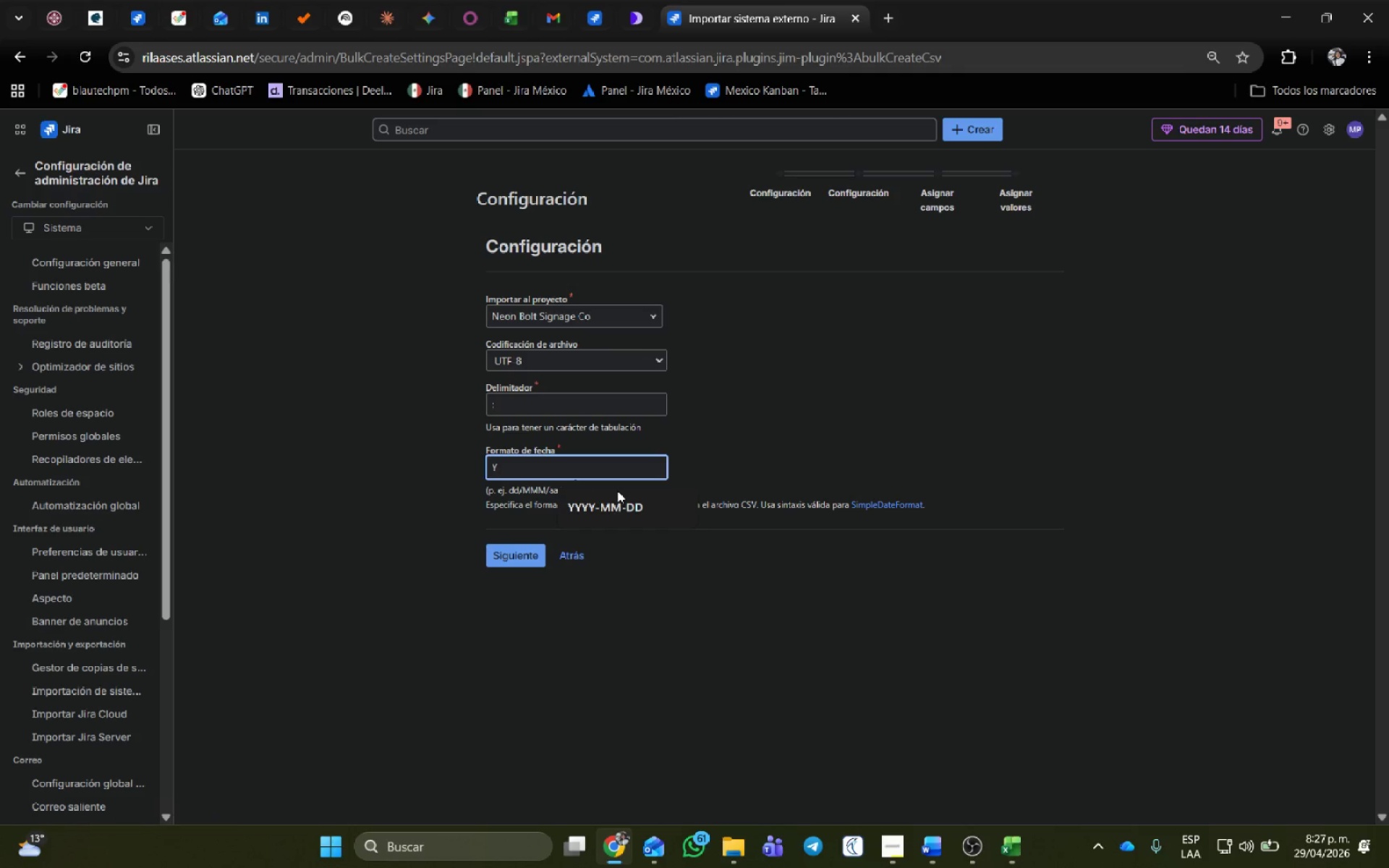 
left_click([618, 501])
 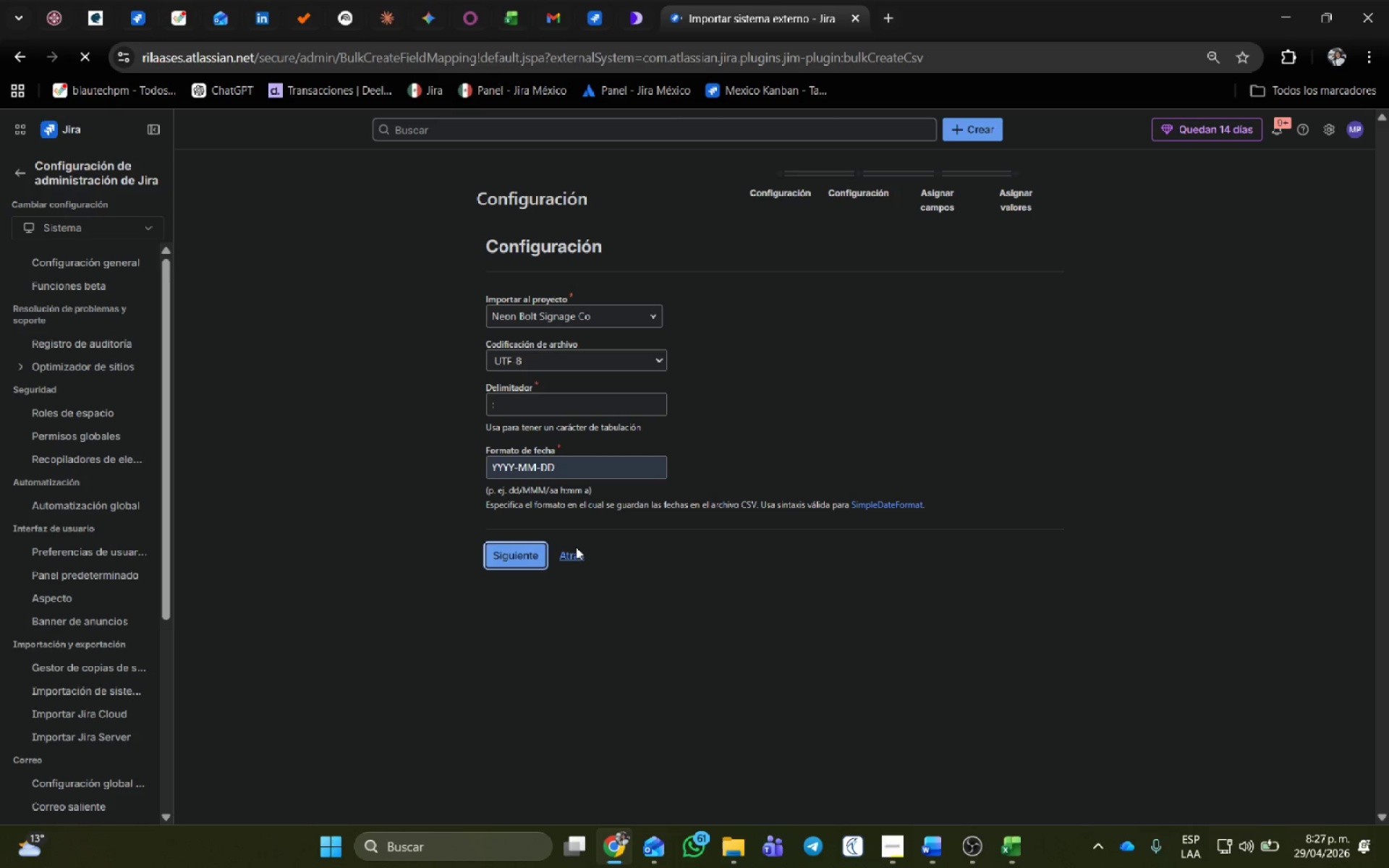 
left_click([1022, 848])
 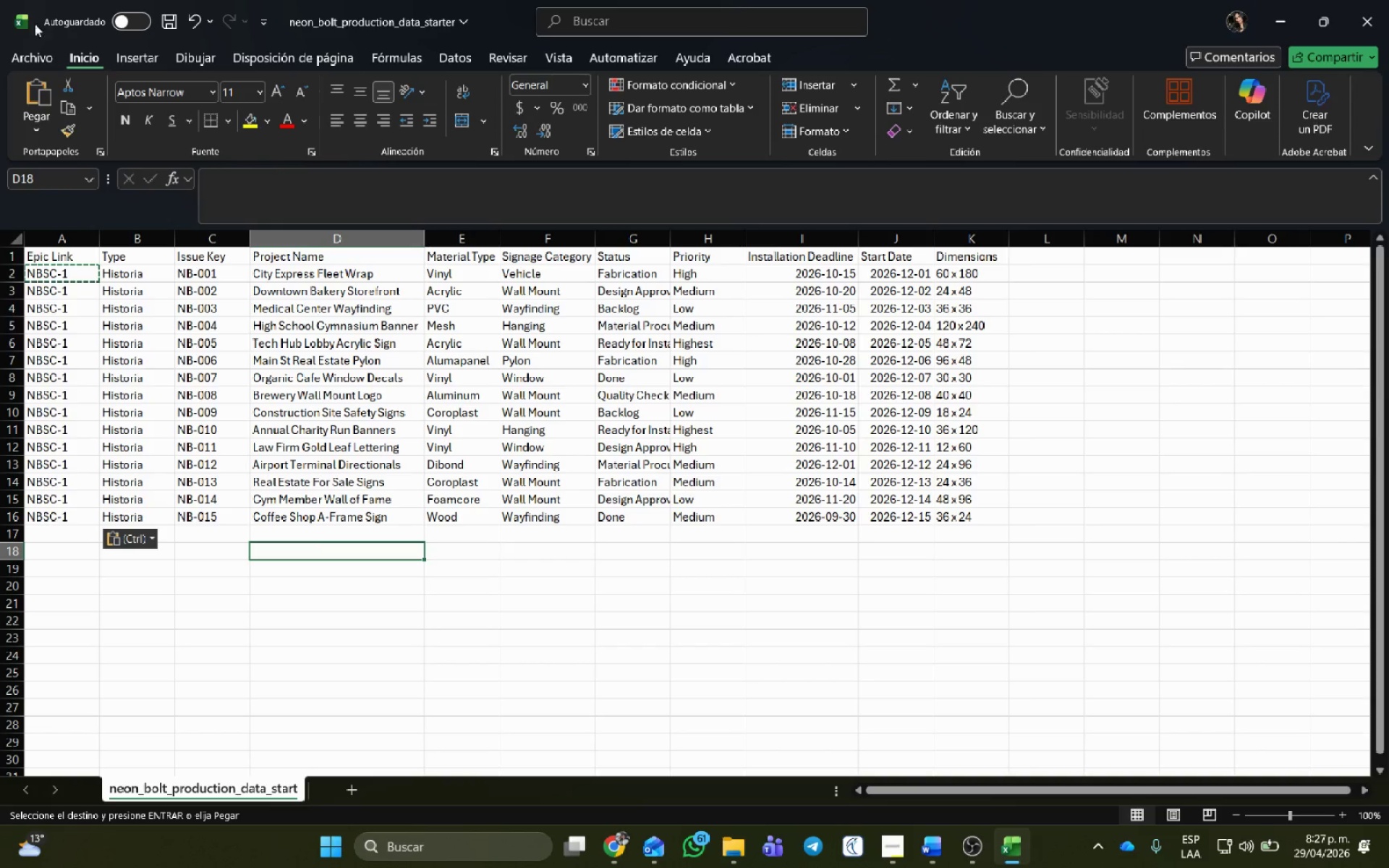 
left_click([24, 57])
 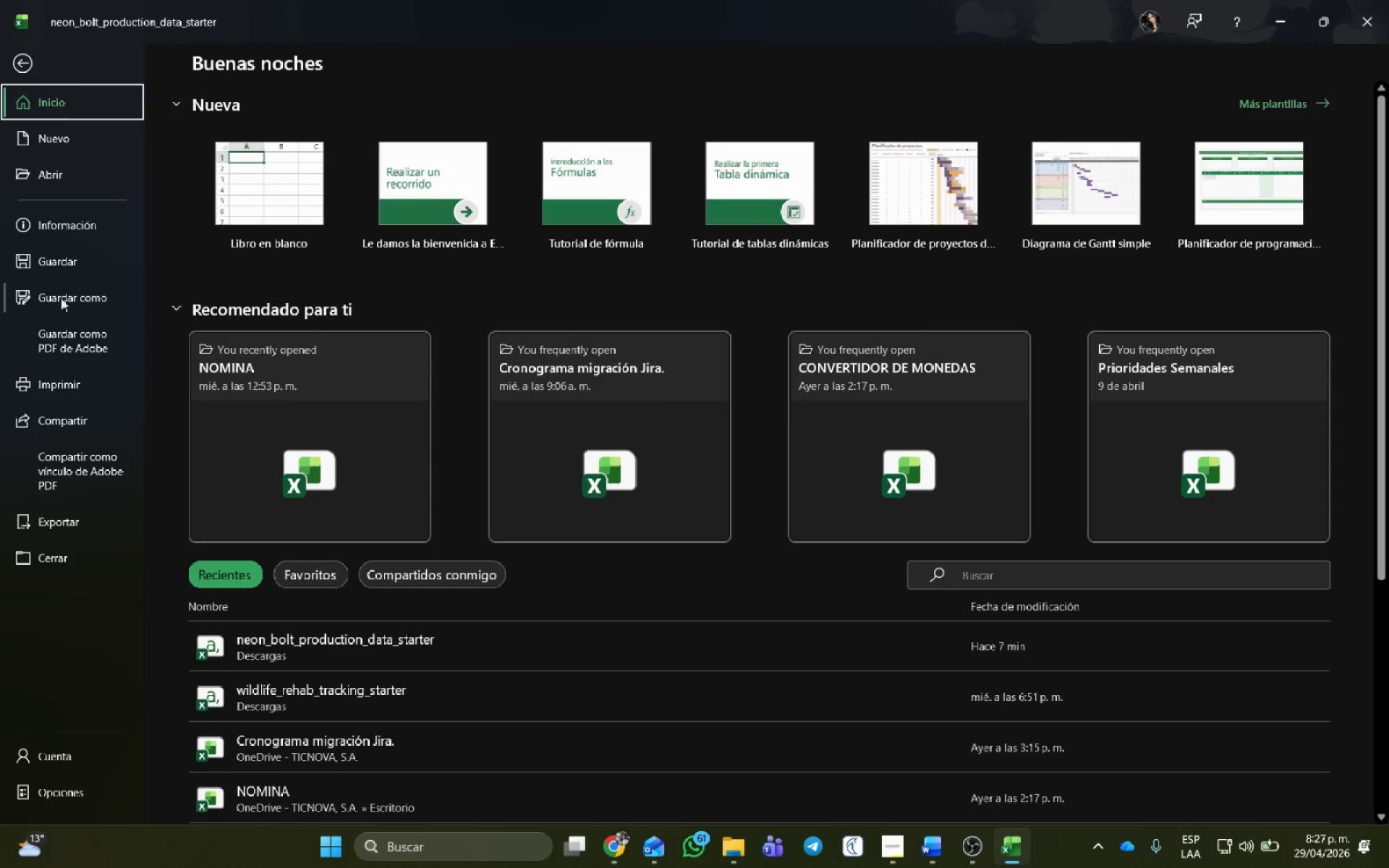 
left_click([64, 301])
 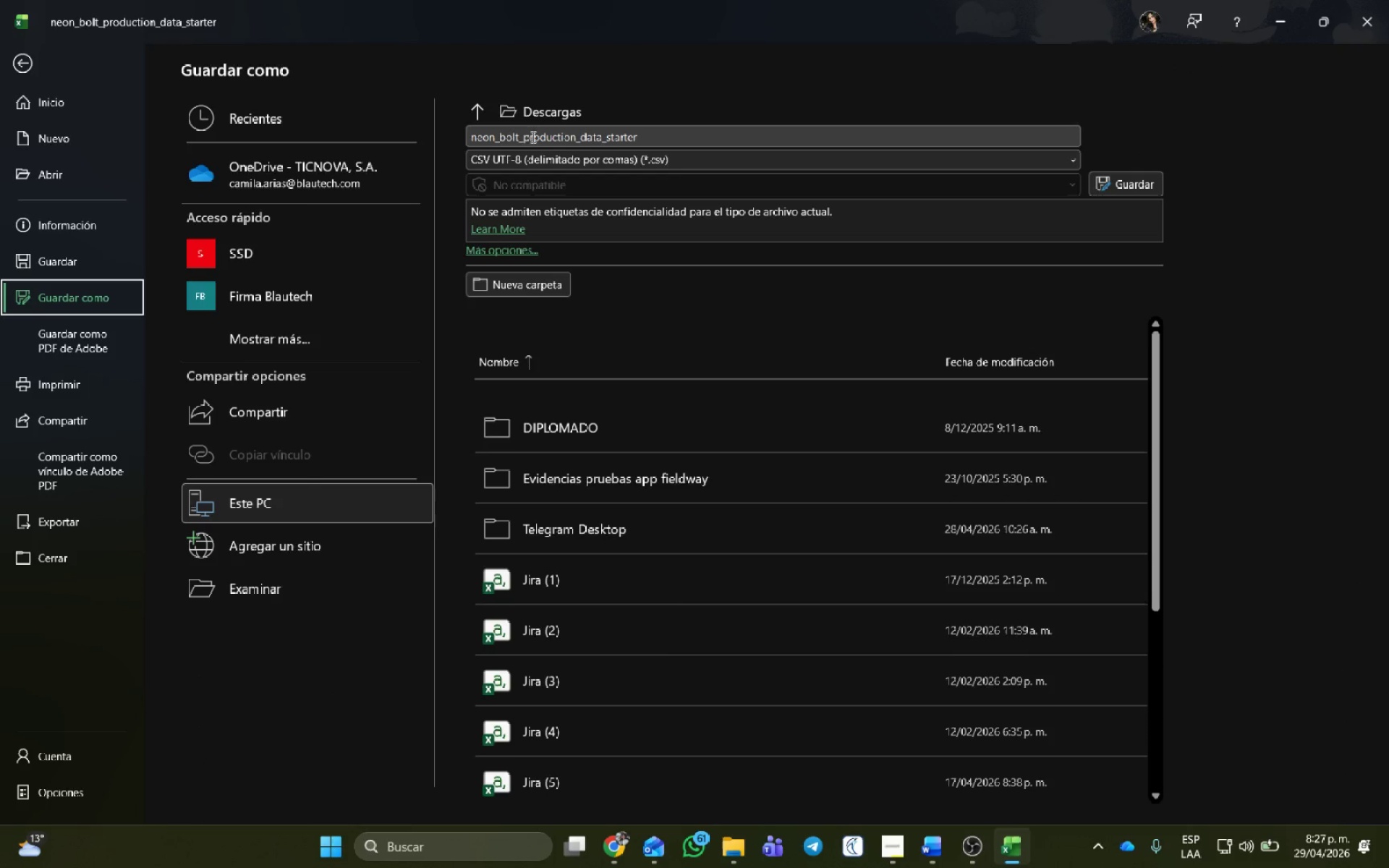 
left_click([553, 166])
 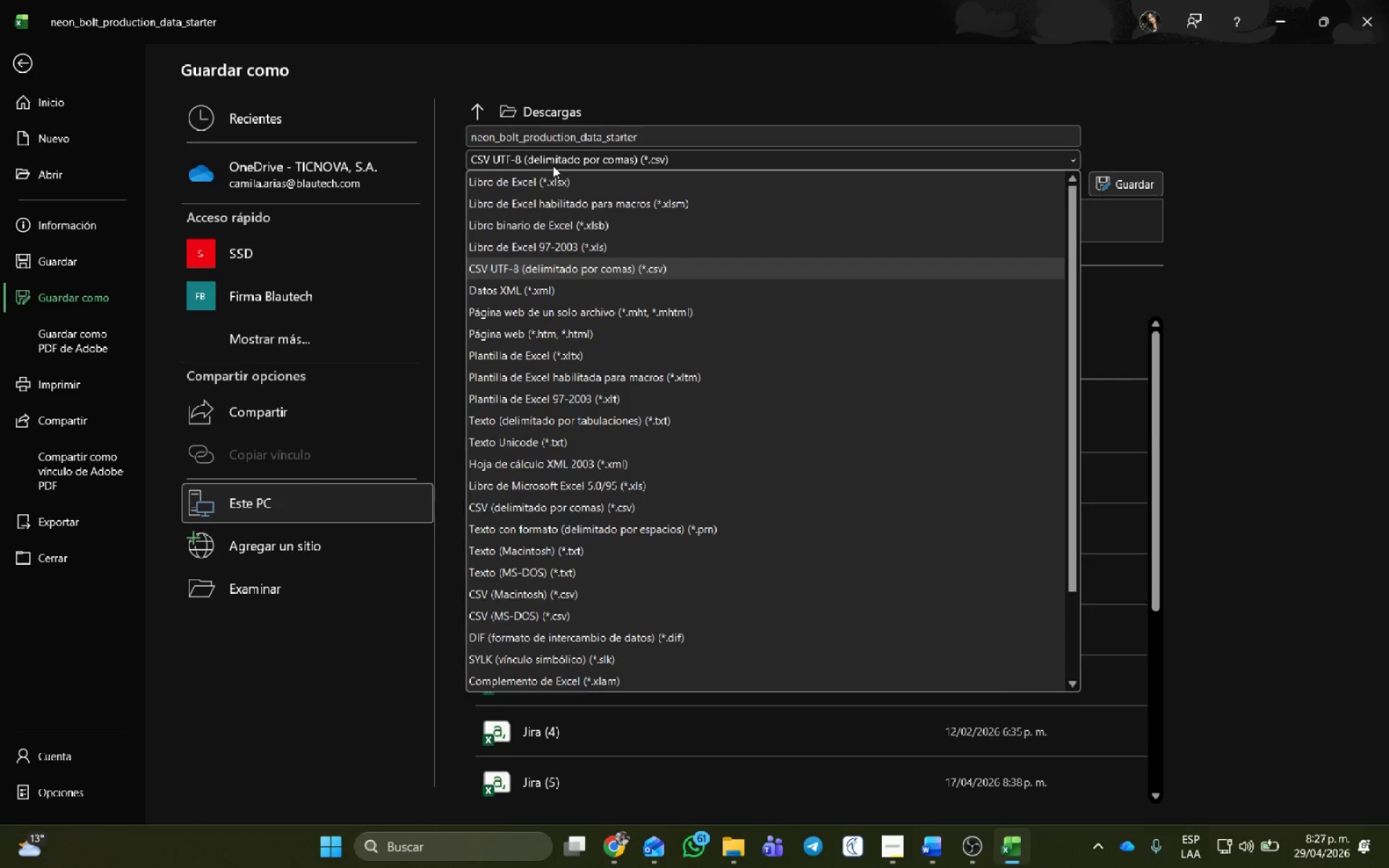 
left_click([553, 166])
 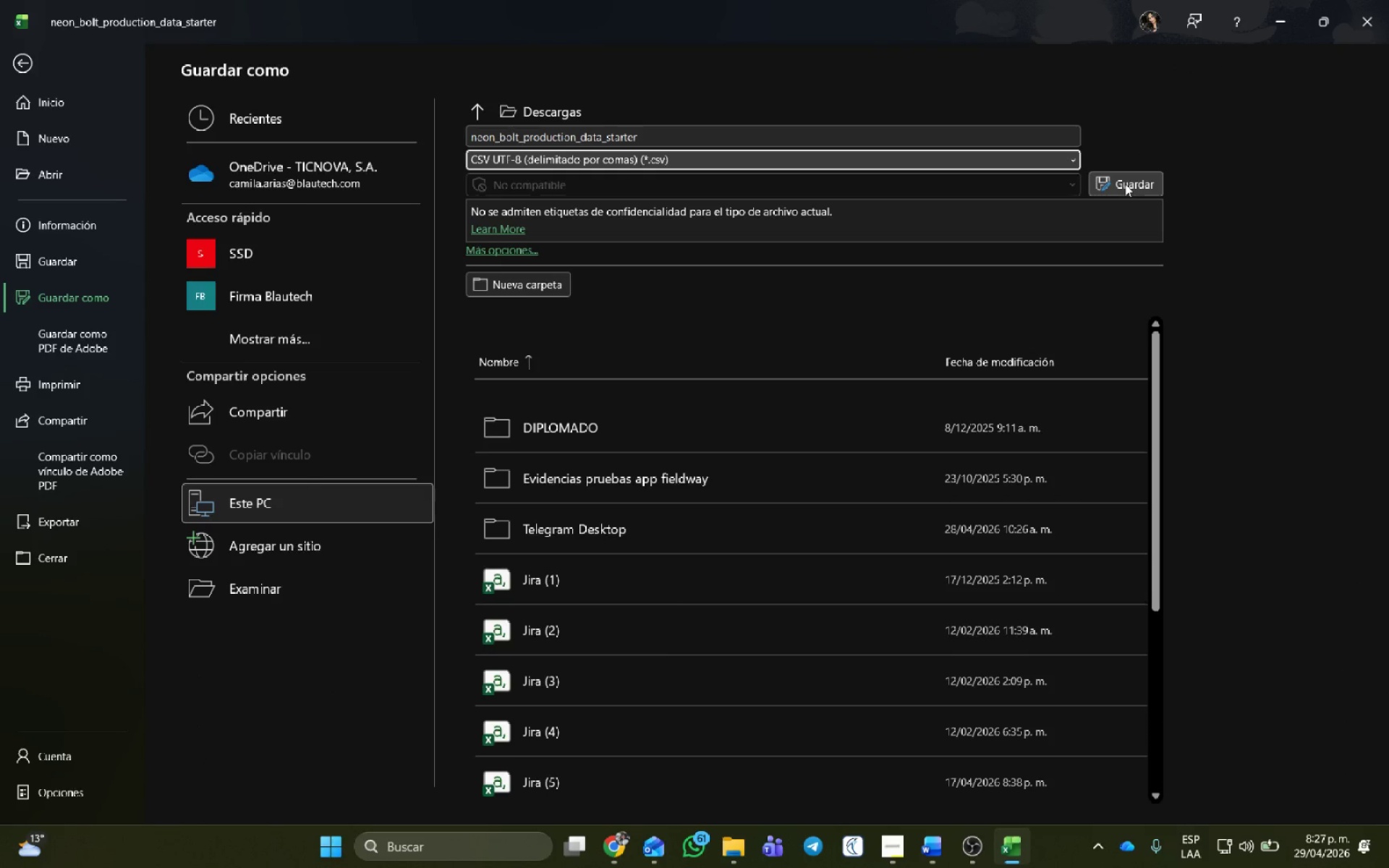 
left_click([1125, 184])
 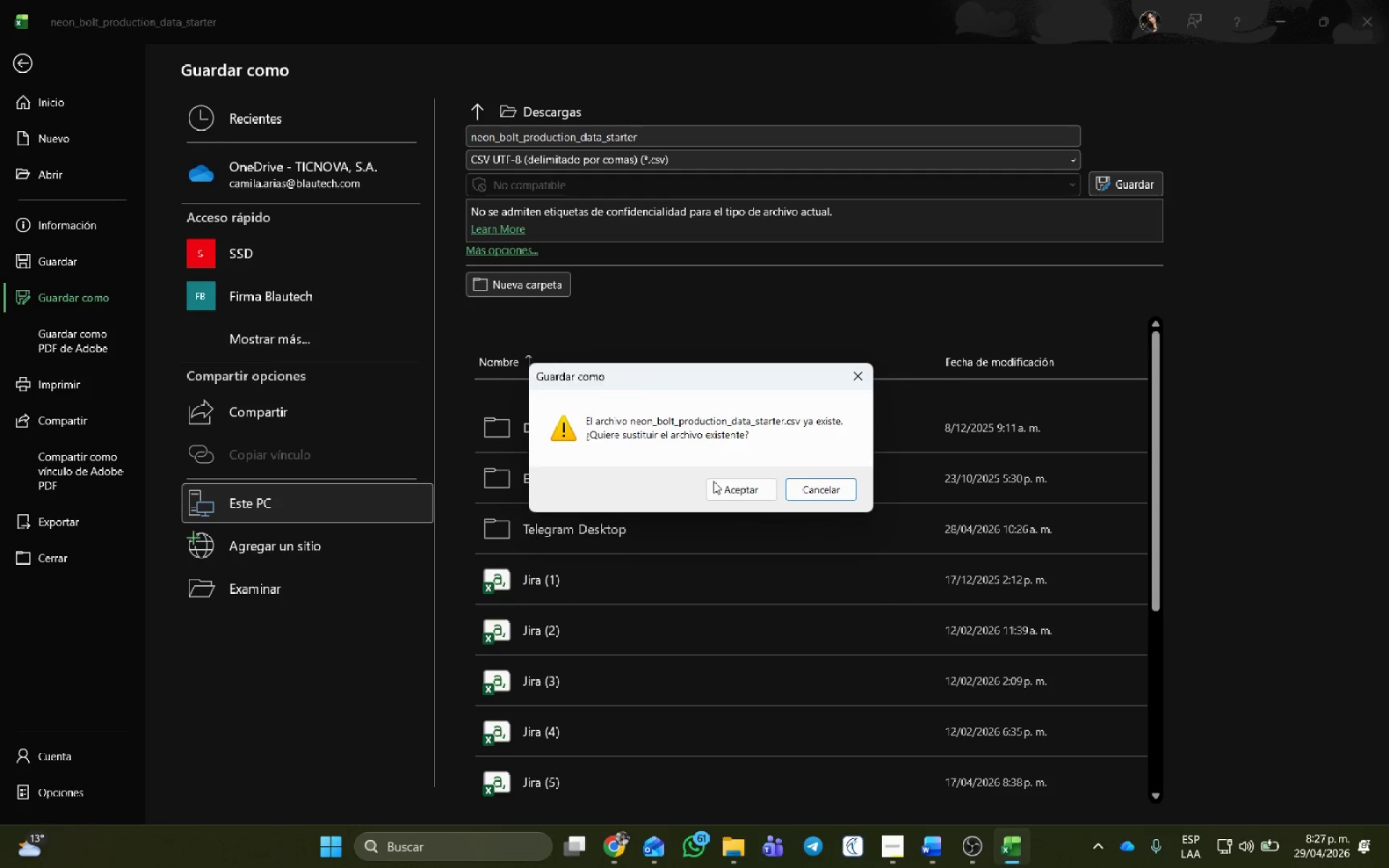 
left_click([726, 493])
 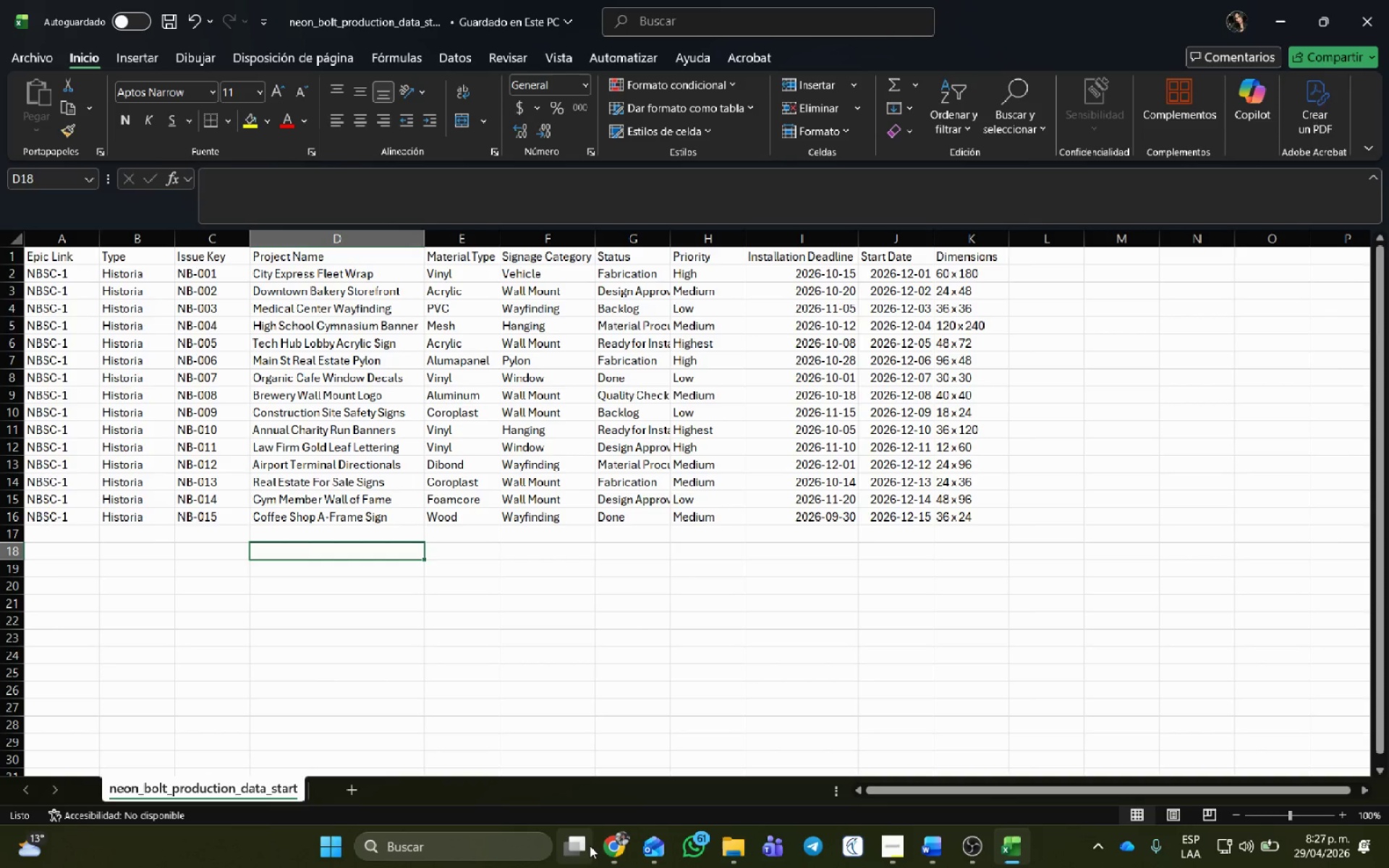 
left_click([616, 848])
 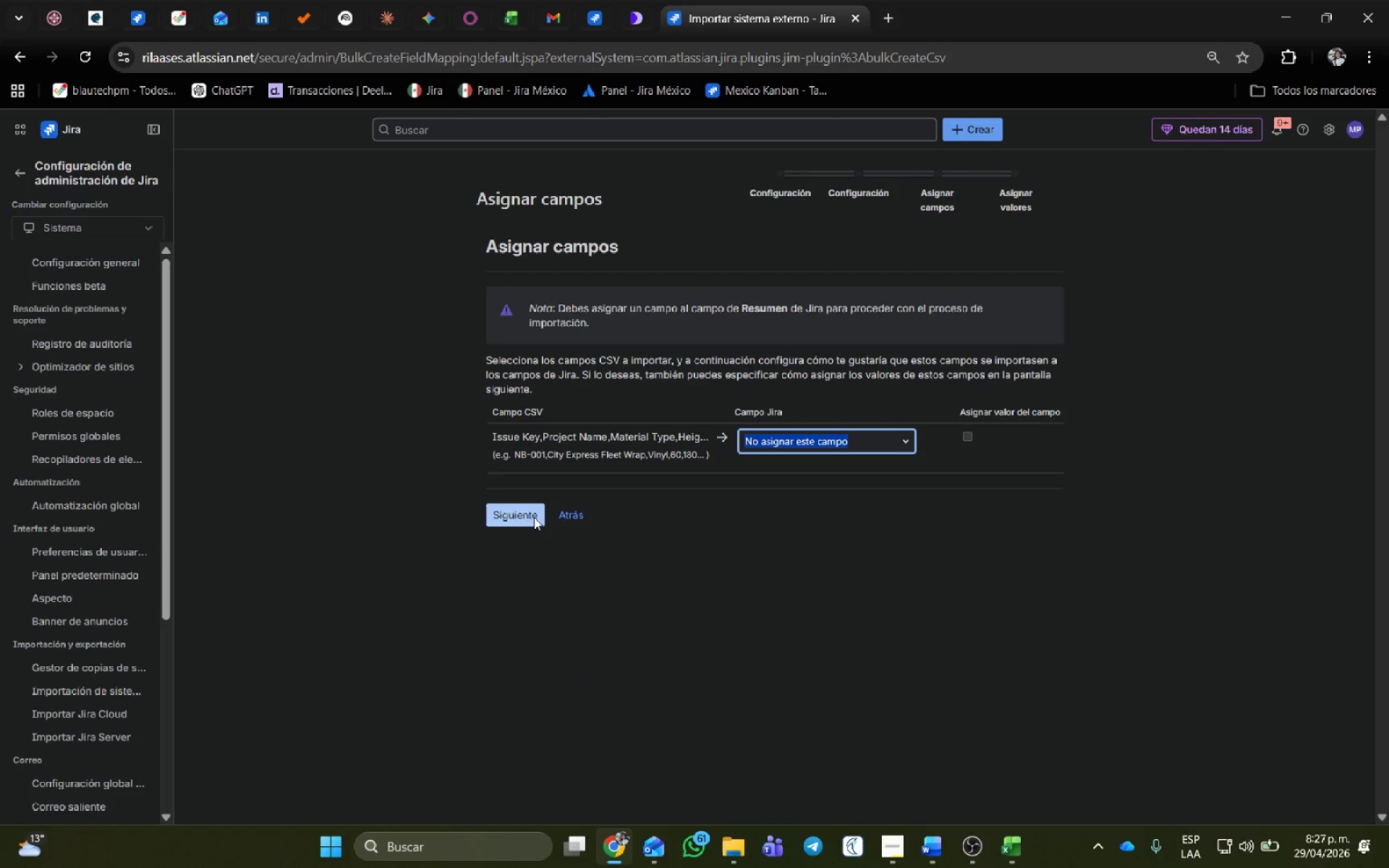 
left_click([561, 510])
 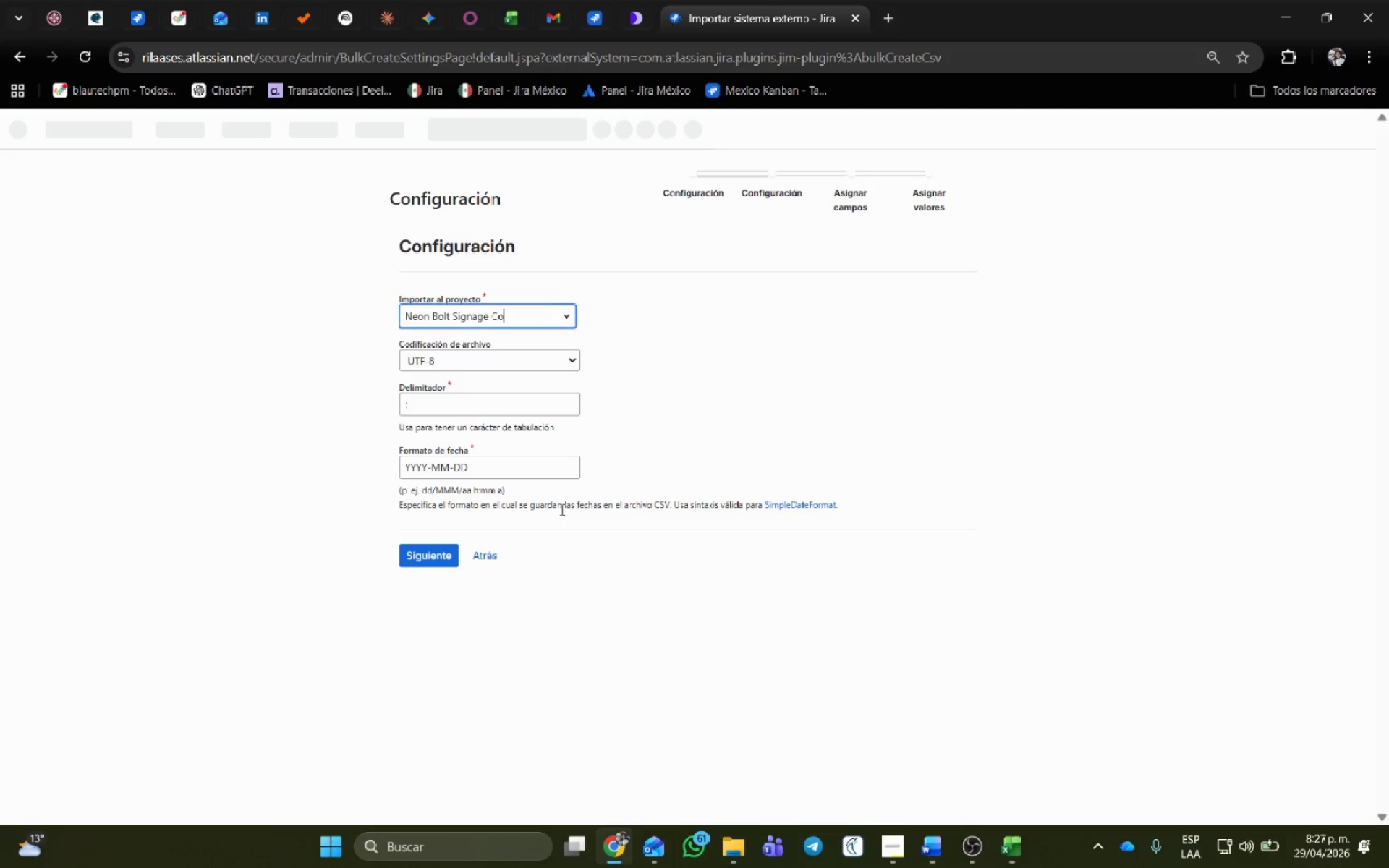 
left_click([584, 554])
 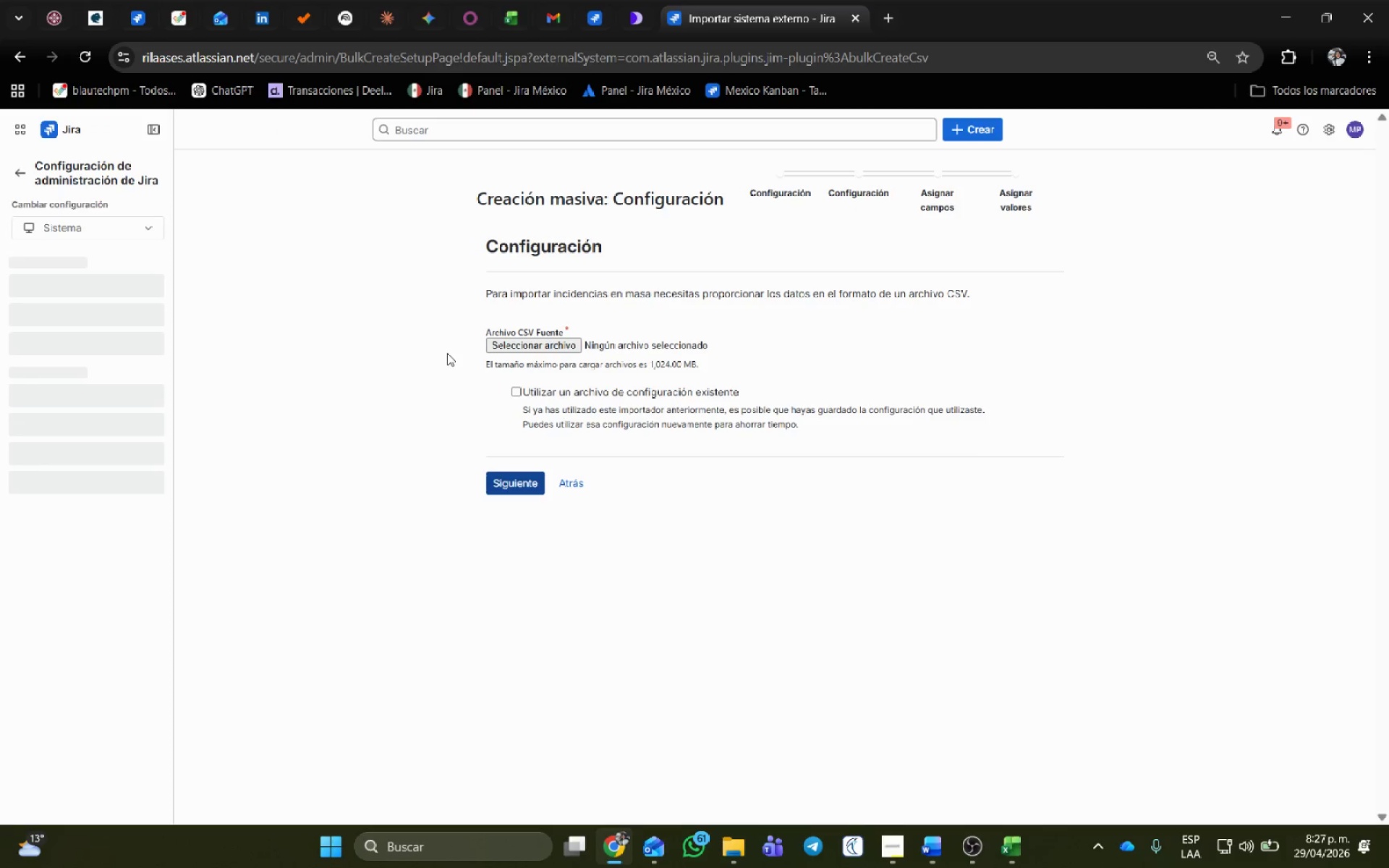 
left_click([517, 342])
 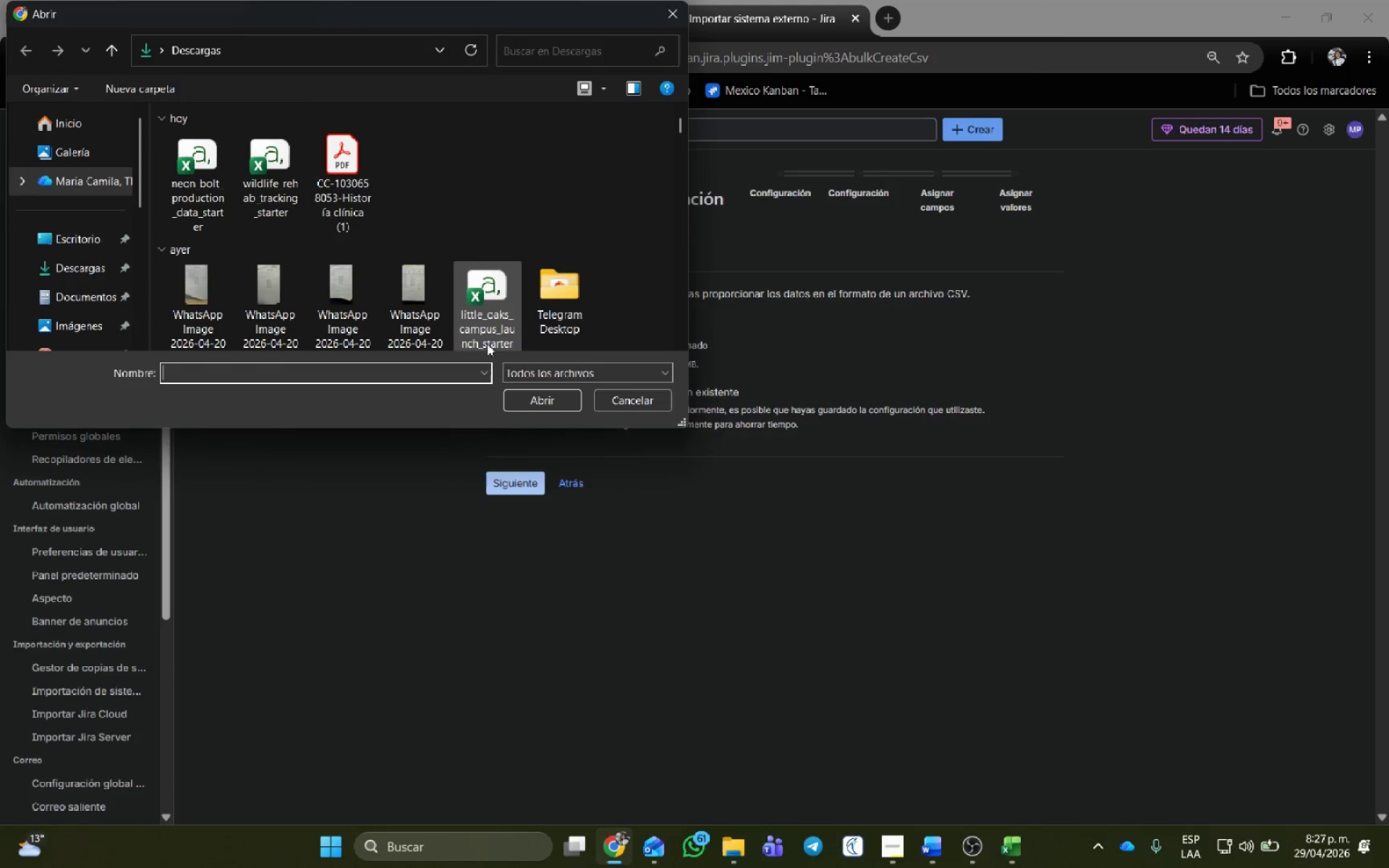 
left_click([219, 182])
 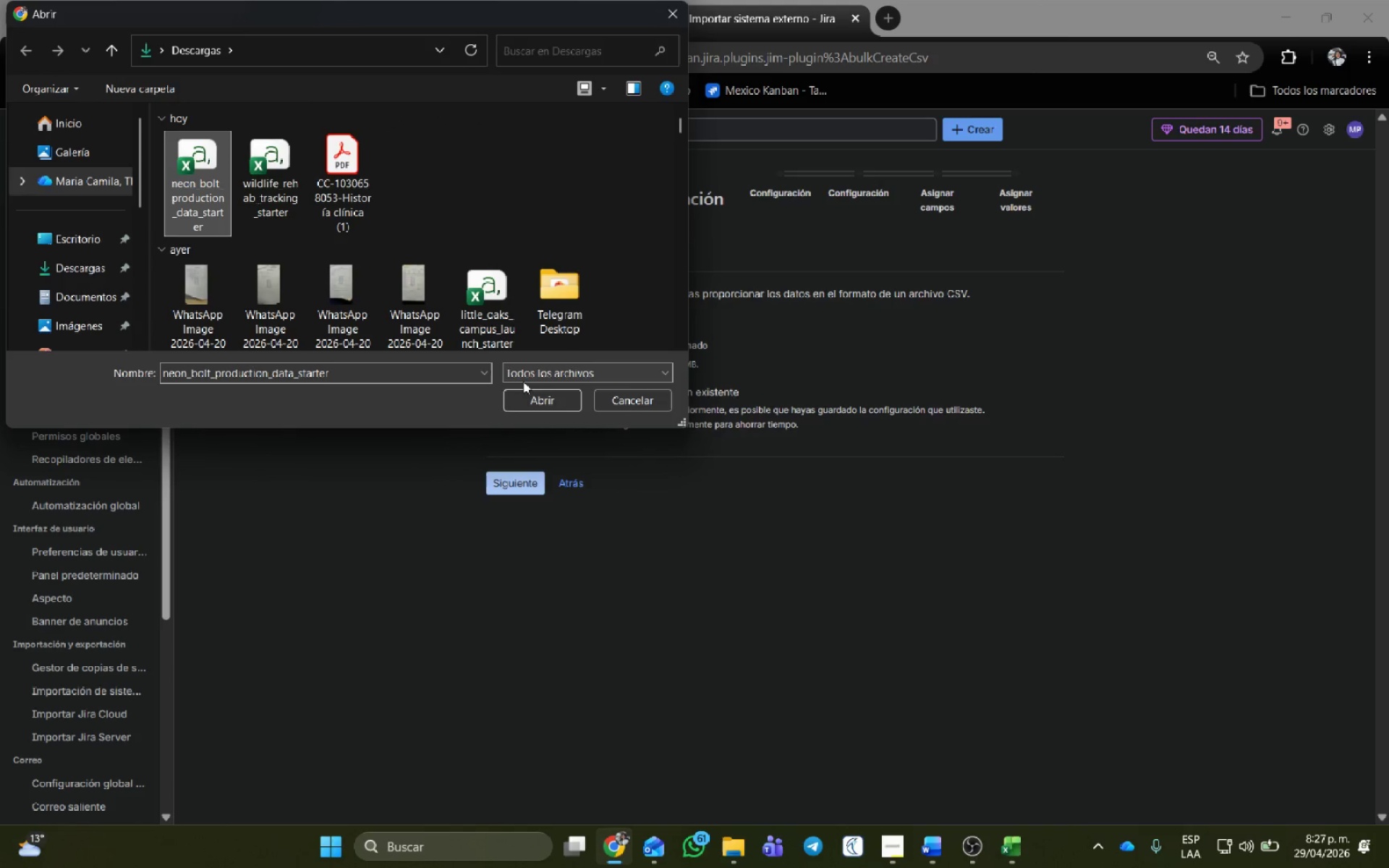 
left_click([535, 396])
 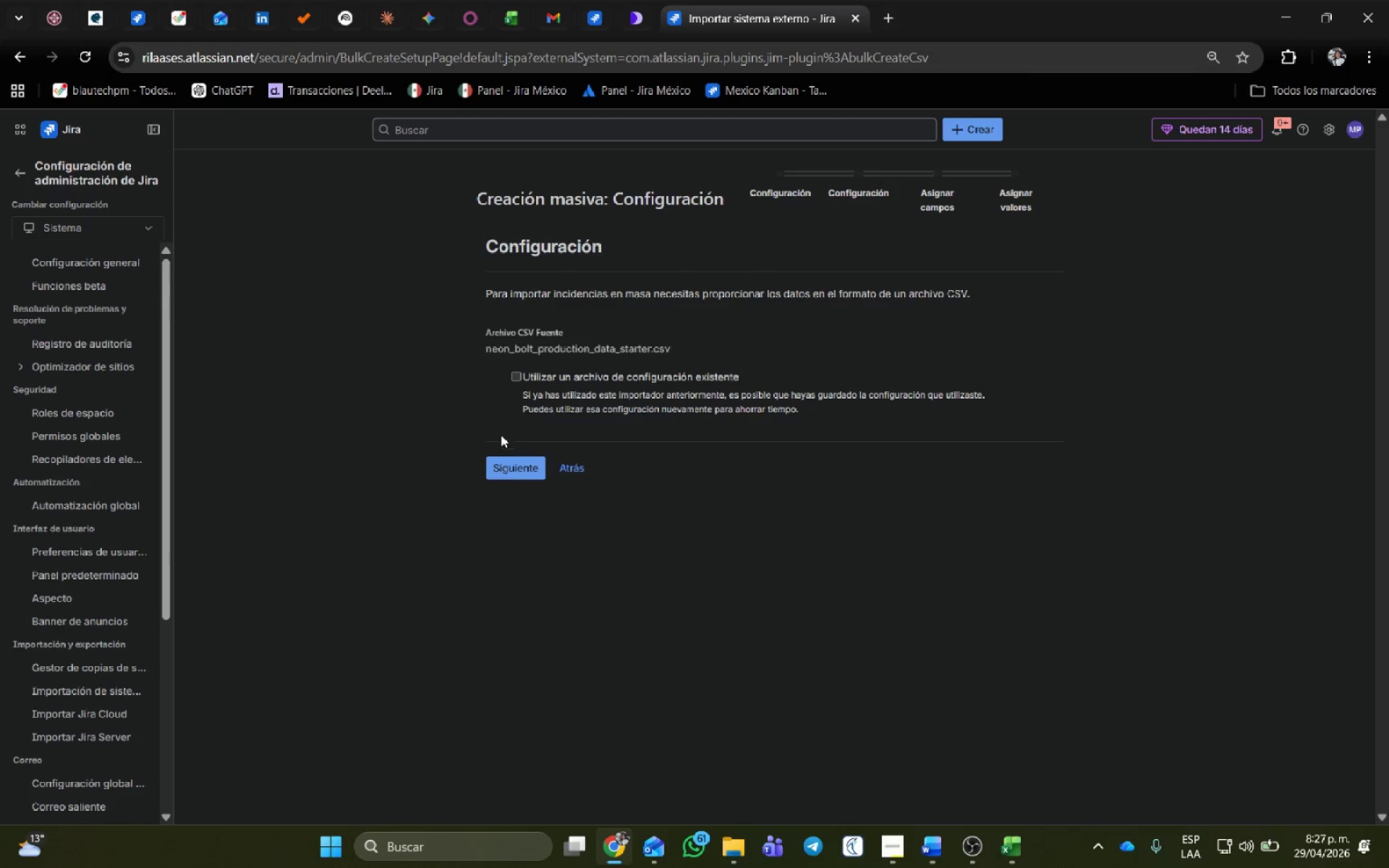 
left_click([511, 454])
 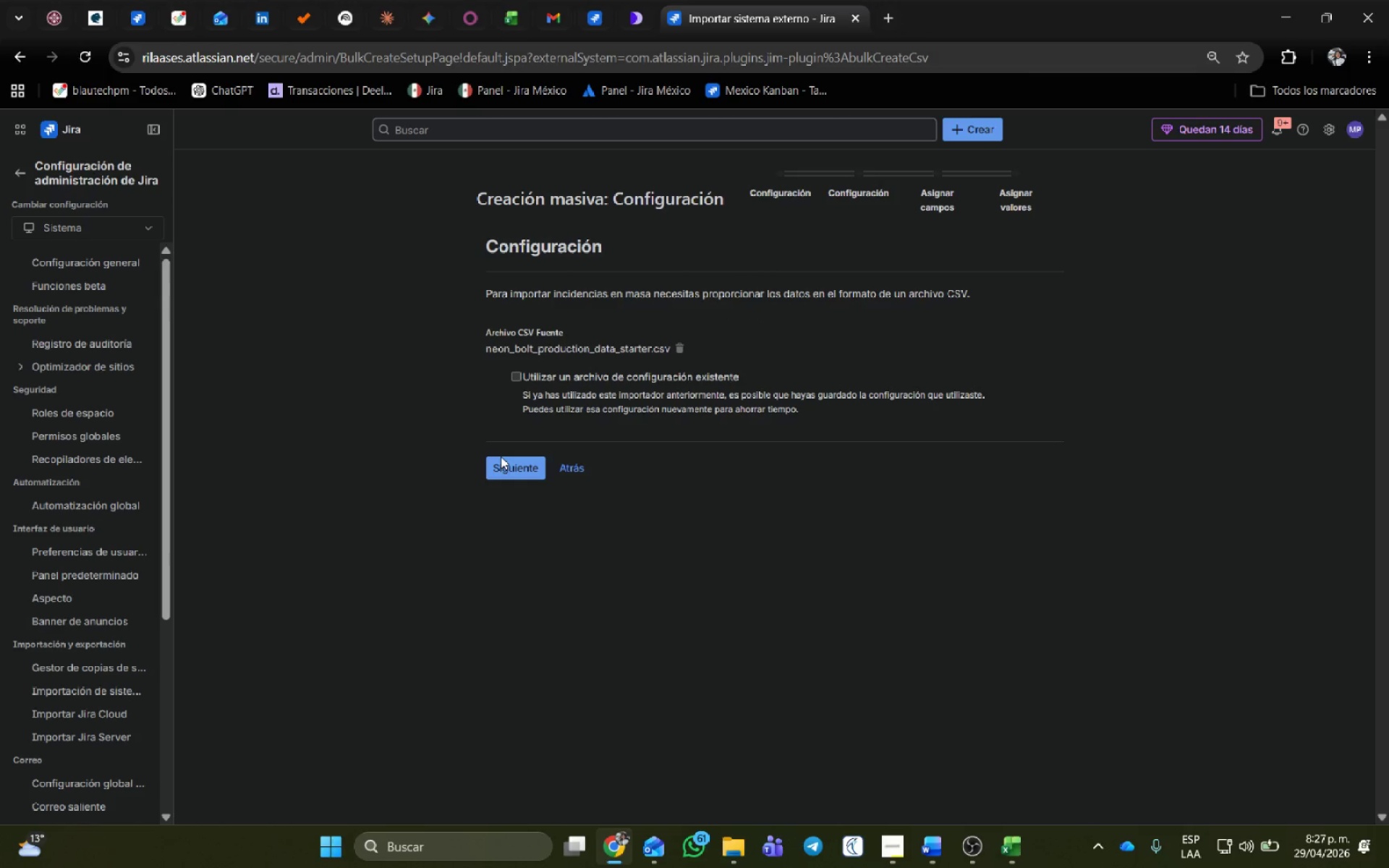 
left_click([517, 464])
 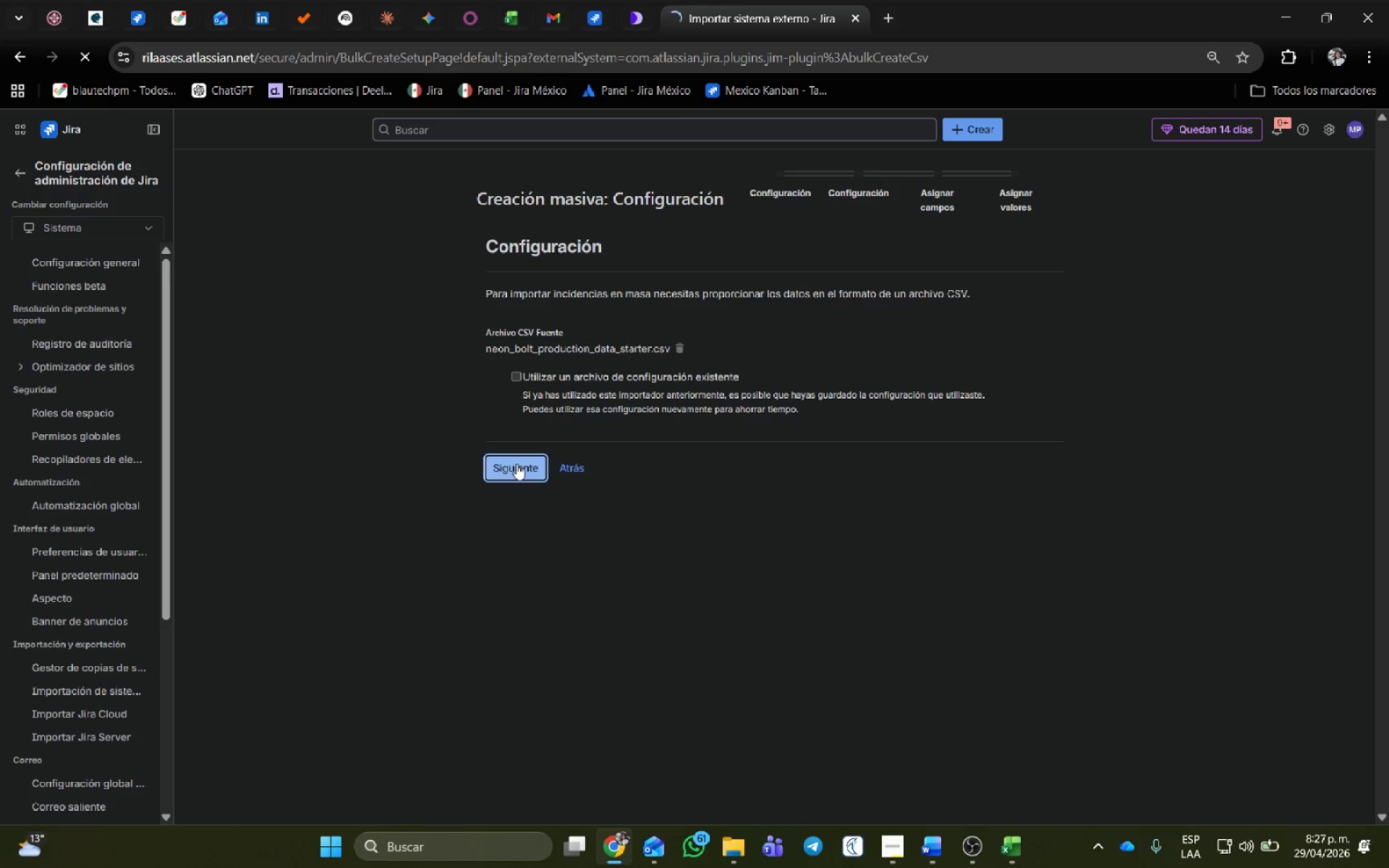 
mouse_move([467, 412])
 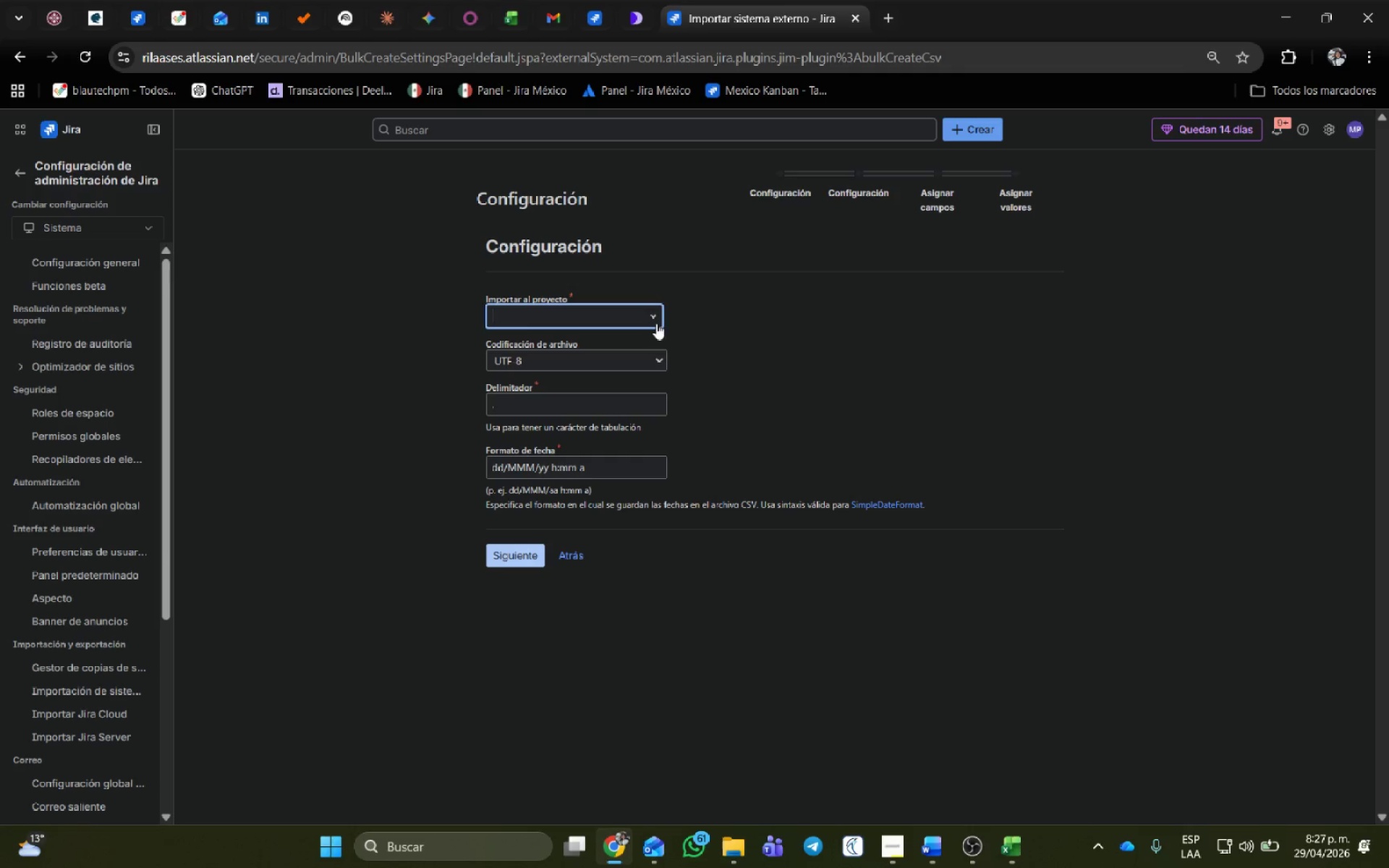 
left_click([651, 319])
 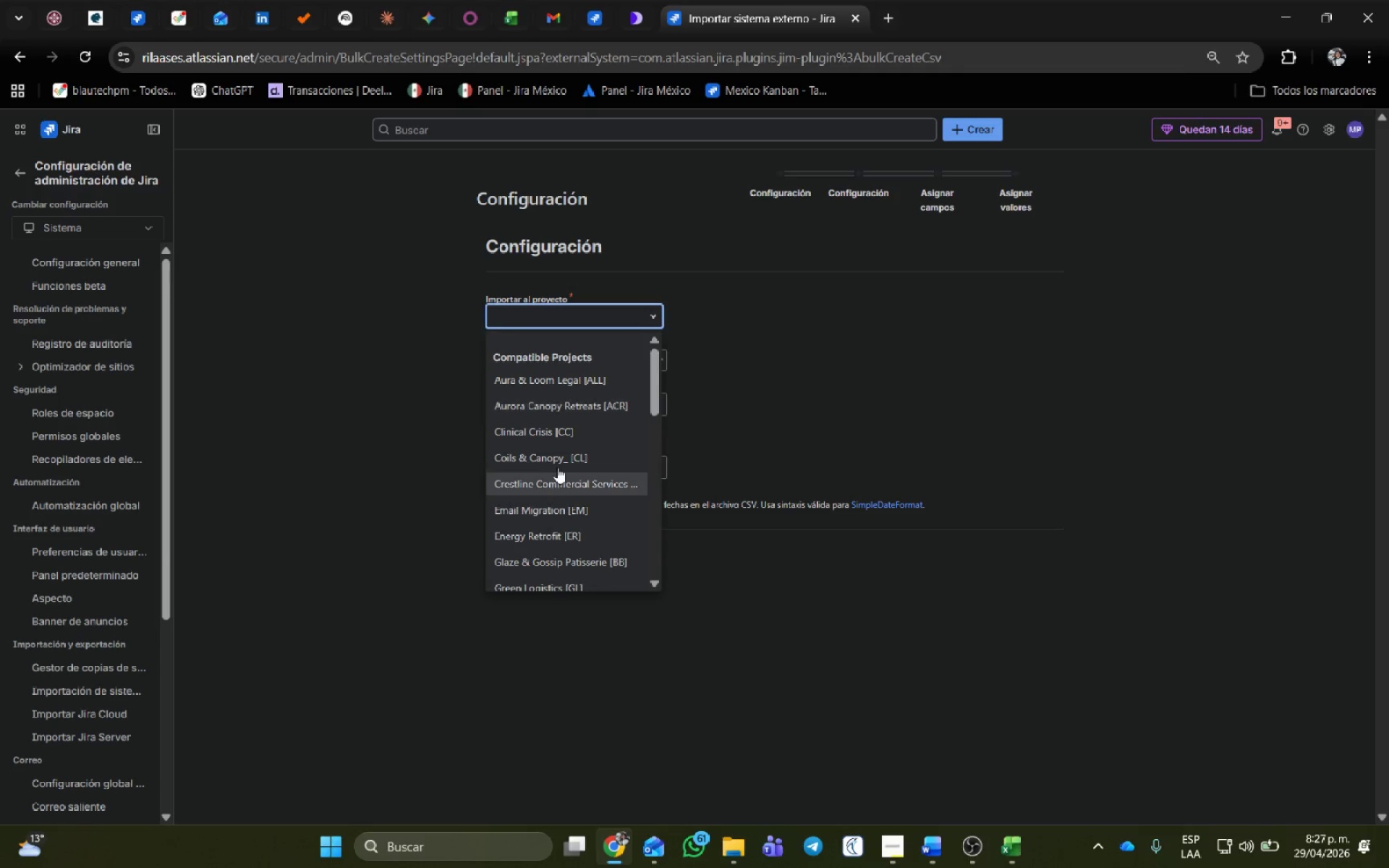 
scroll: coordinate [572, 509], scroll_direction: down, amount: 4.0
 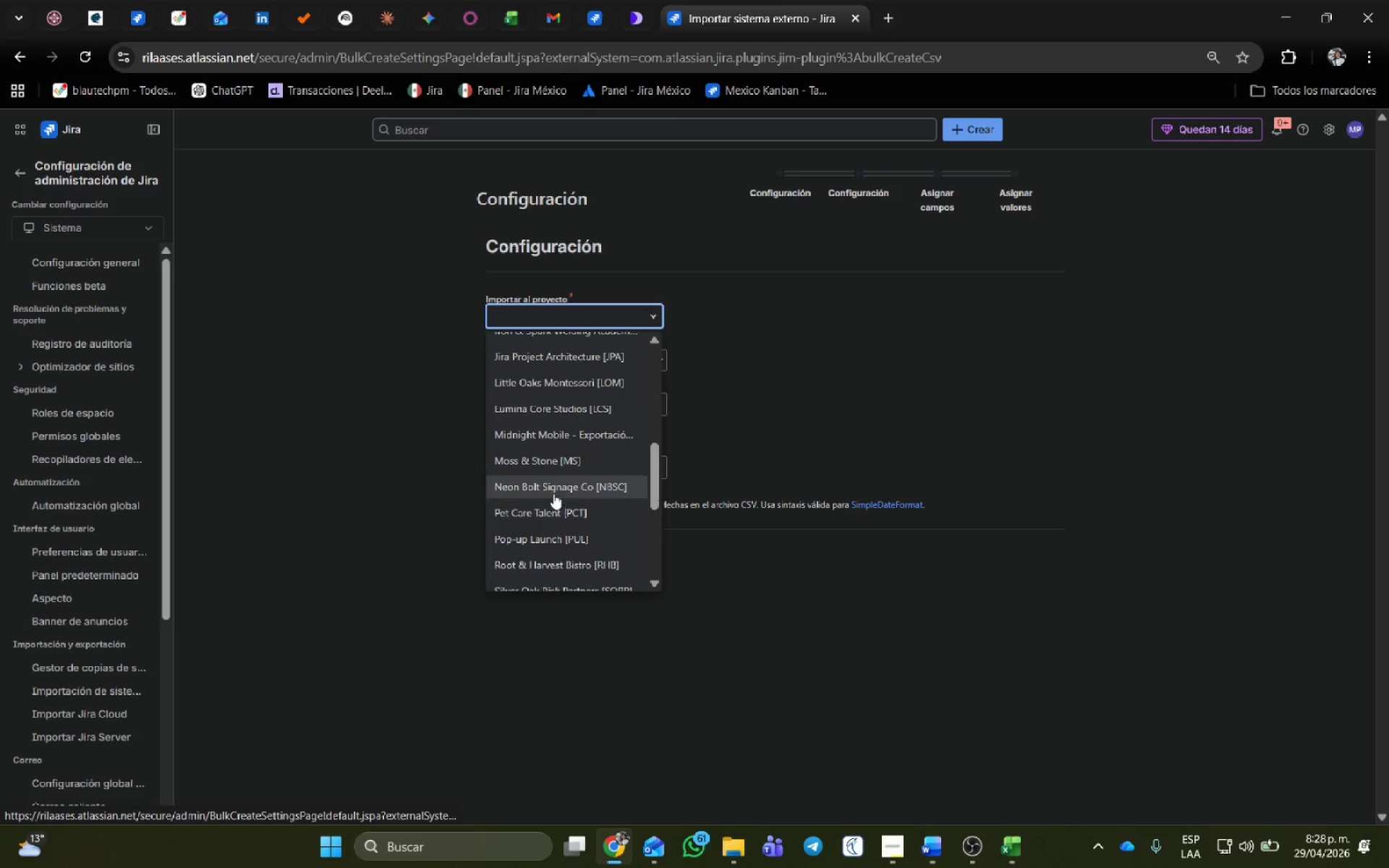 
left_click([553, 491])
 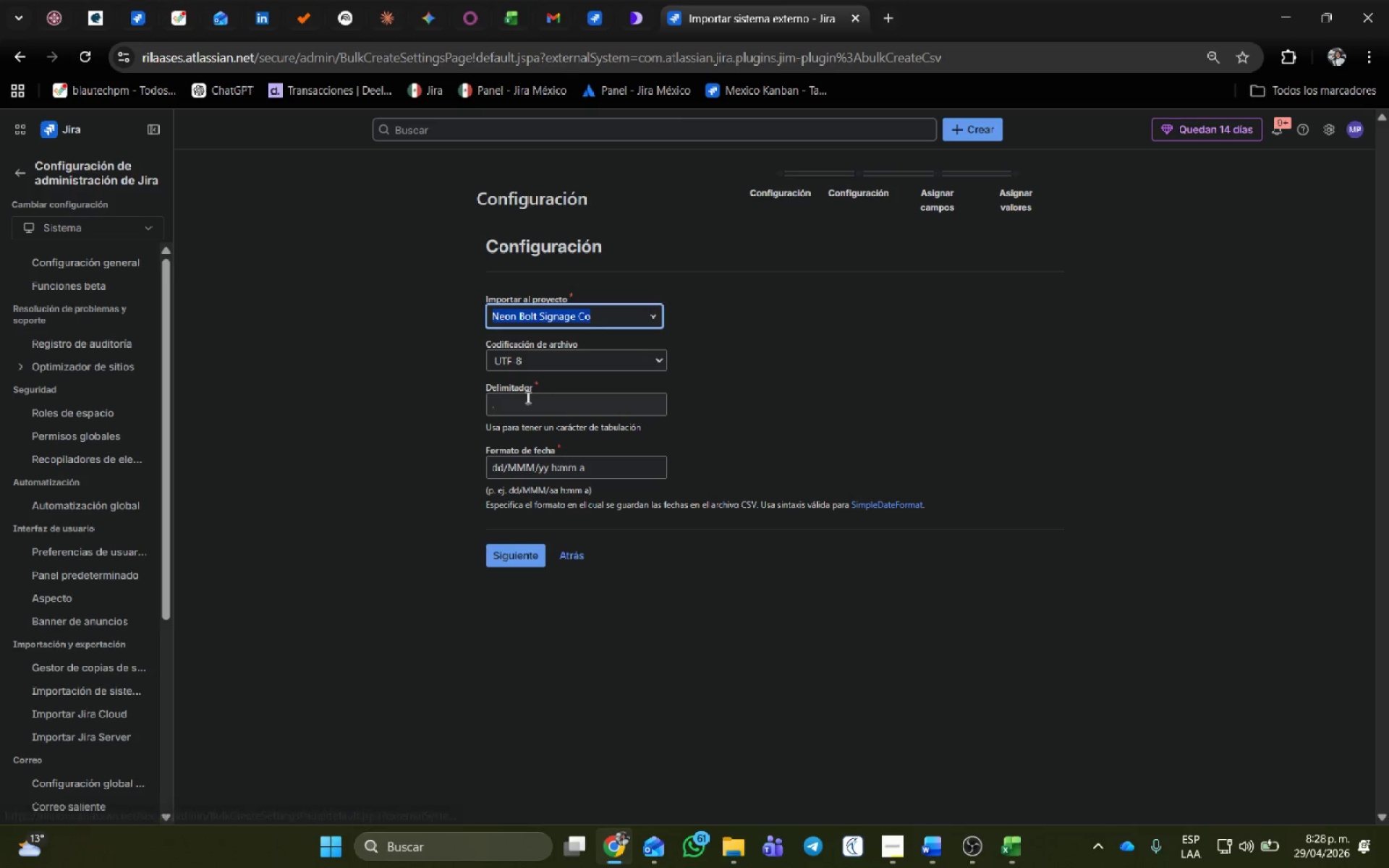 
left_click_drag(start_coordinate=[520, 401], to_coordinate=[368, 401])
 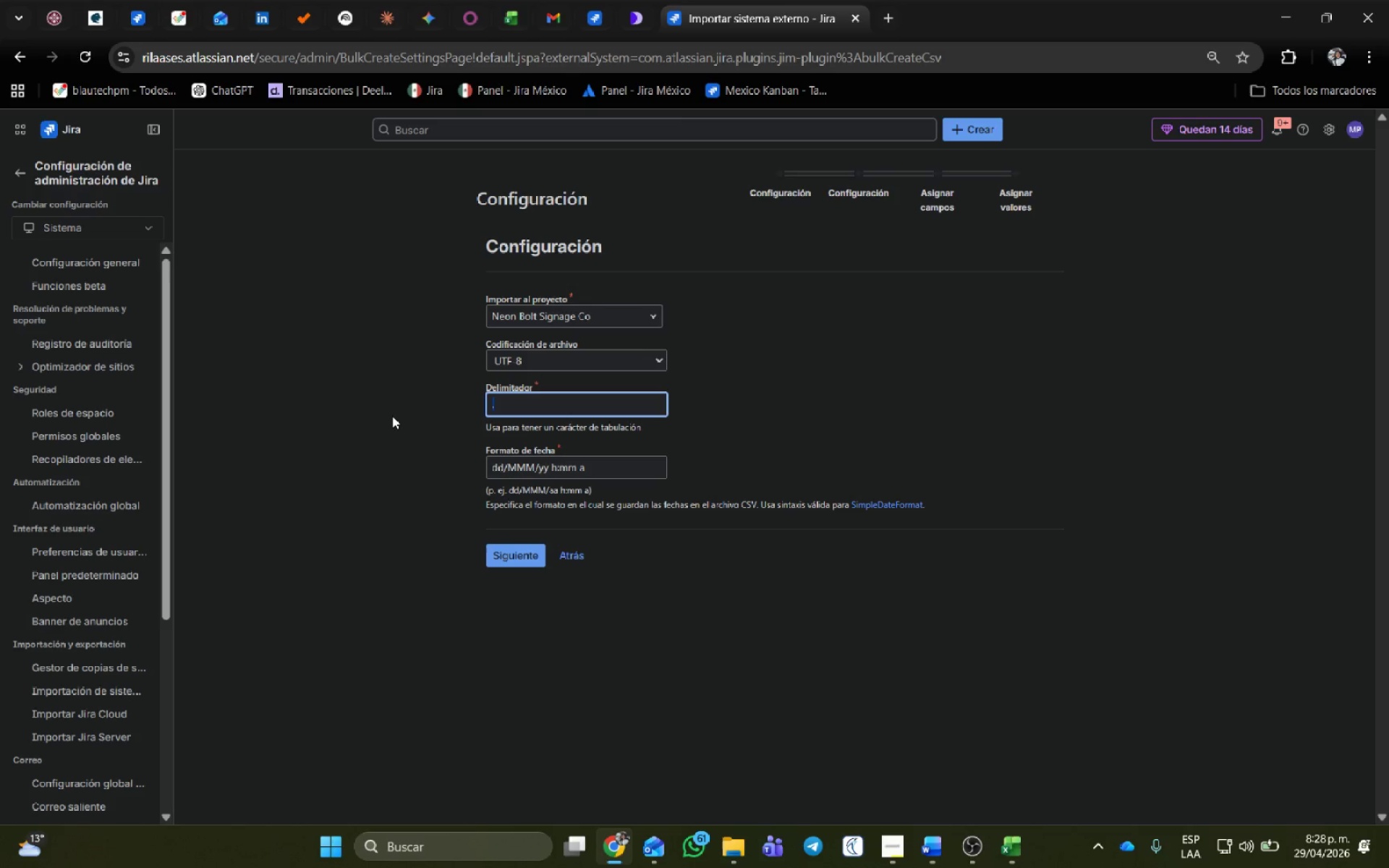 
key(Shift+ShiftRight)
 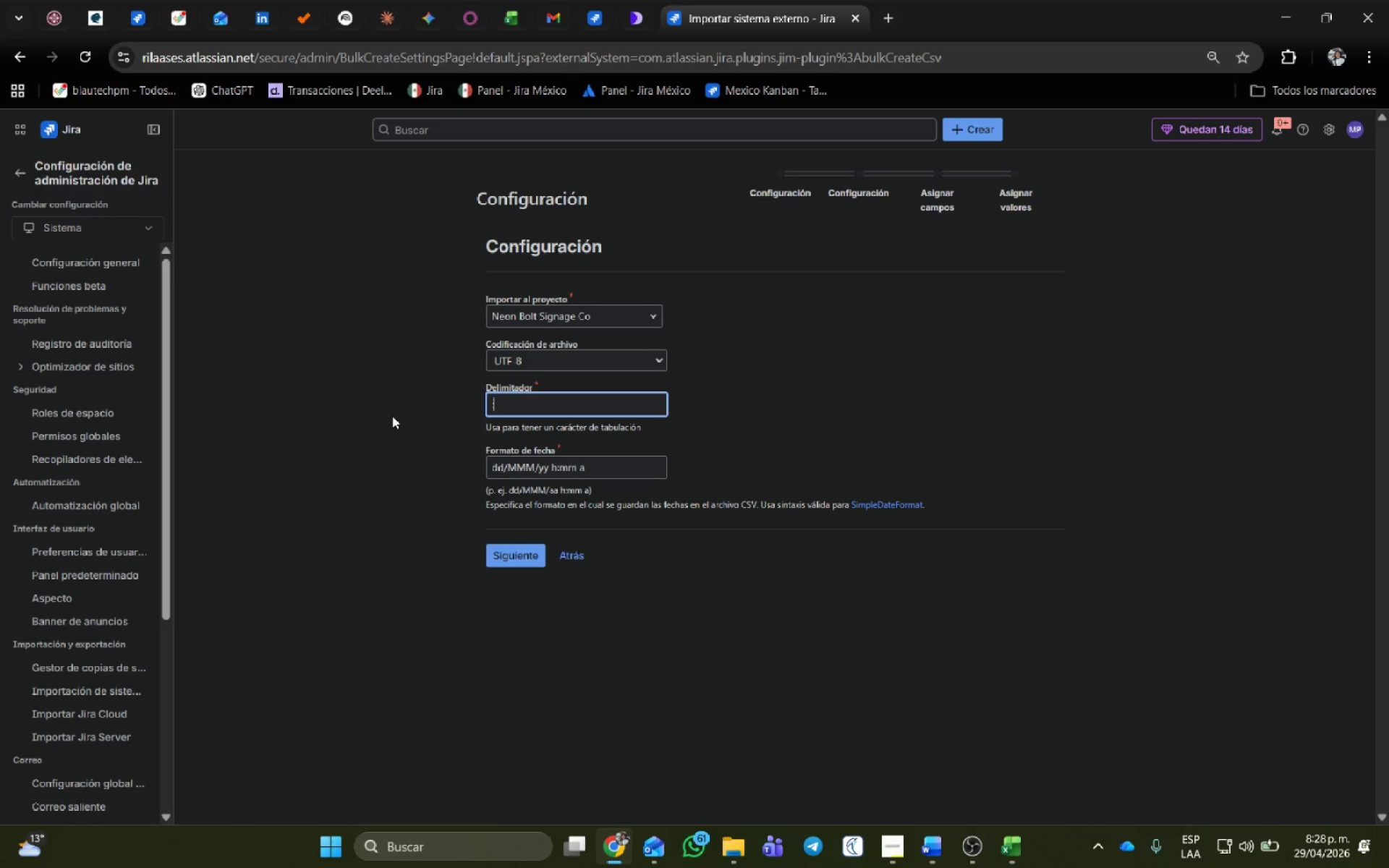 
key(Shift+Comma)
 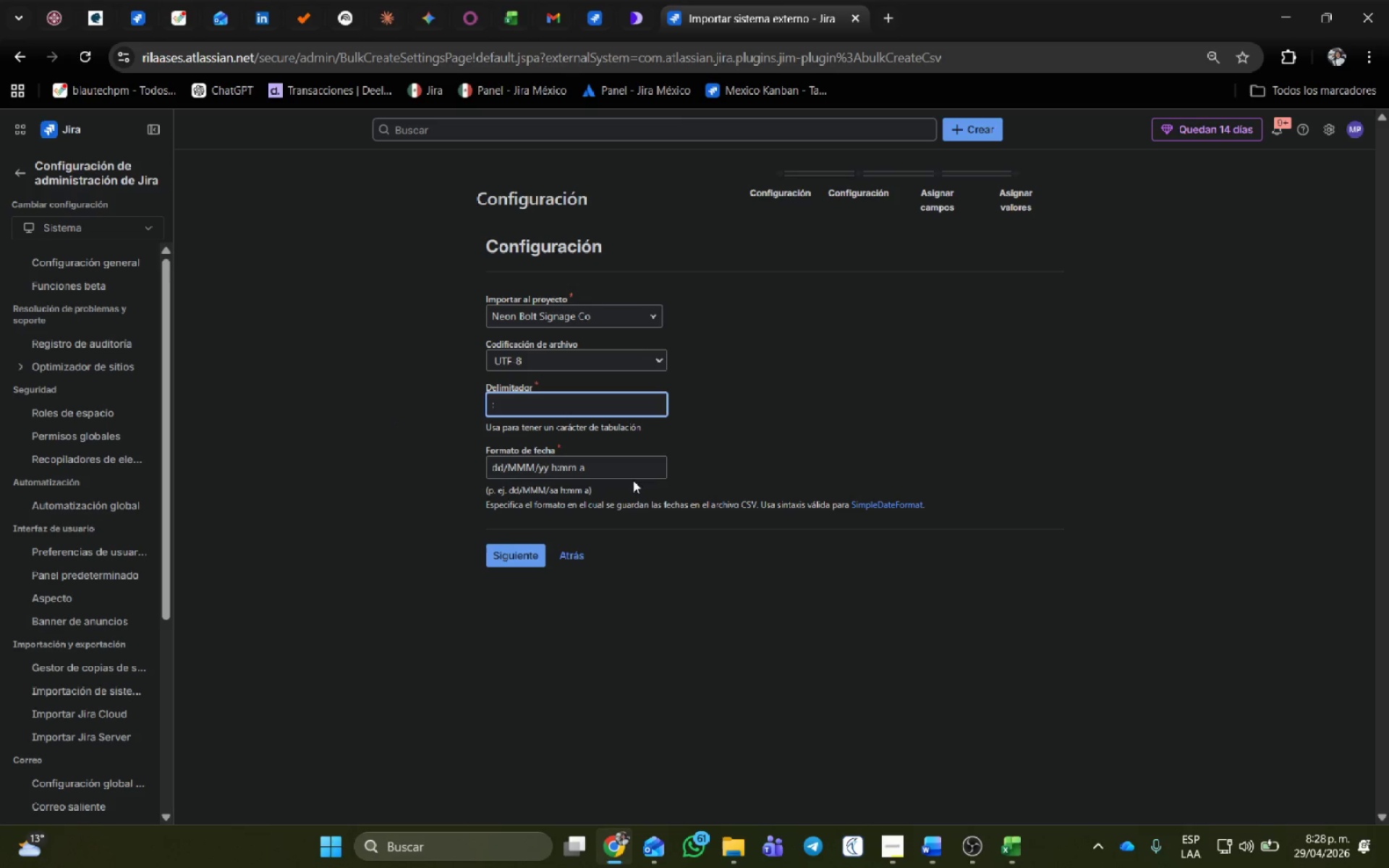 
left_click_drag(start_coordinate=[622, 474], to_coordinate=[116, 451])
 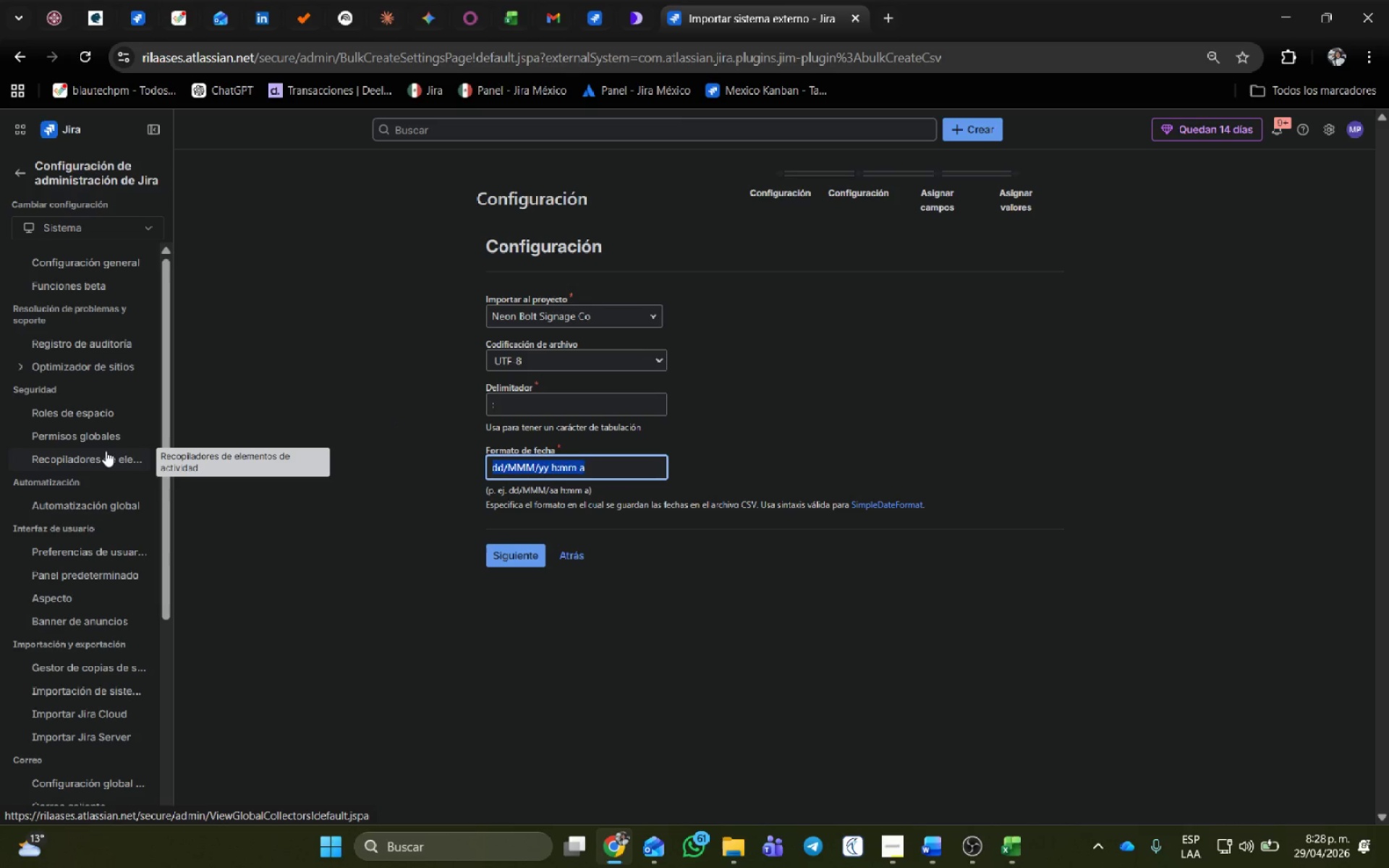 
type(yy)
 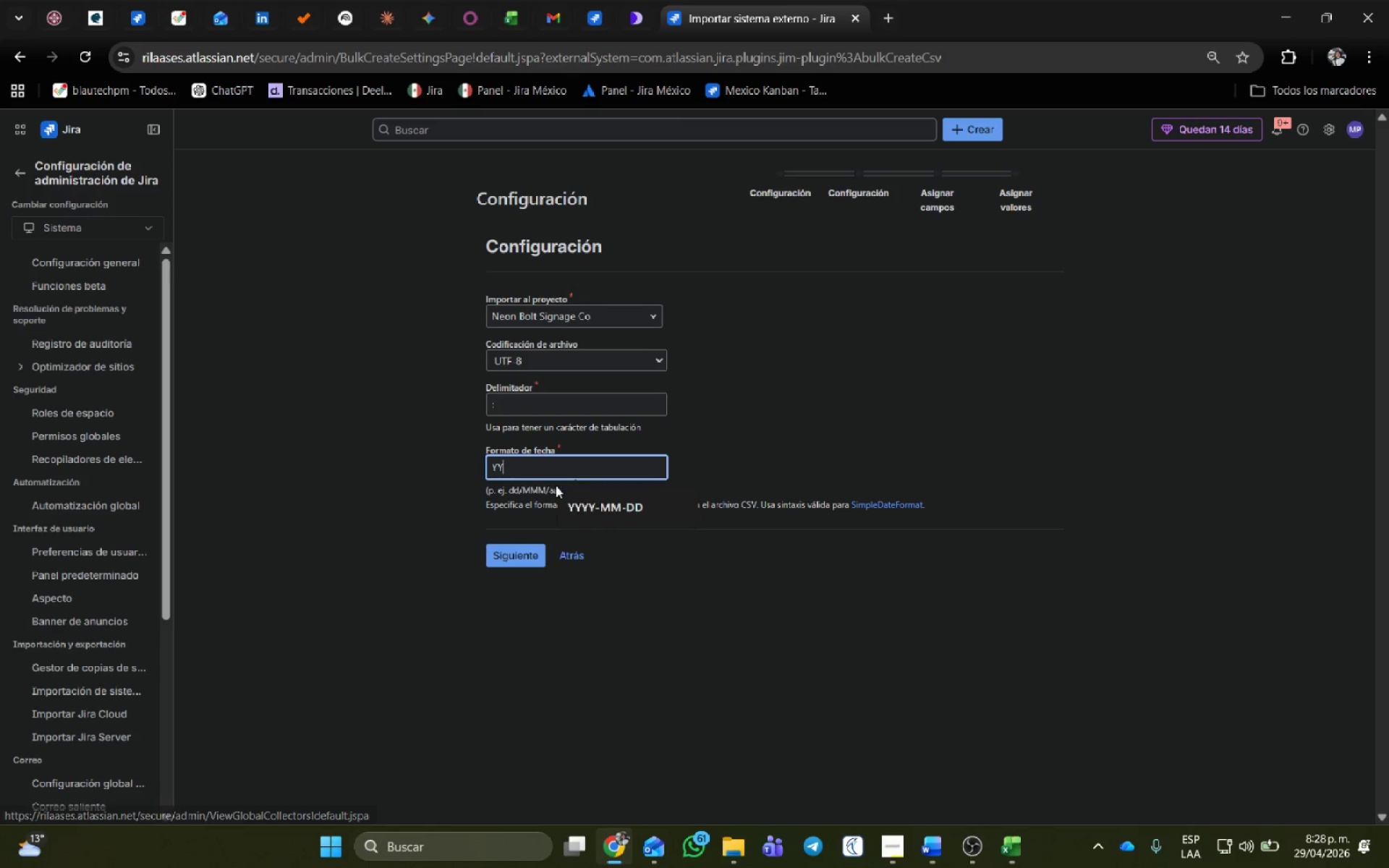 
left_click([577, 509])
 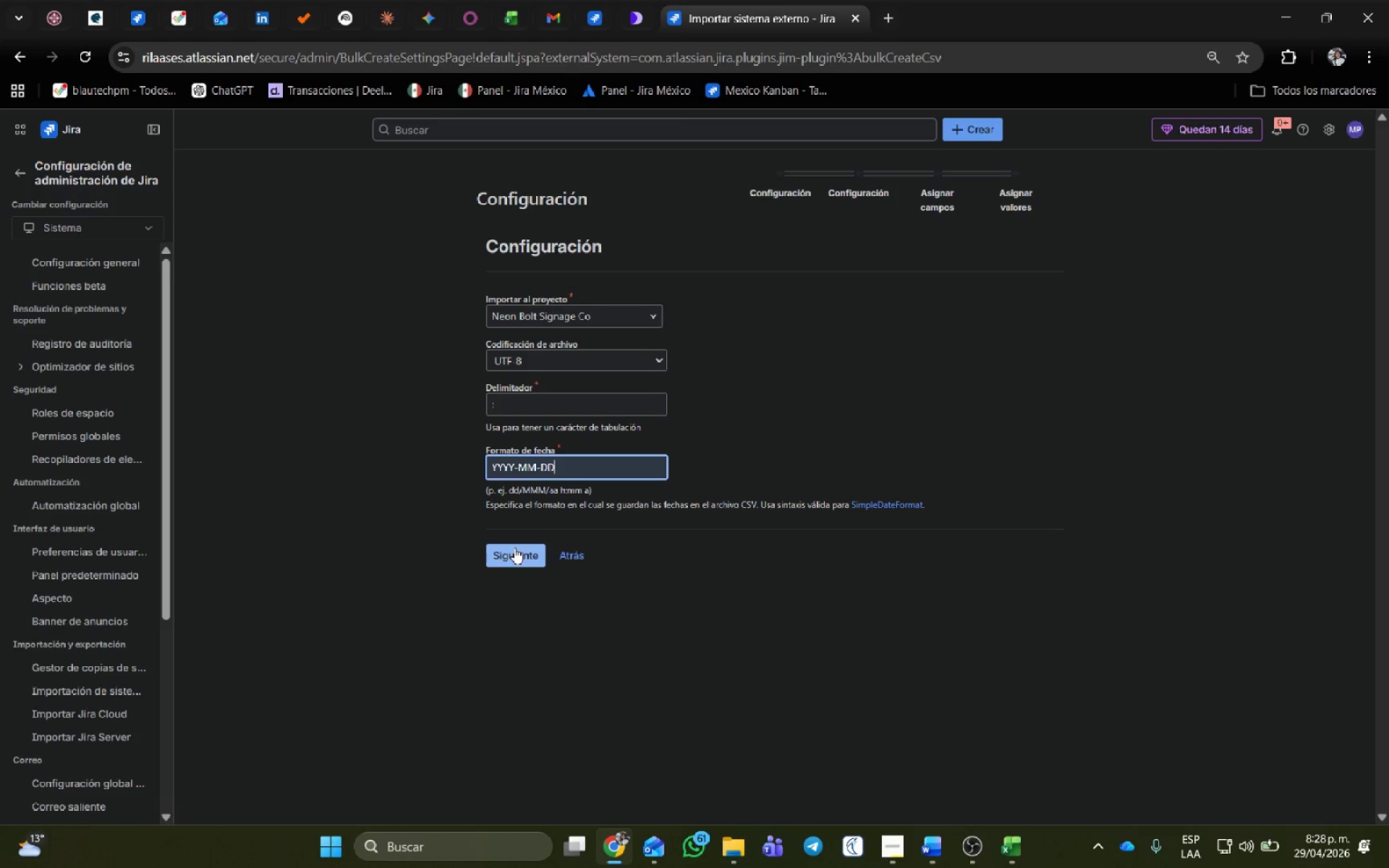 
left_click([514, 548])
 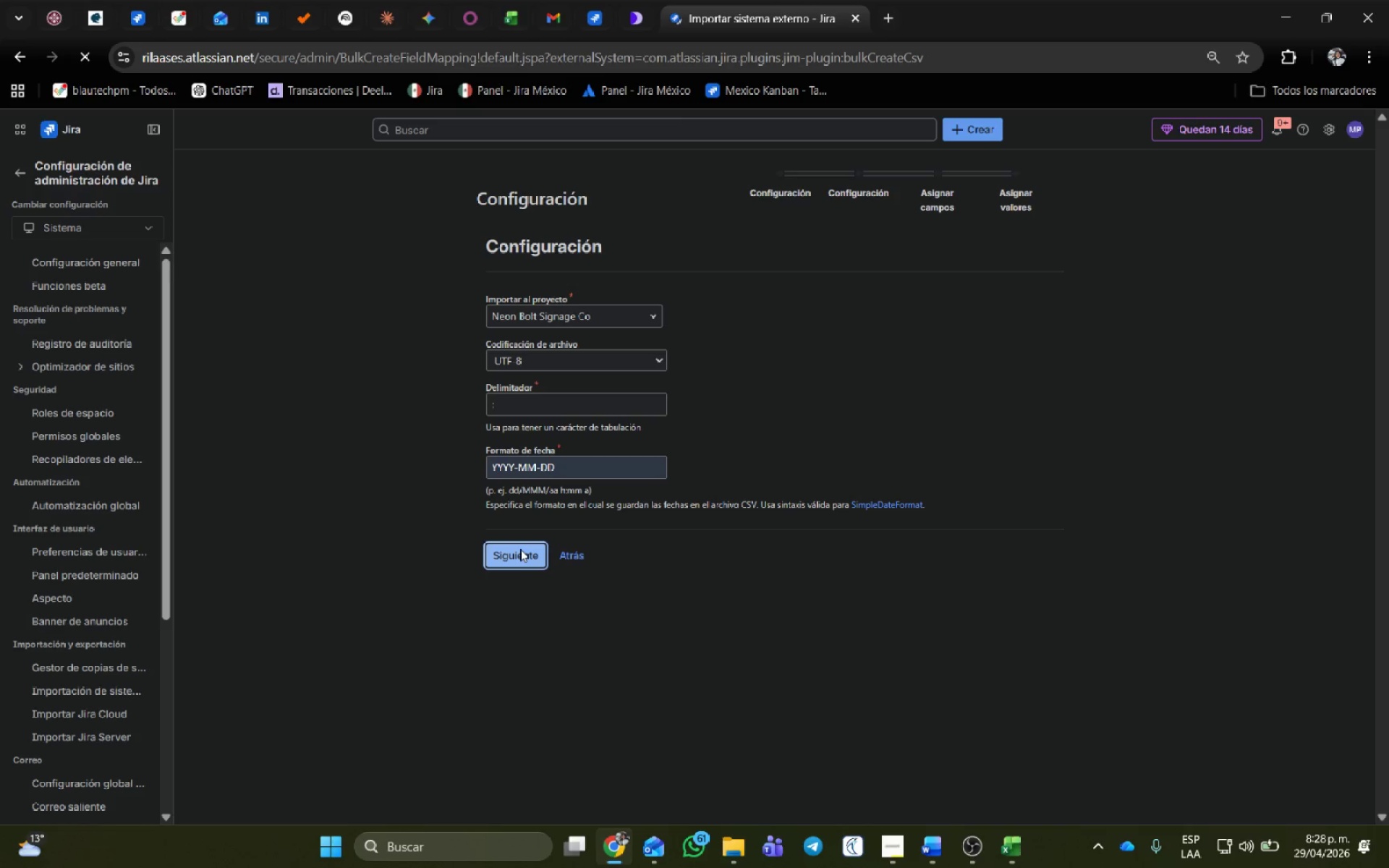 
wait(8.02)
 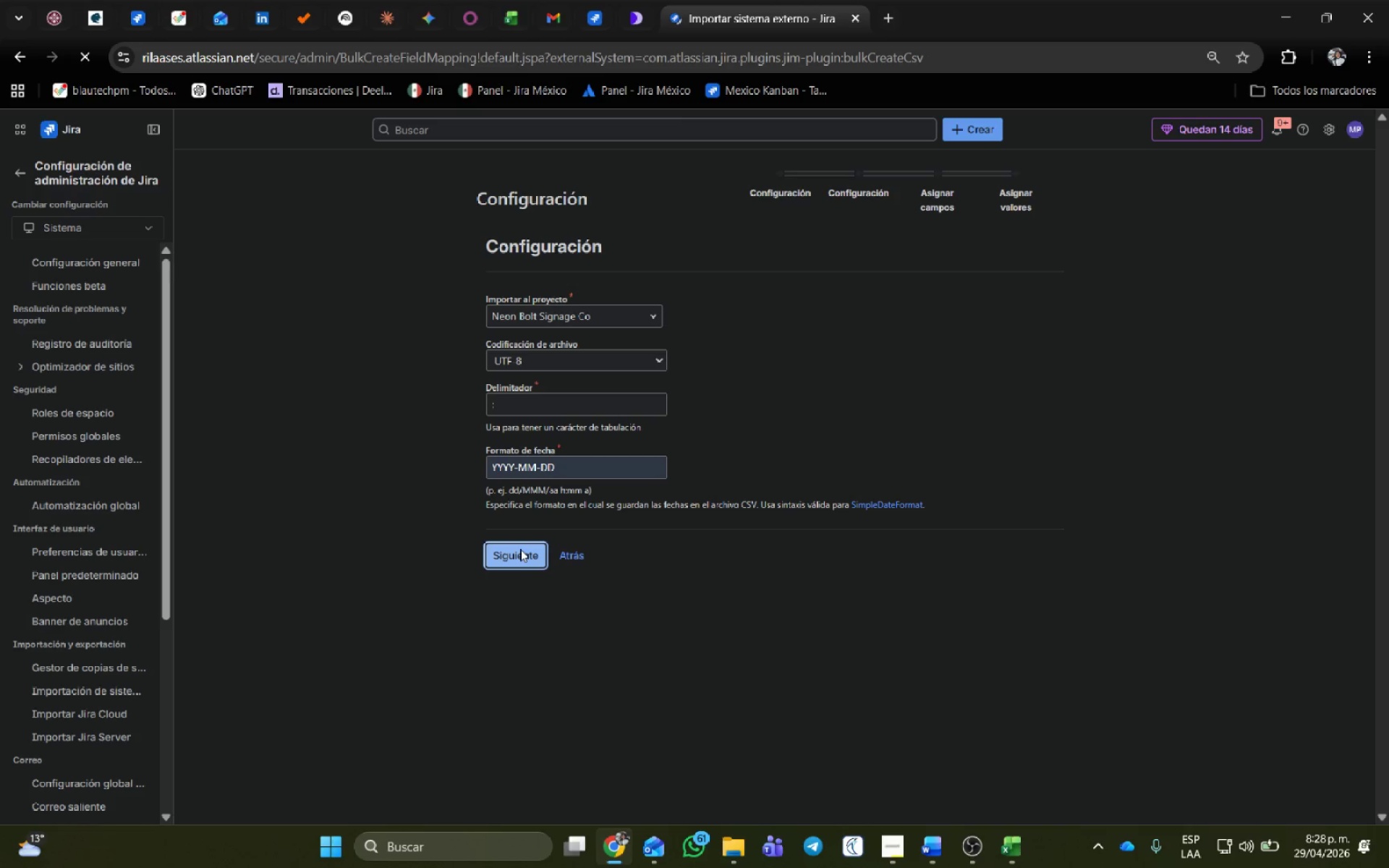 
left_click([804, 558])
 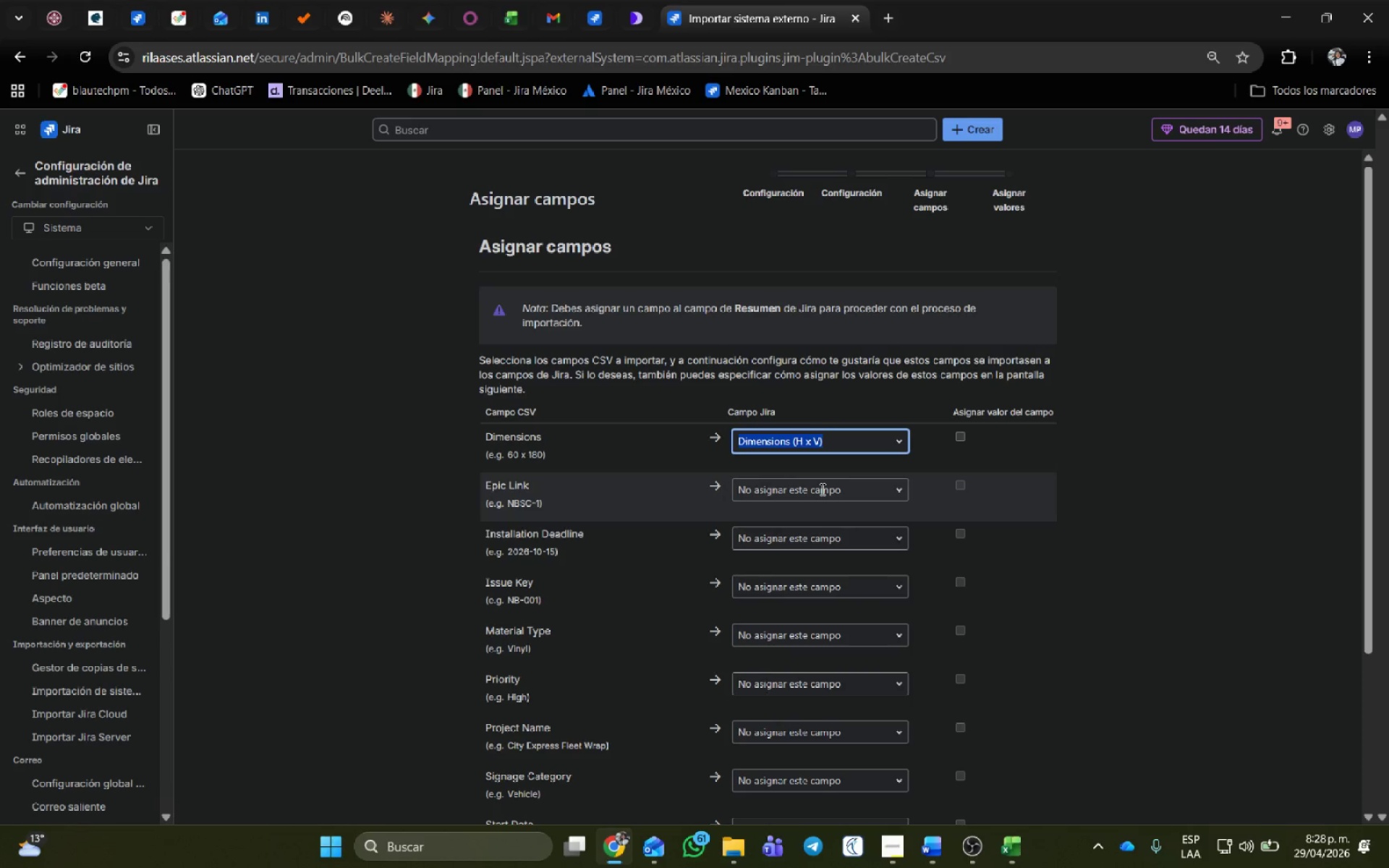 
left_click([821, 489])
 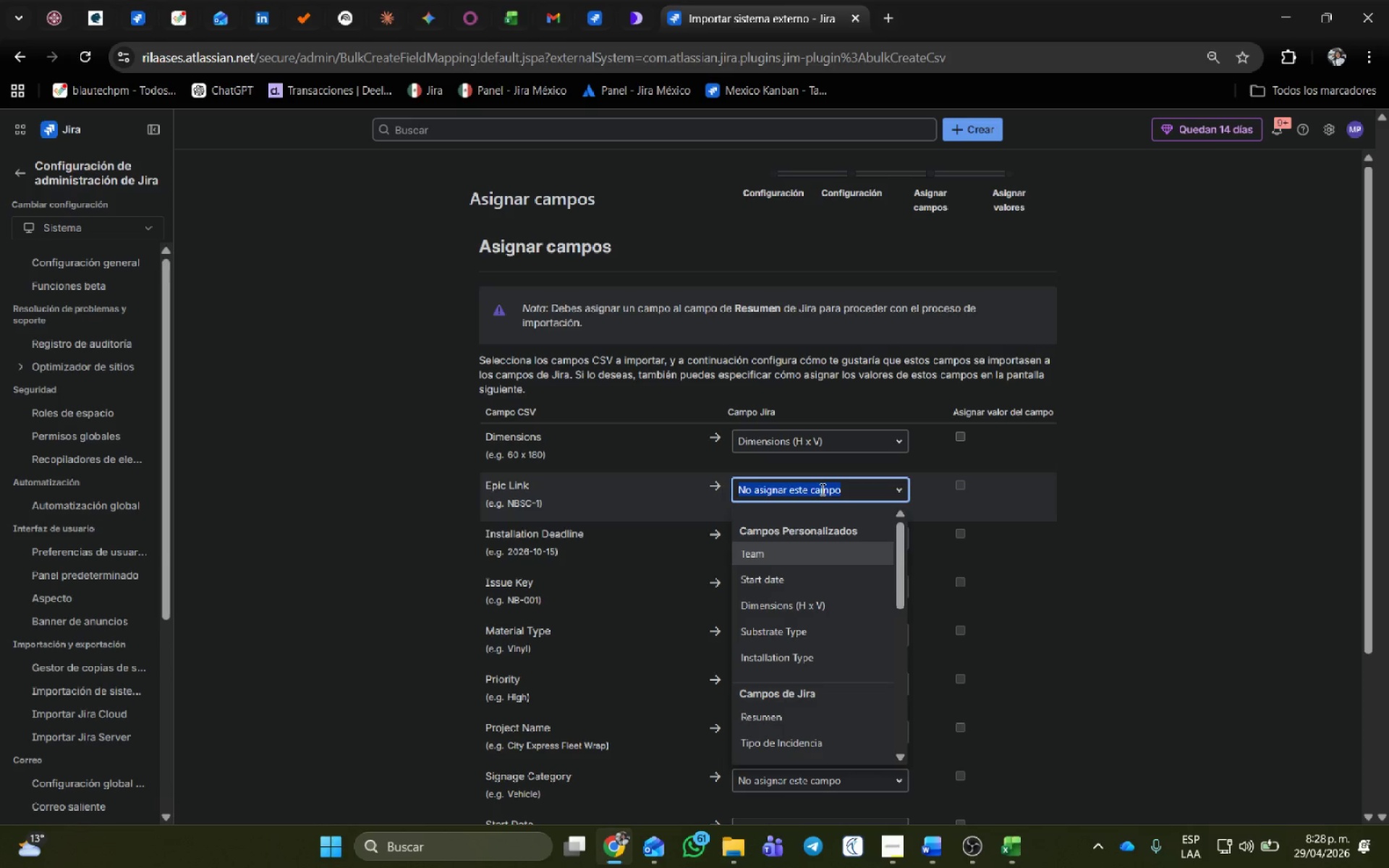 
type(prin)
 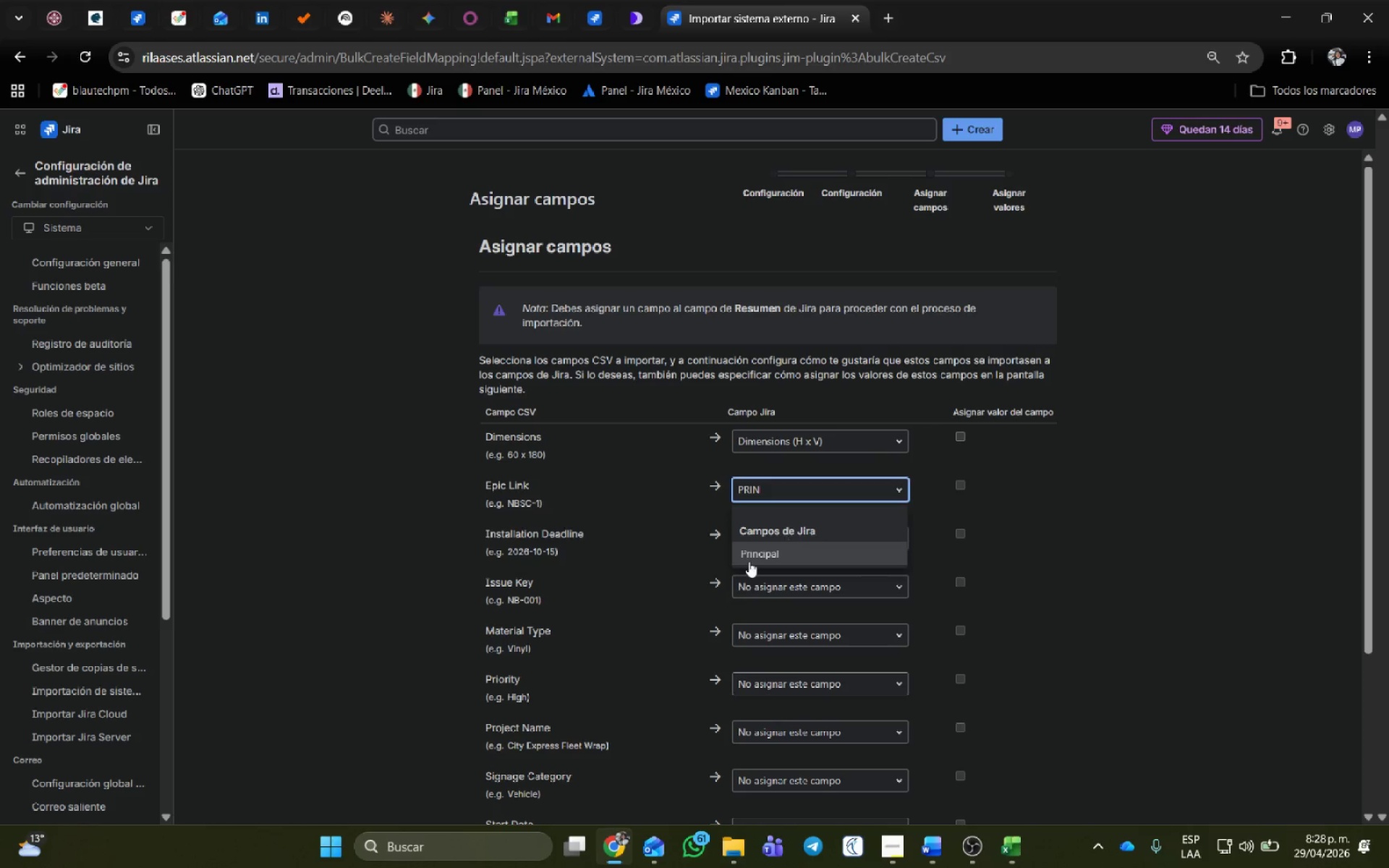 
left_click([749, 561])
 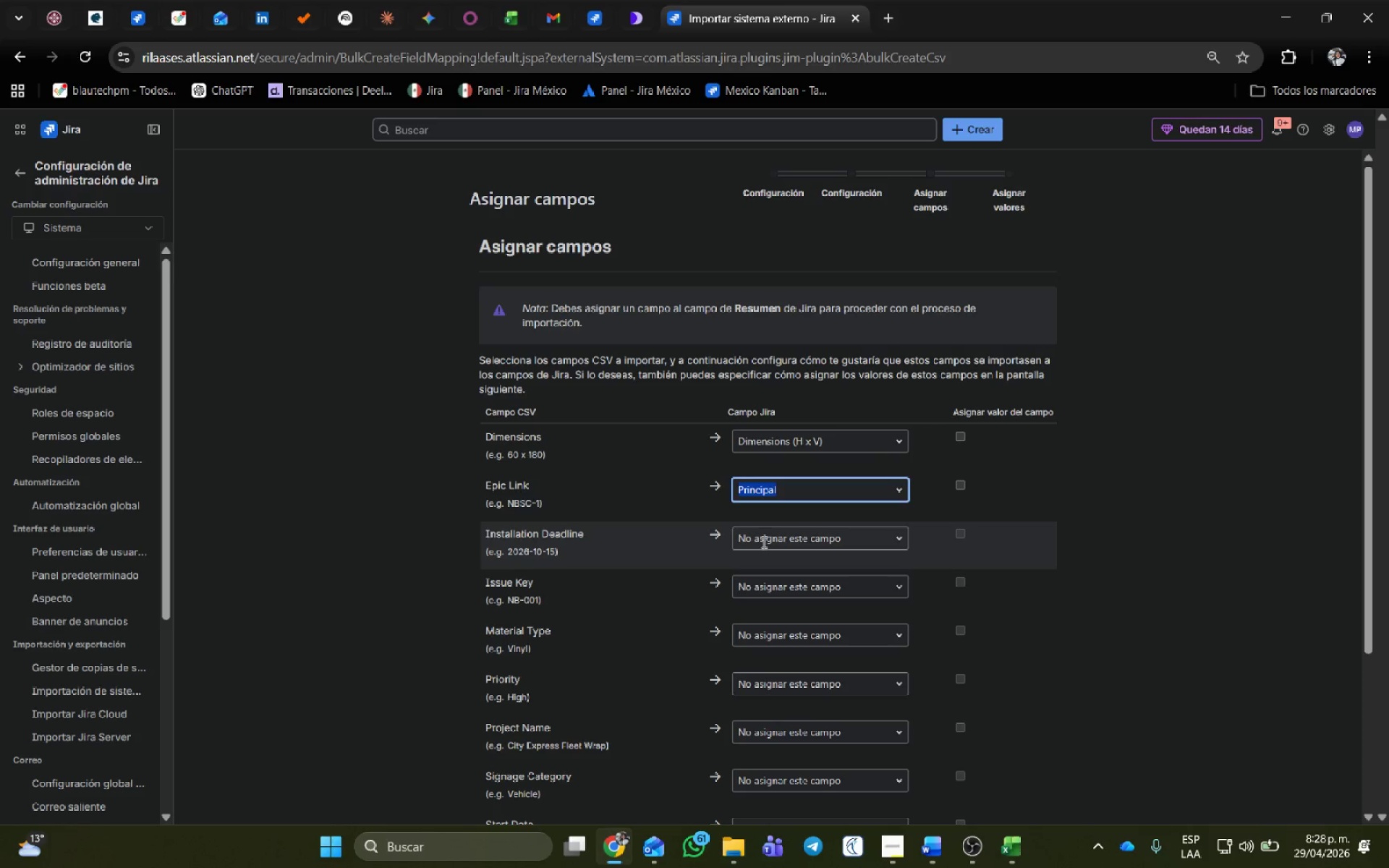 
left_click([763, 540])
 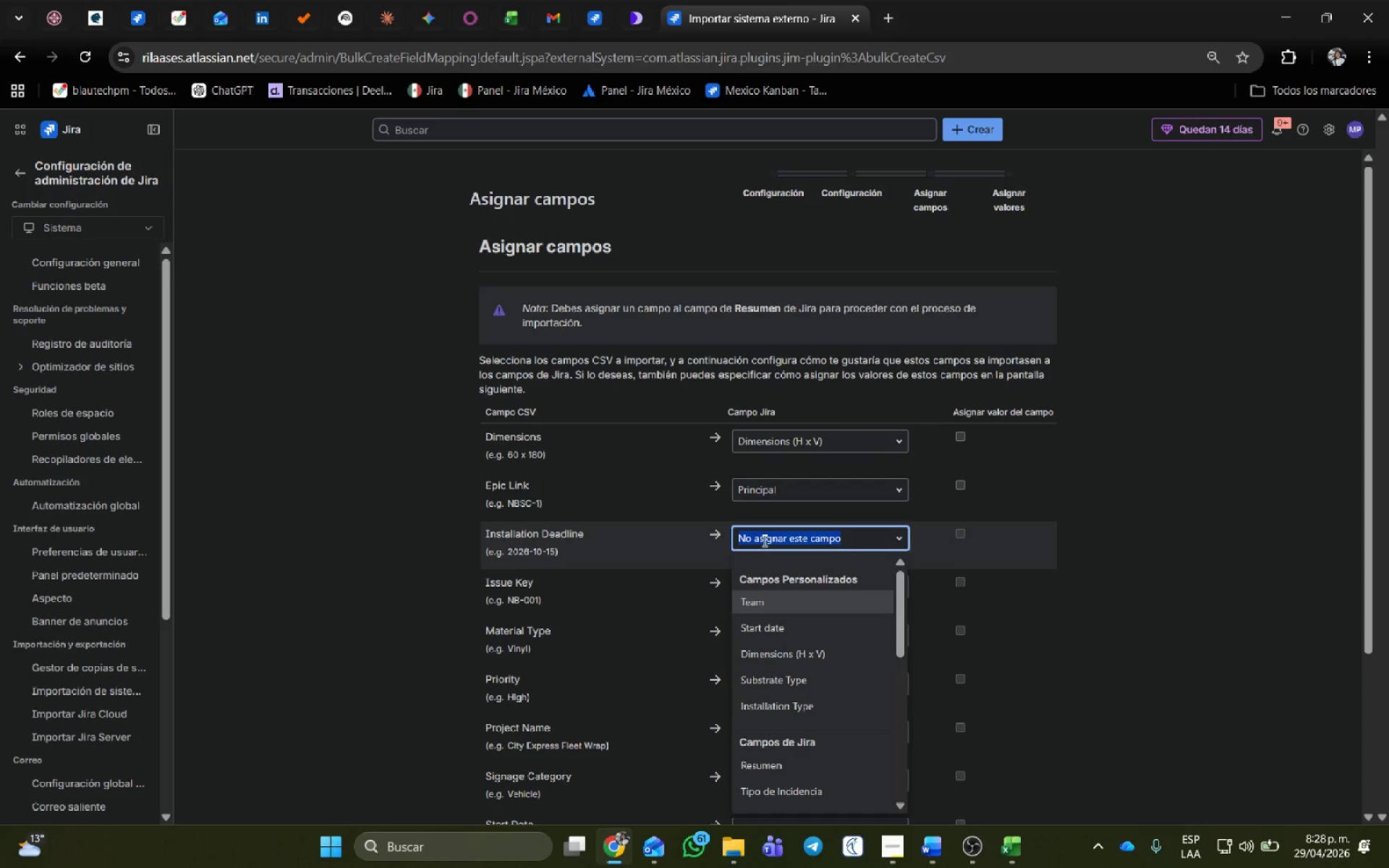 
left_click([763, 540])
 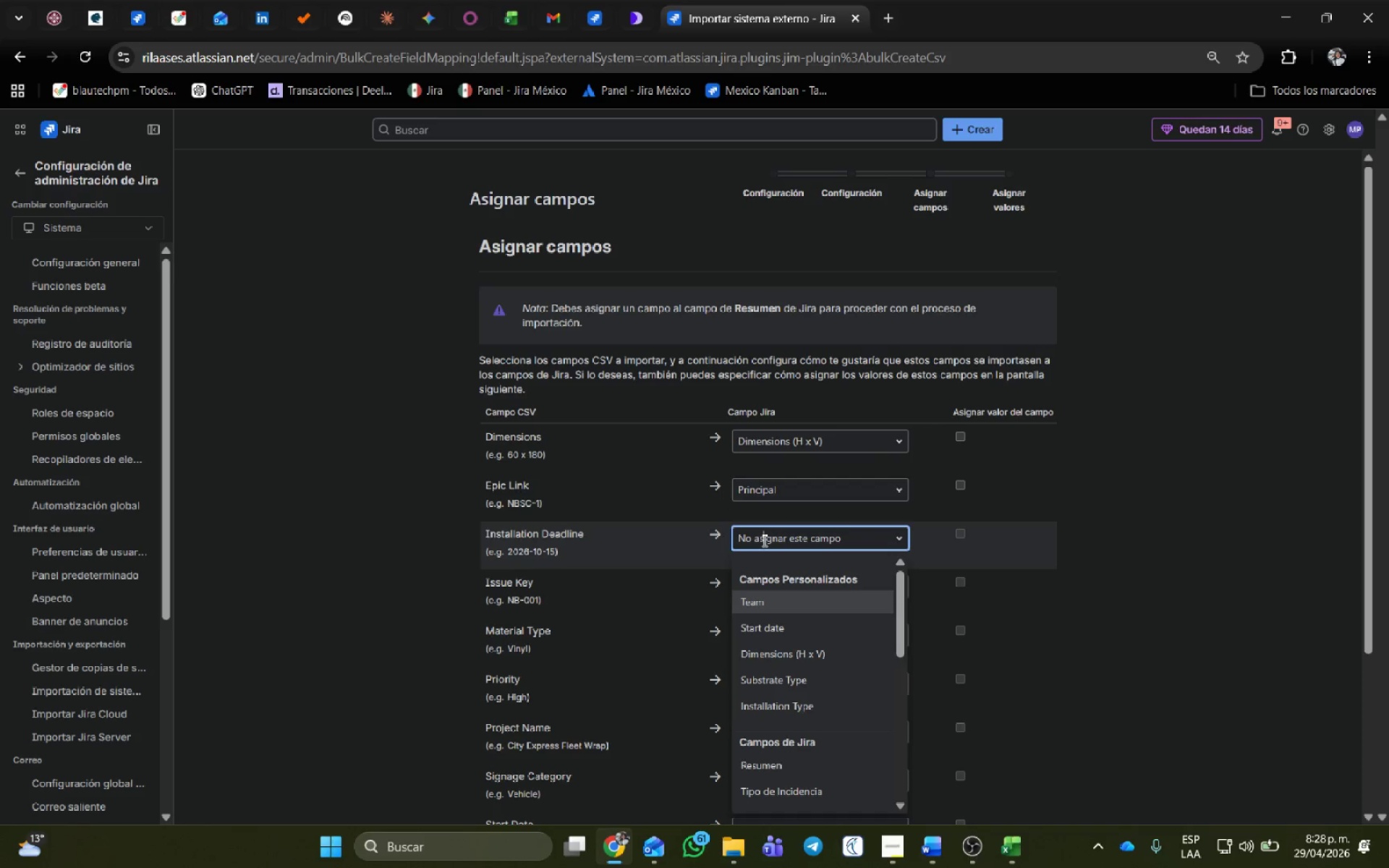 
wait(5.89)
 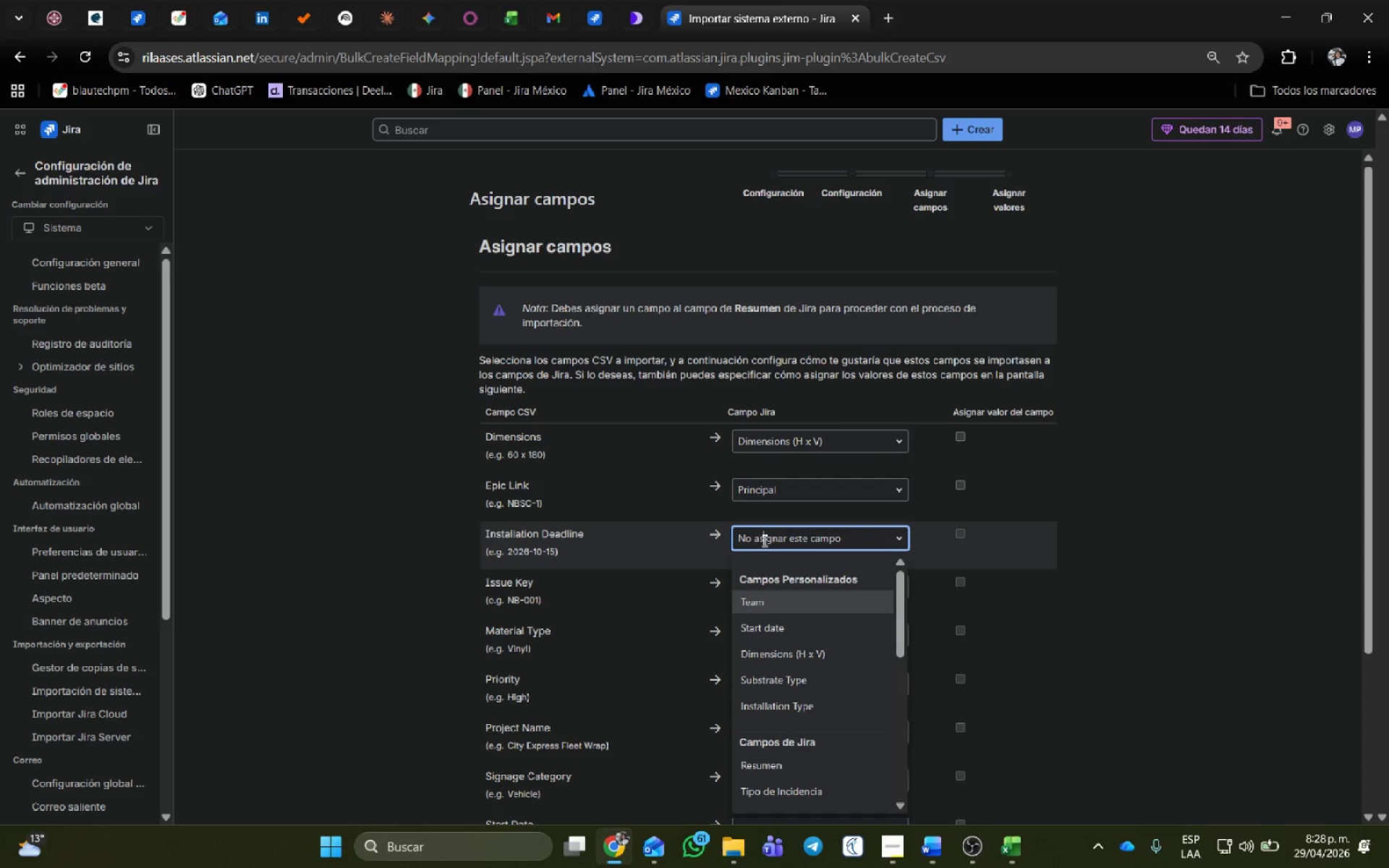 
left_click([1113, 540])
 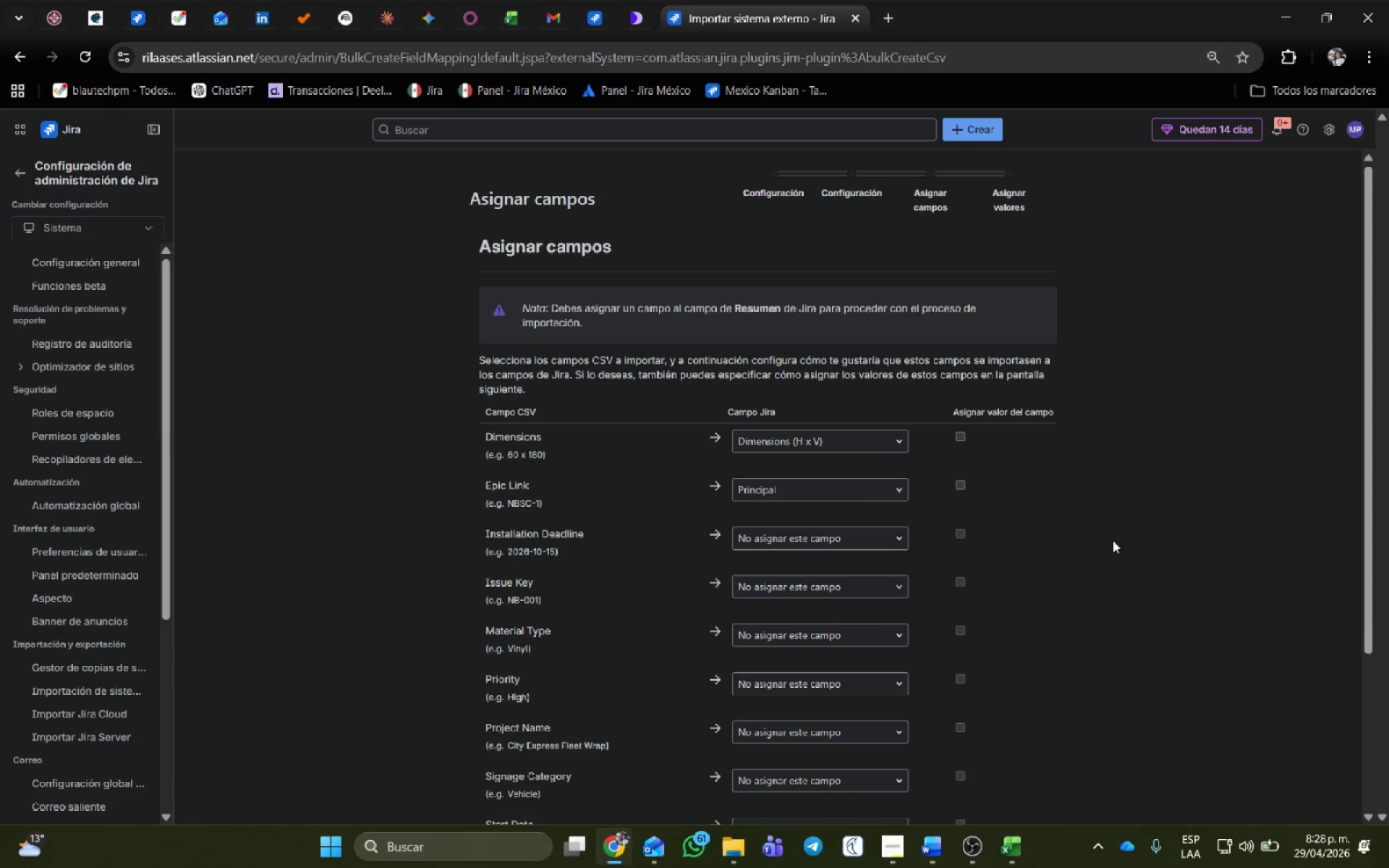 
scroll: coordinate [1113, 540], scroll_direction: down, amount: 1.0
 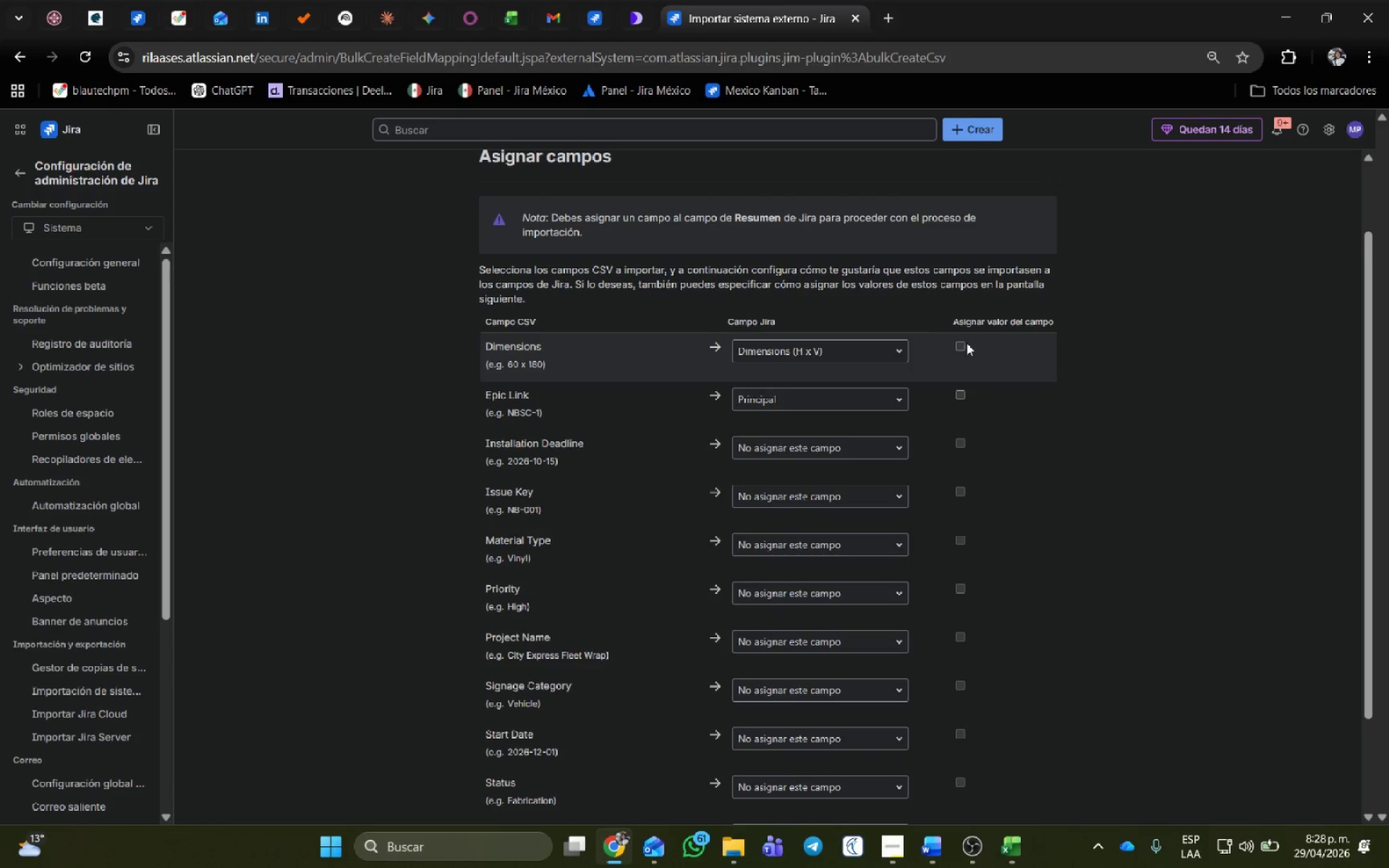 
left_click([959, 343])
 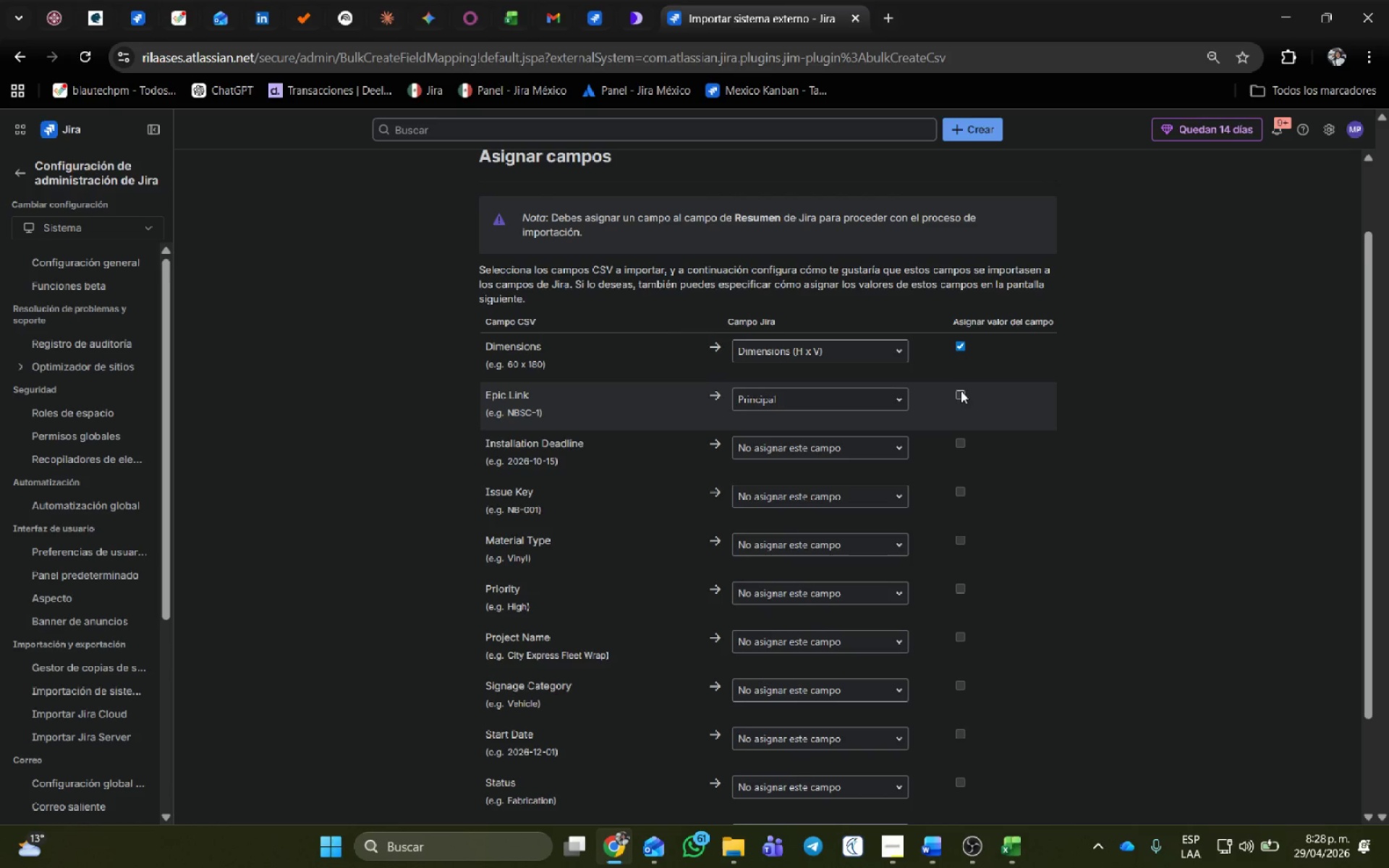 
double_click([960, 393])
 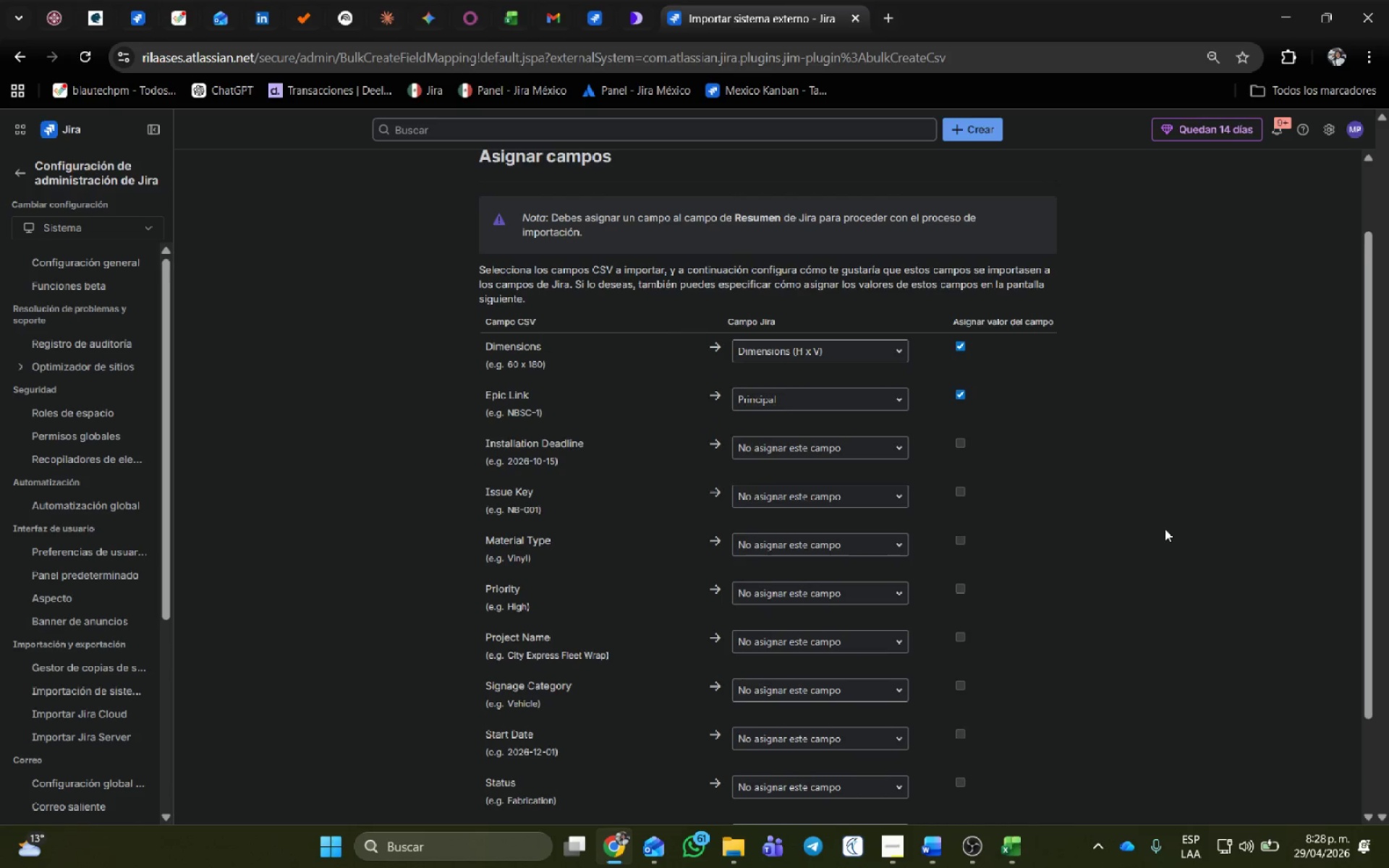 
scroll: coordinate [1165, 529], scroll_direction: down, amount: 1.0
 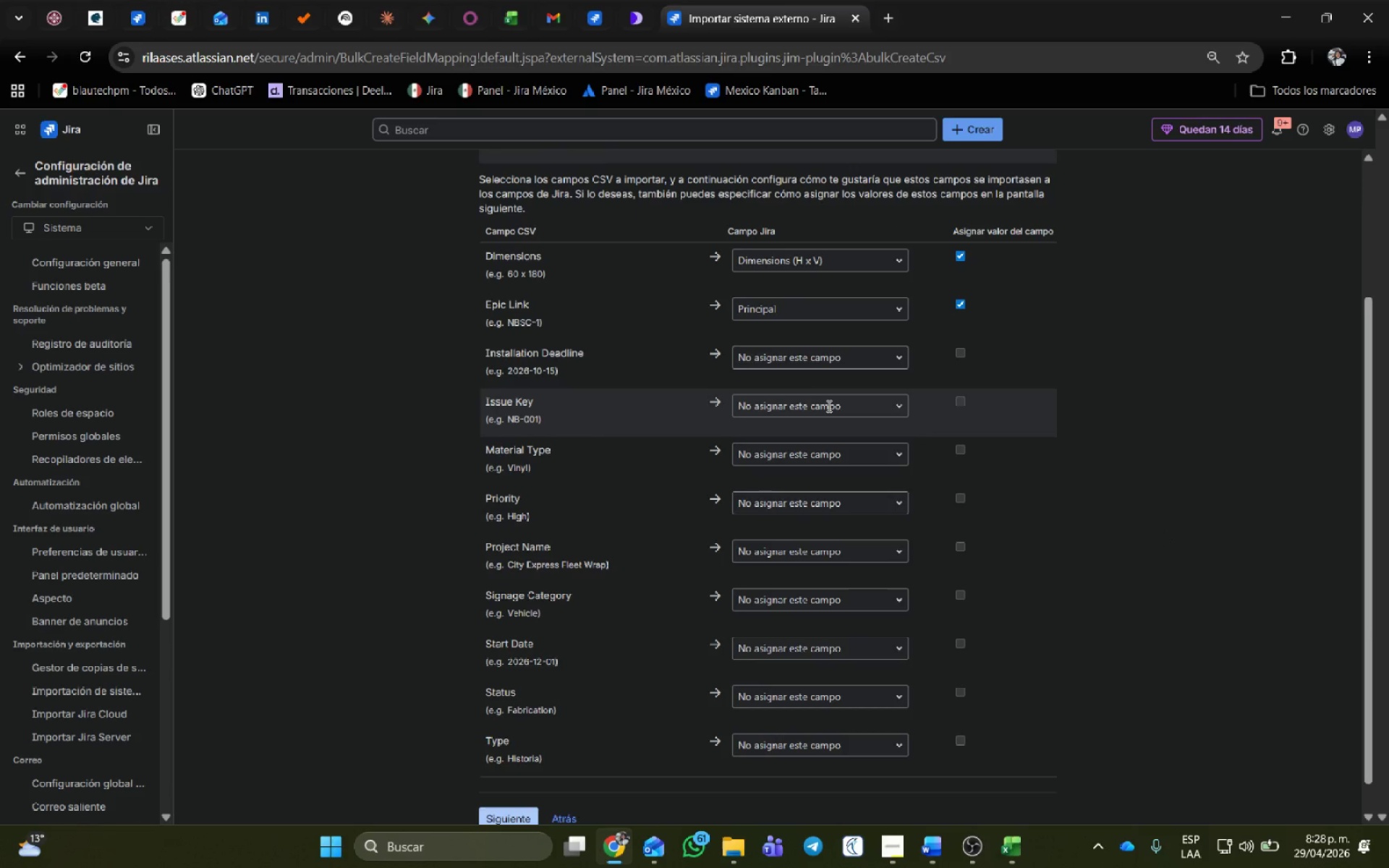 
left_click([828, 406])
 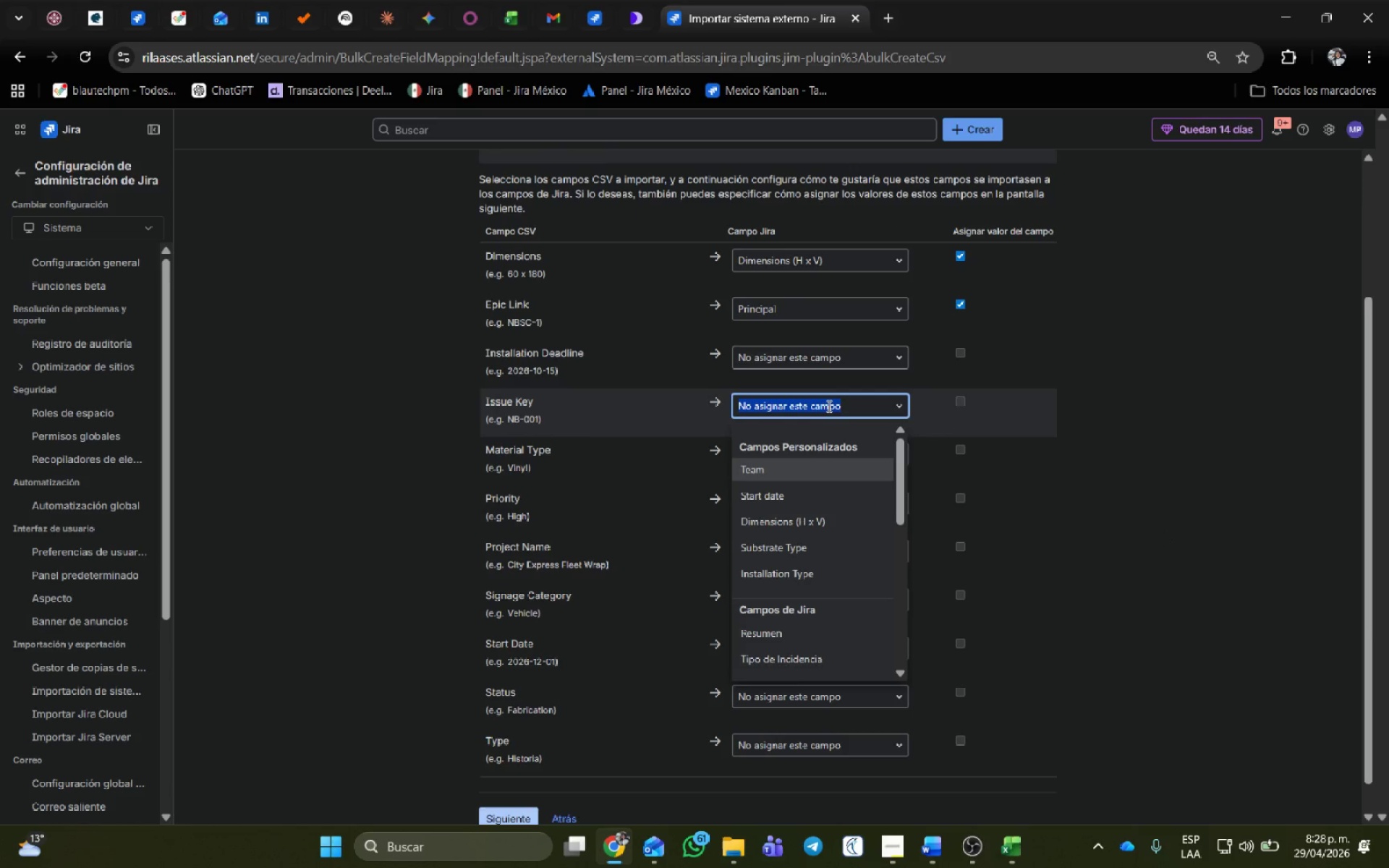 
wait(19.76)
 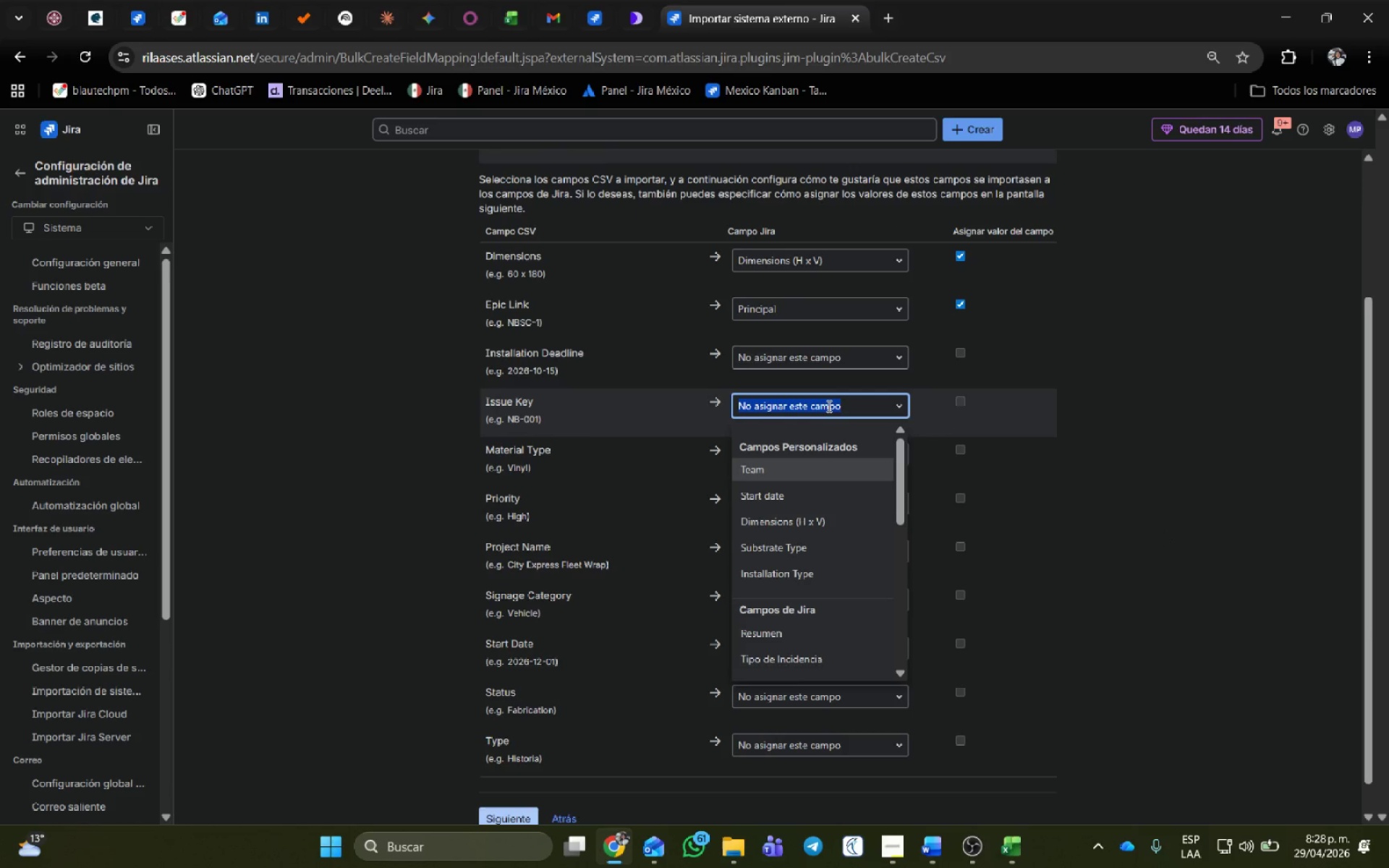 
left_click([850, 451])
 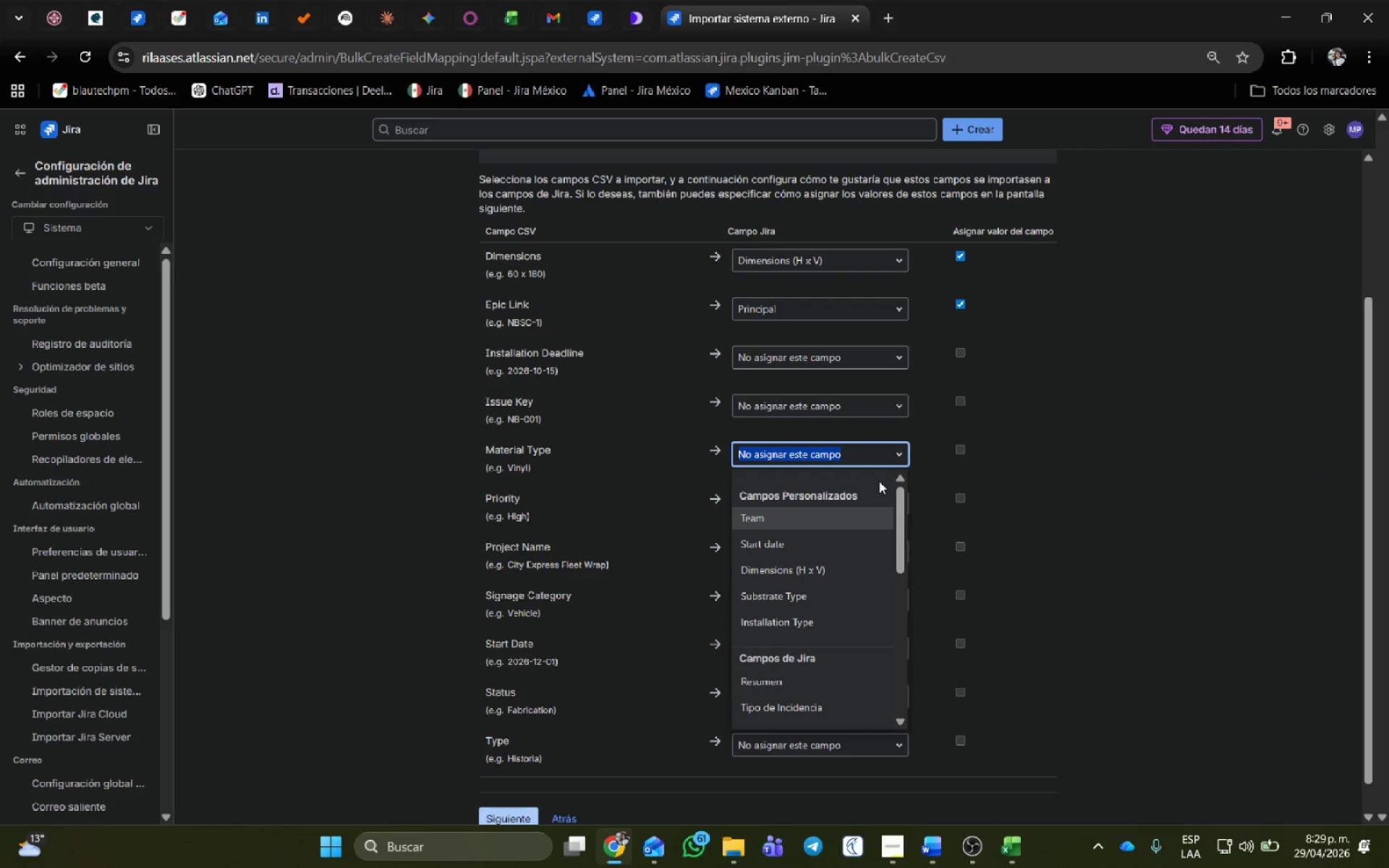 
wait(11.59)
 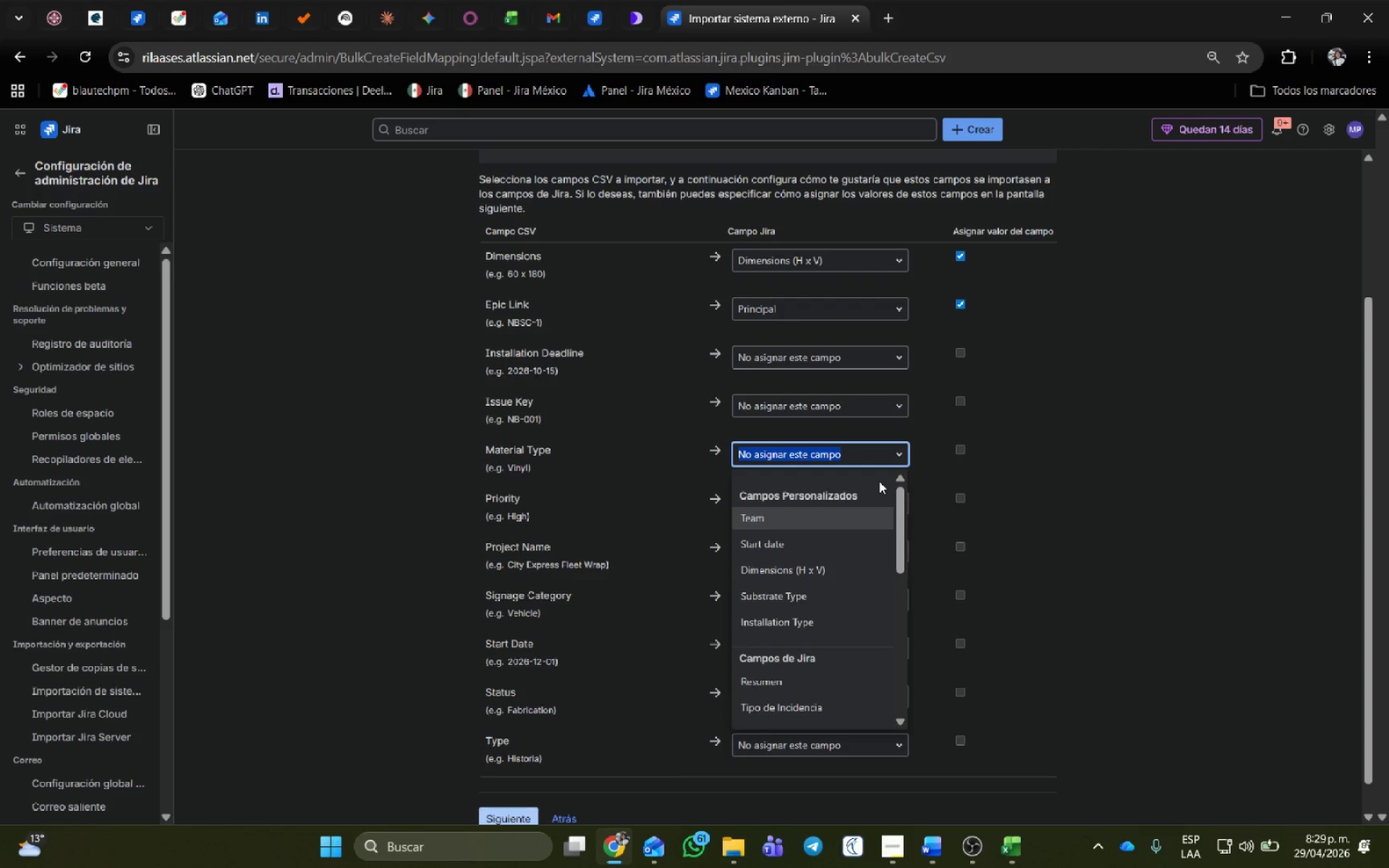 
left_click([833, 594])
 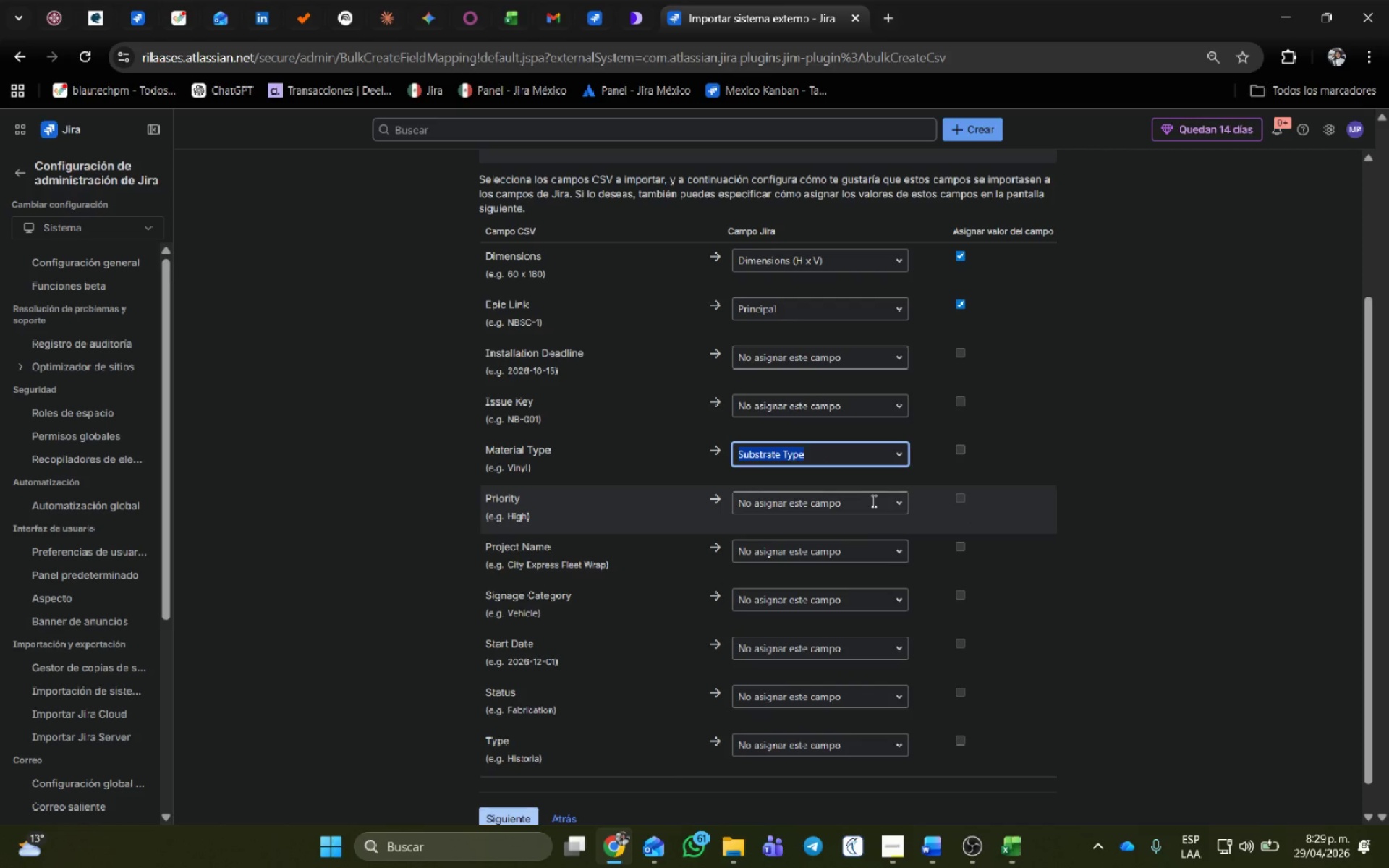 
left_click([872, 507])
 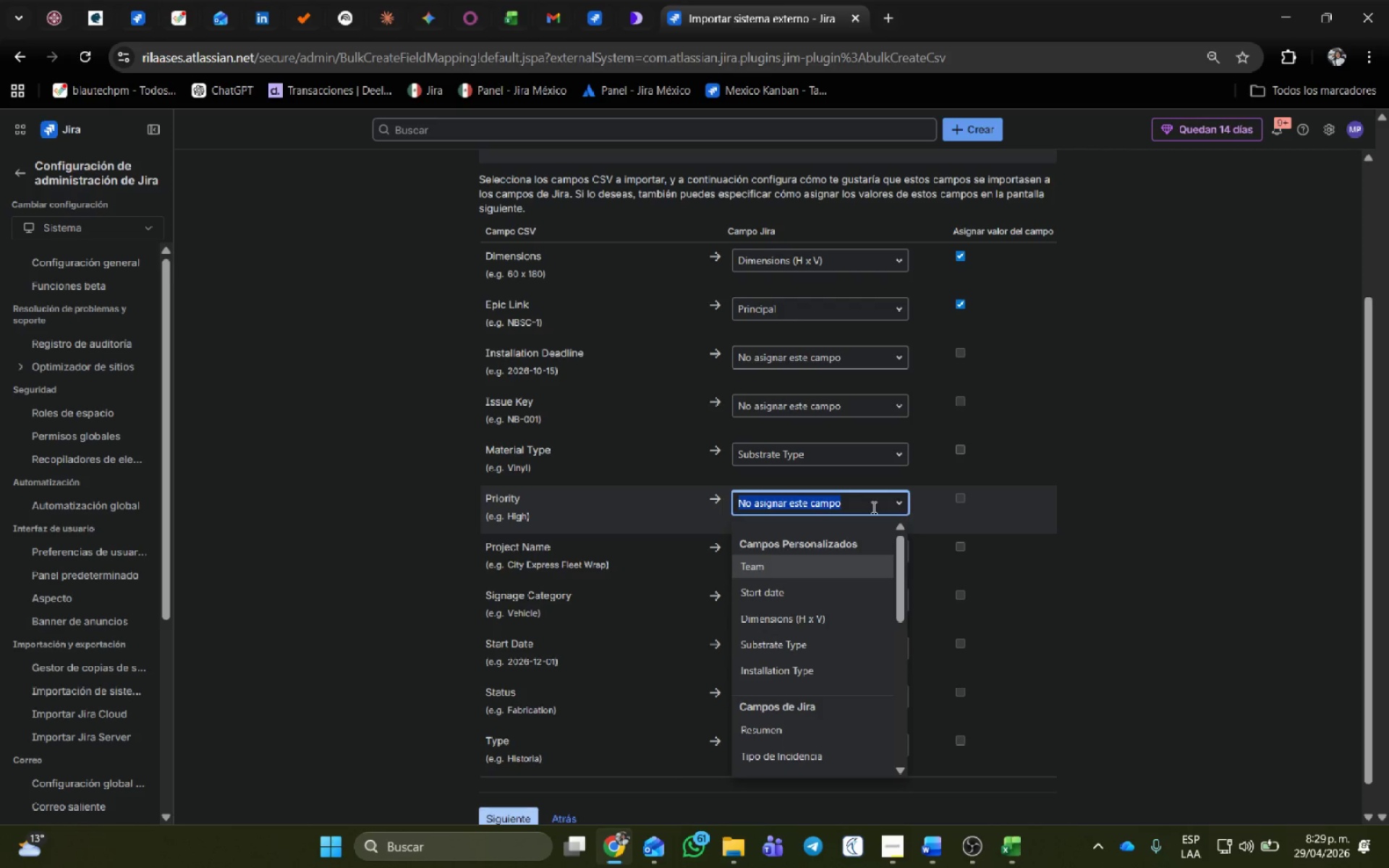 
type(pr)
 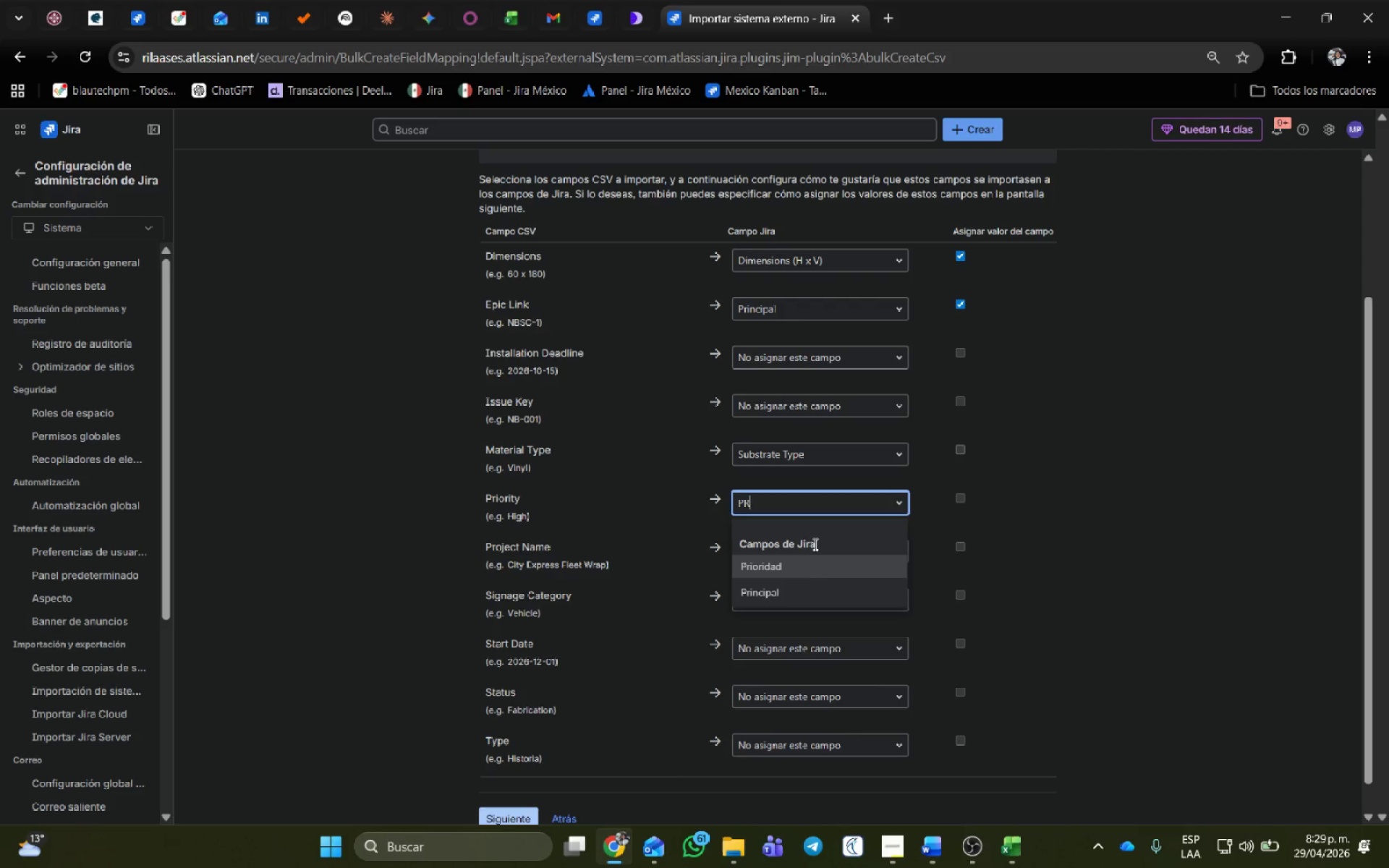 
left_click([795, 558])
 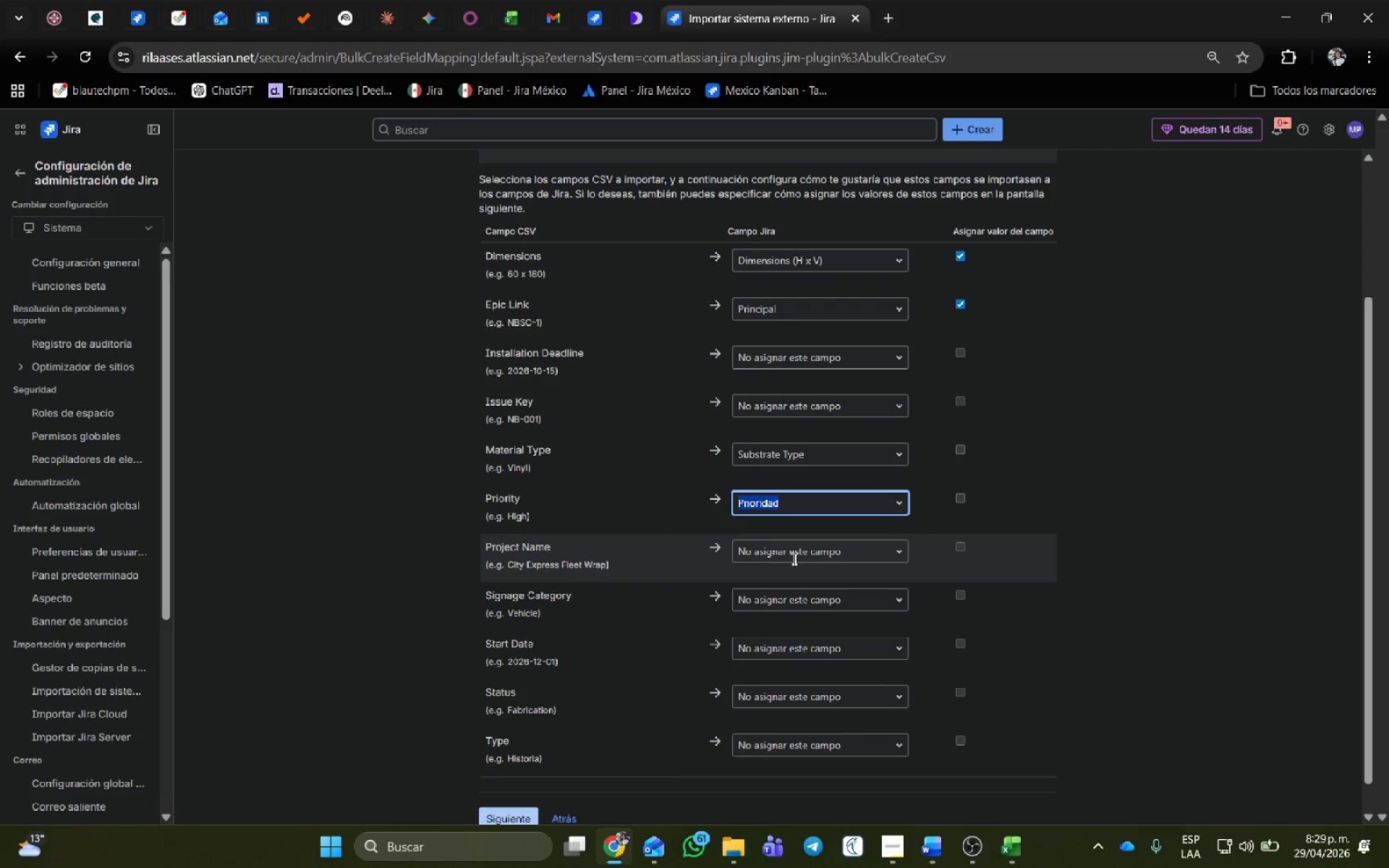 
left_click([793, 558])
 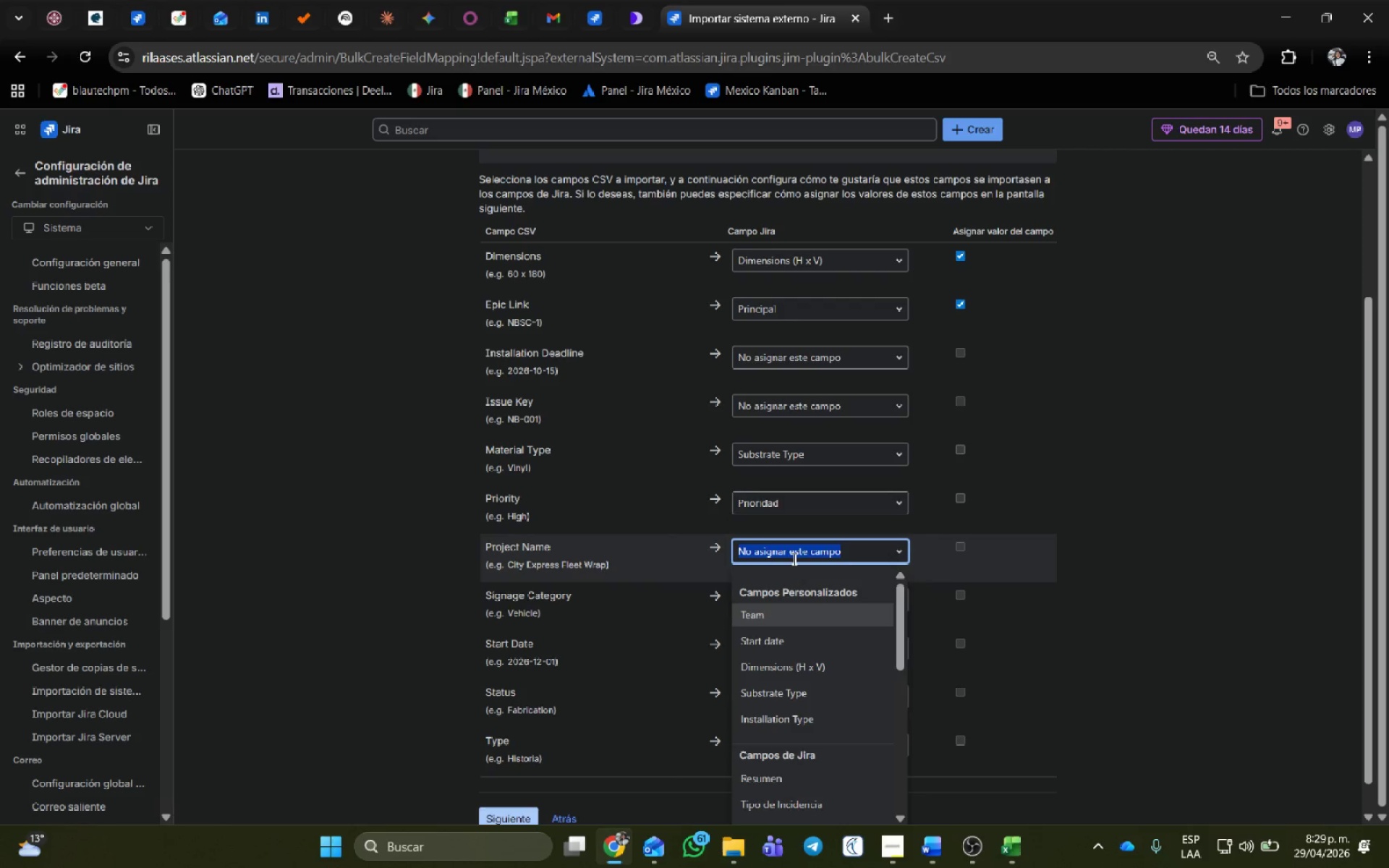 
type(res)
 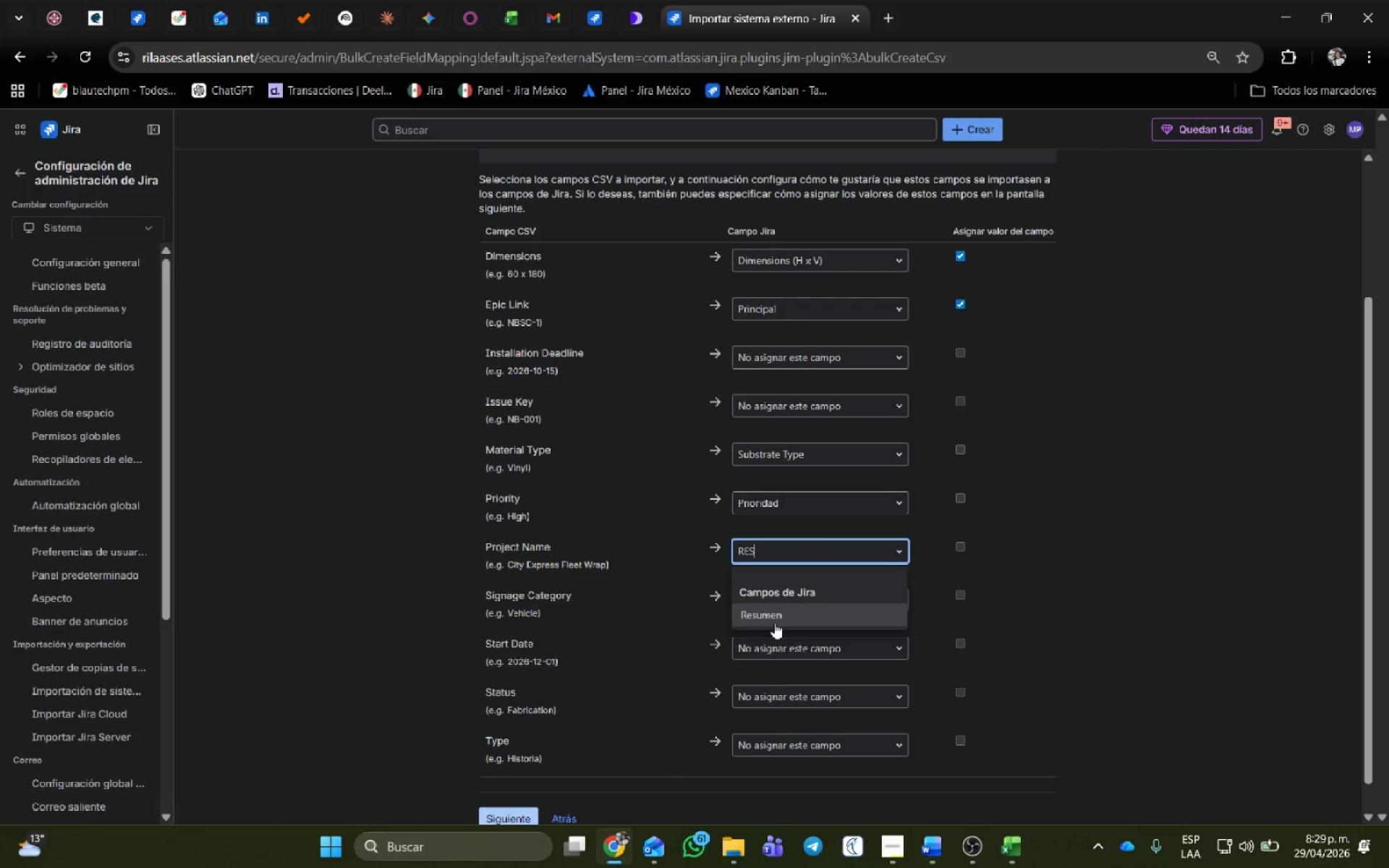 
left_click([773, 615])
 